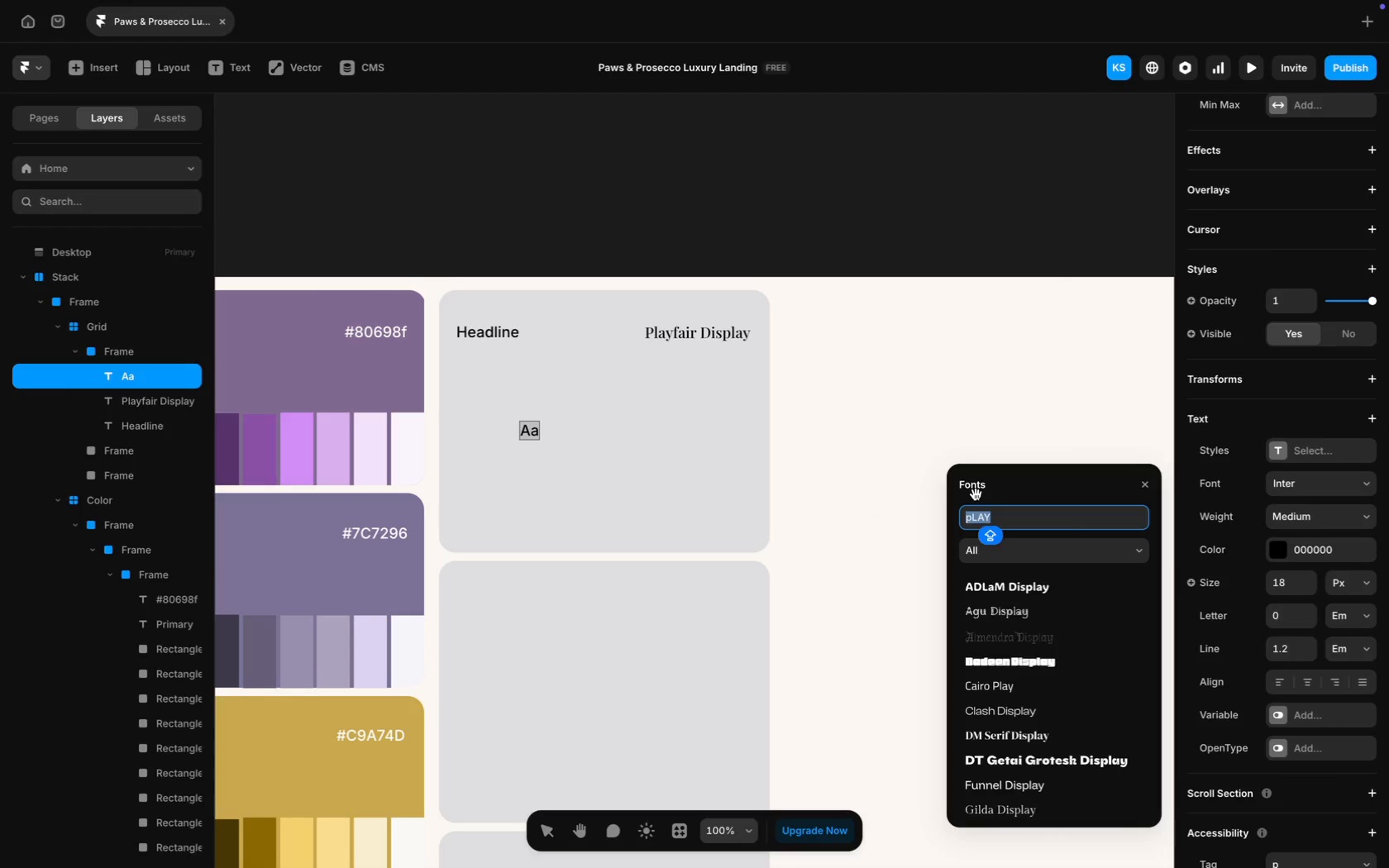 
type(Playfair)
 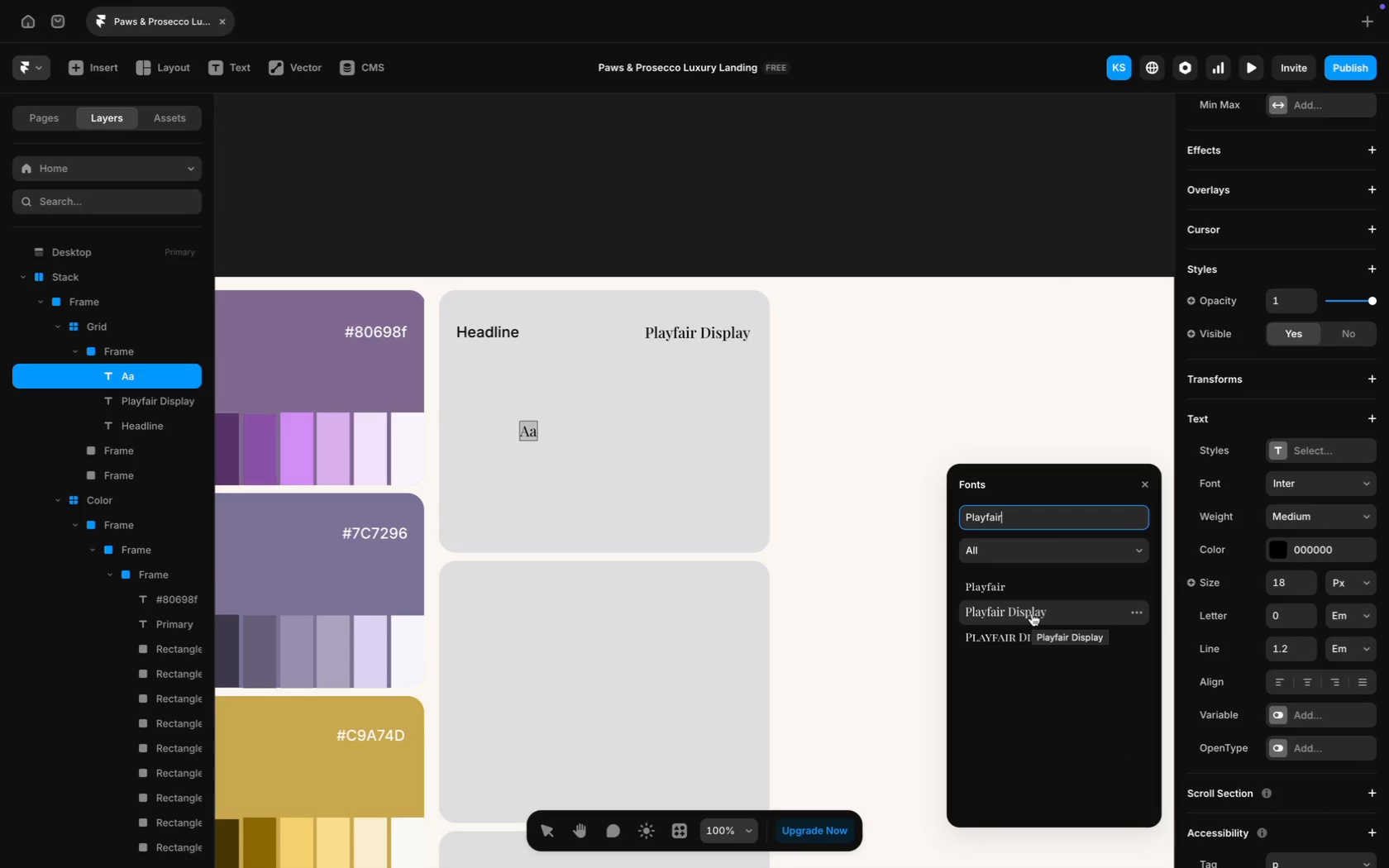 
wait(8.08)
 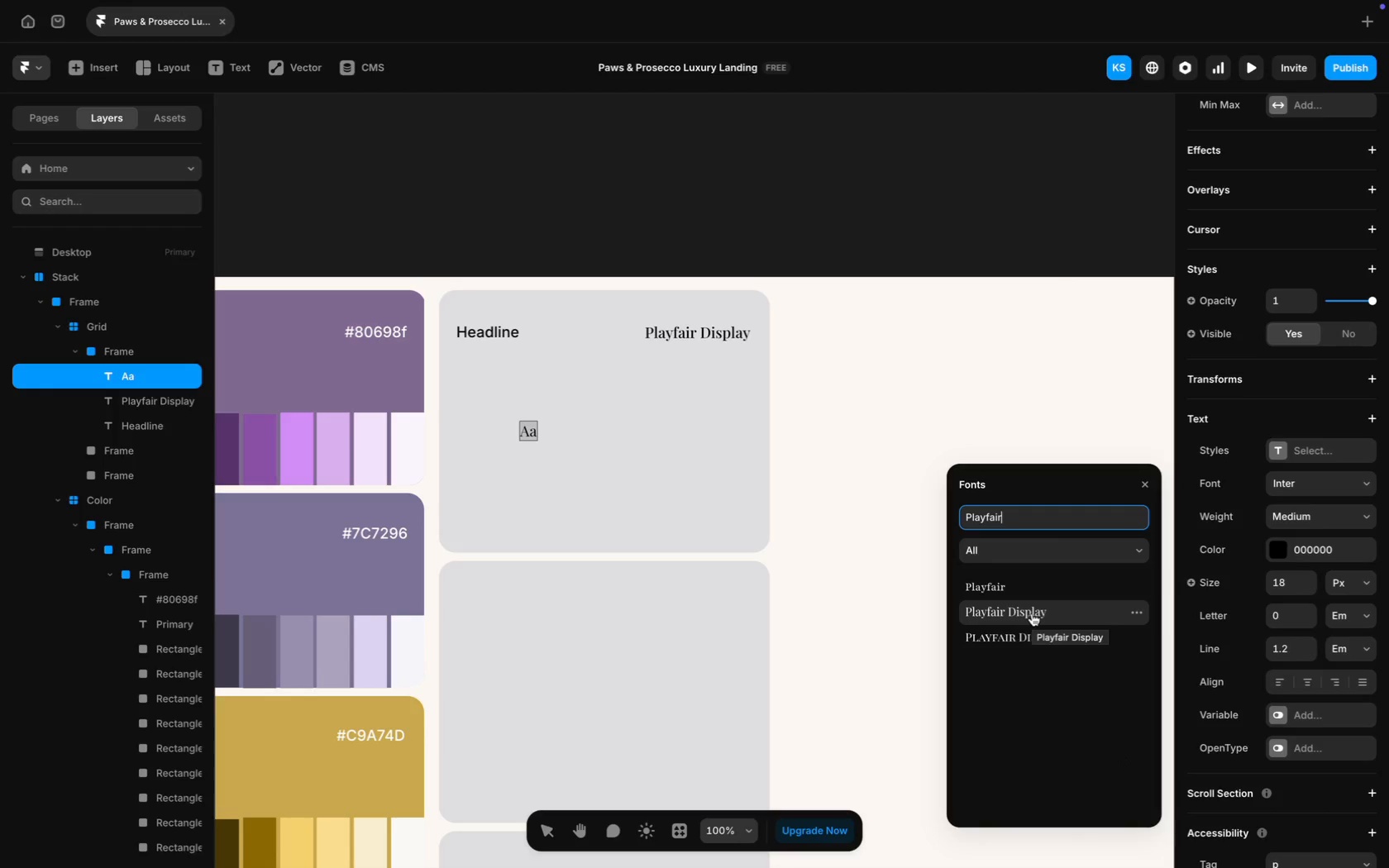 
left_click([1029, 614])
 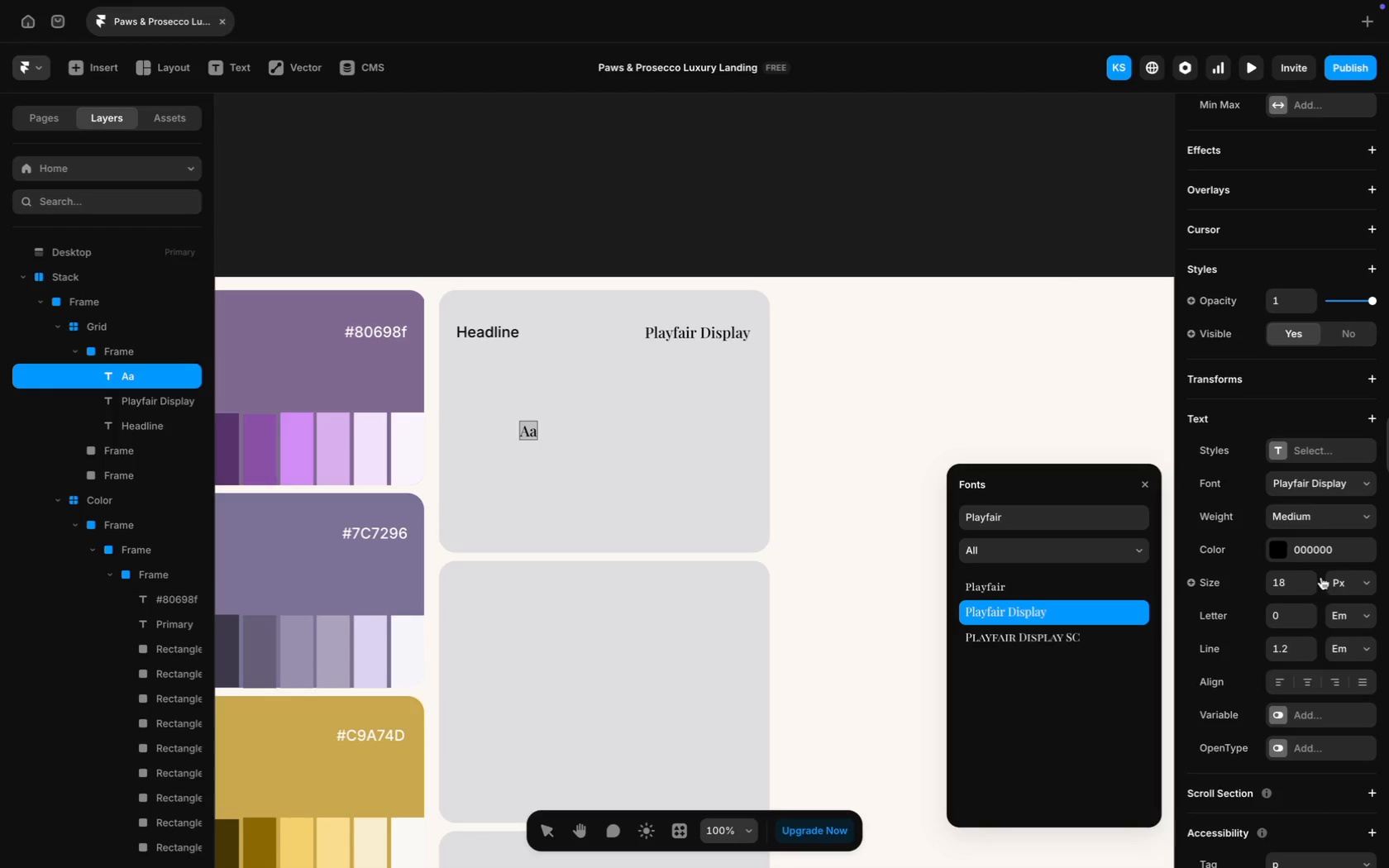 
wait(5.04)
 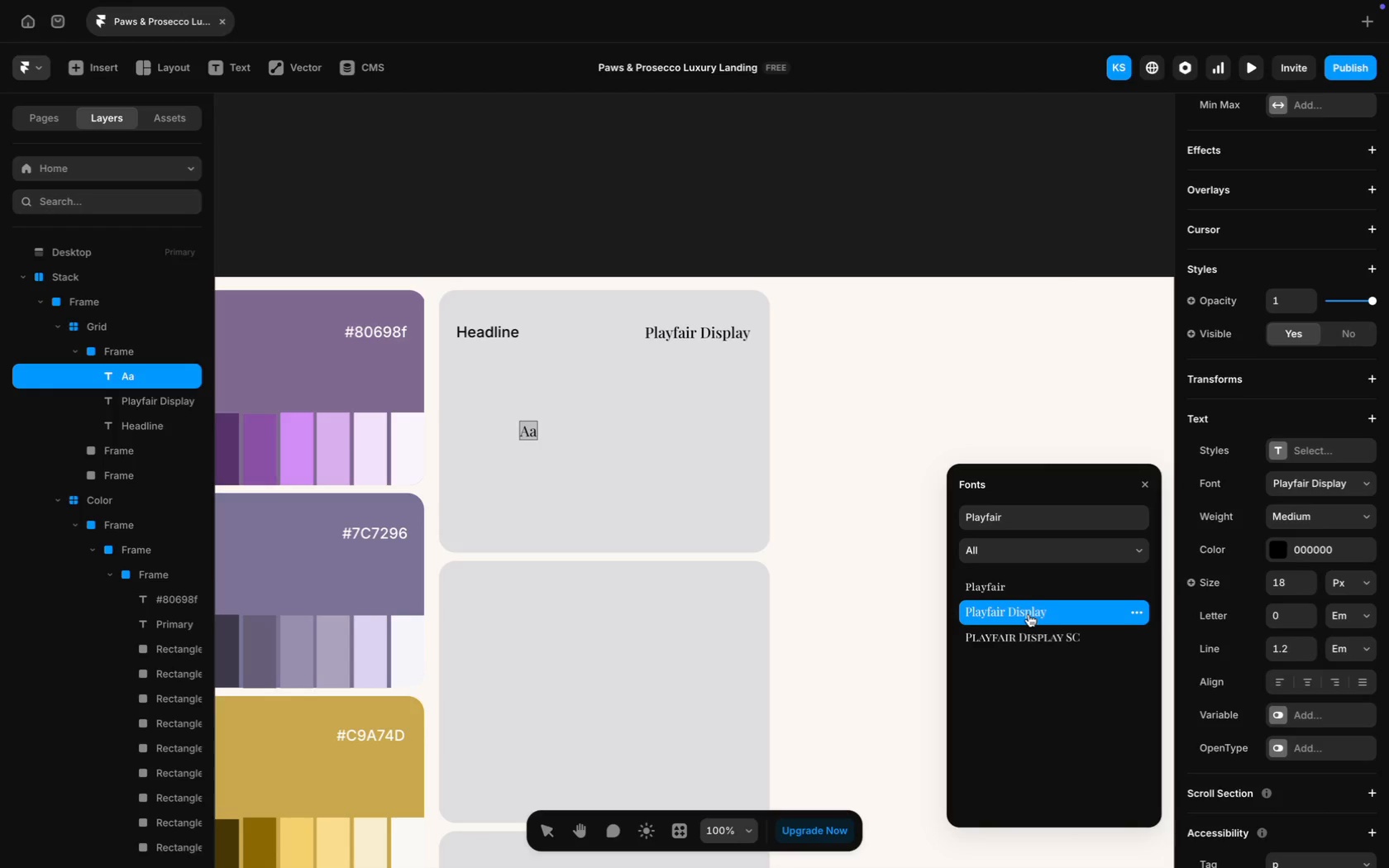 
type(160)
 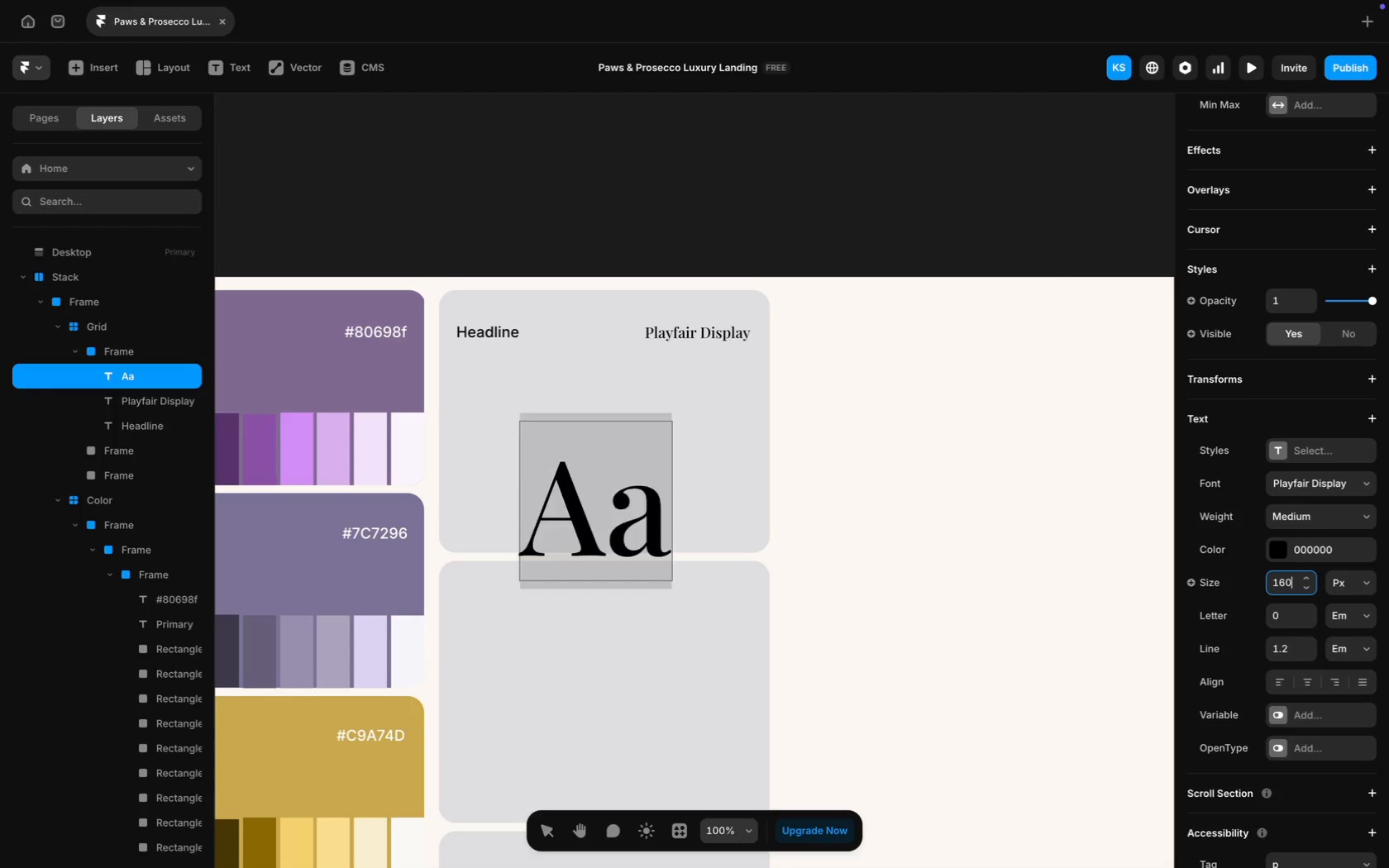 
key(Enter)
 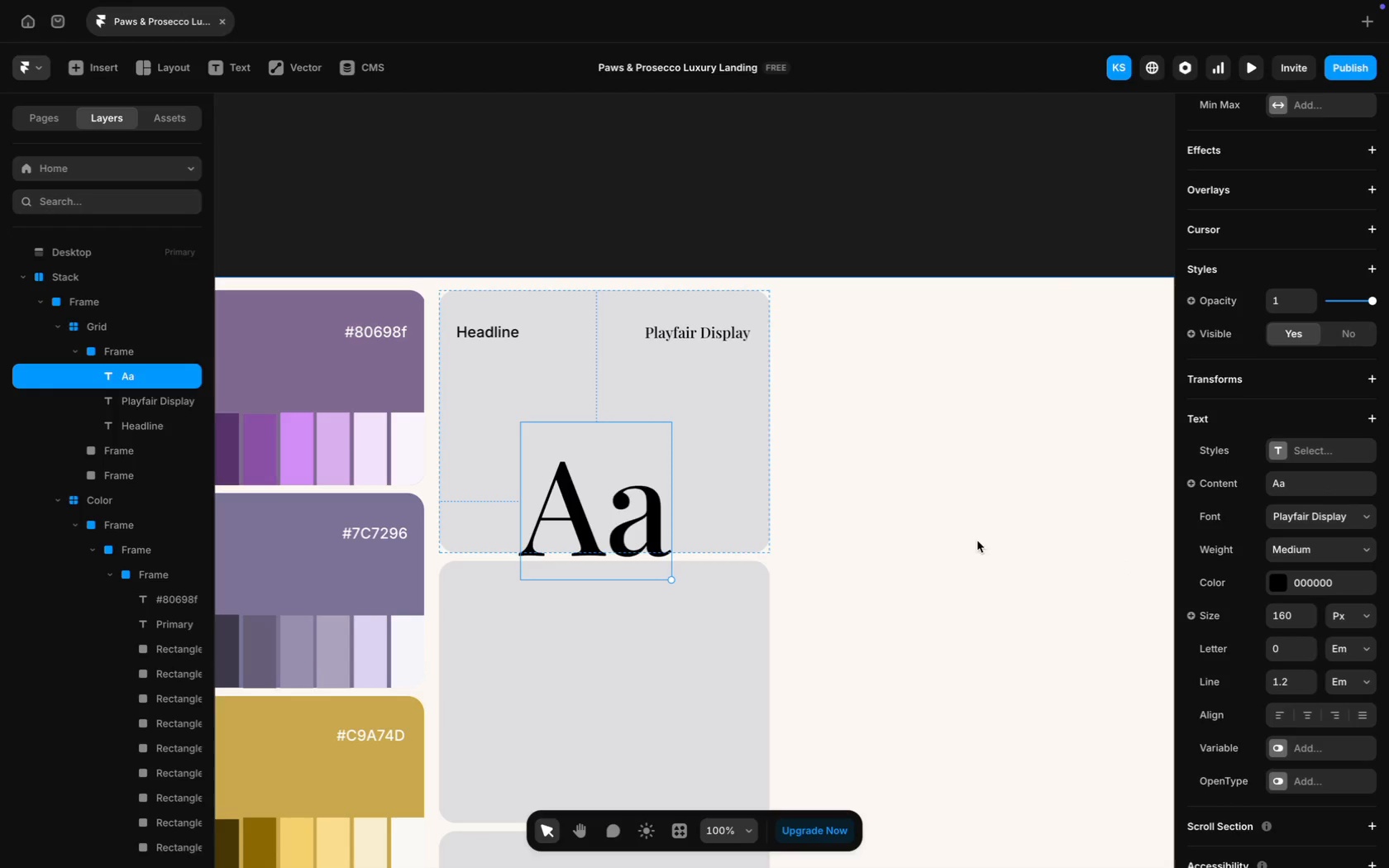 
left_click_drag(start_coordinate=[619, 496], to_coordinate=[694, 452])
 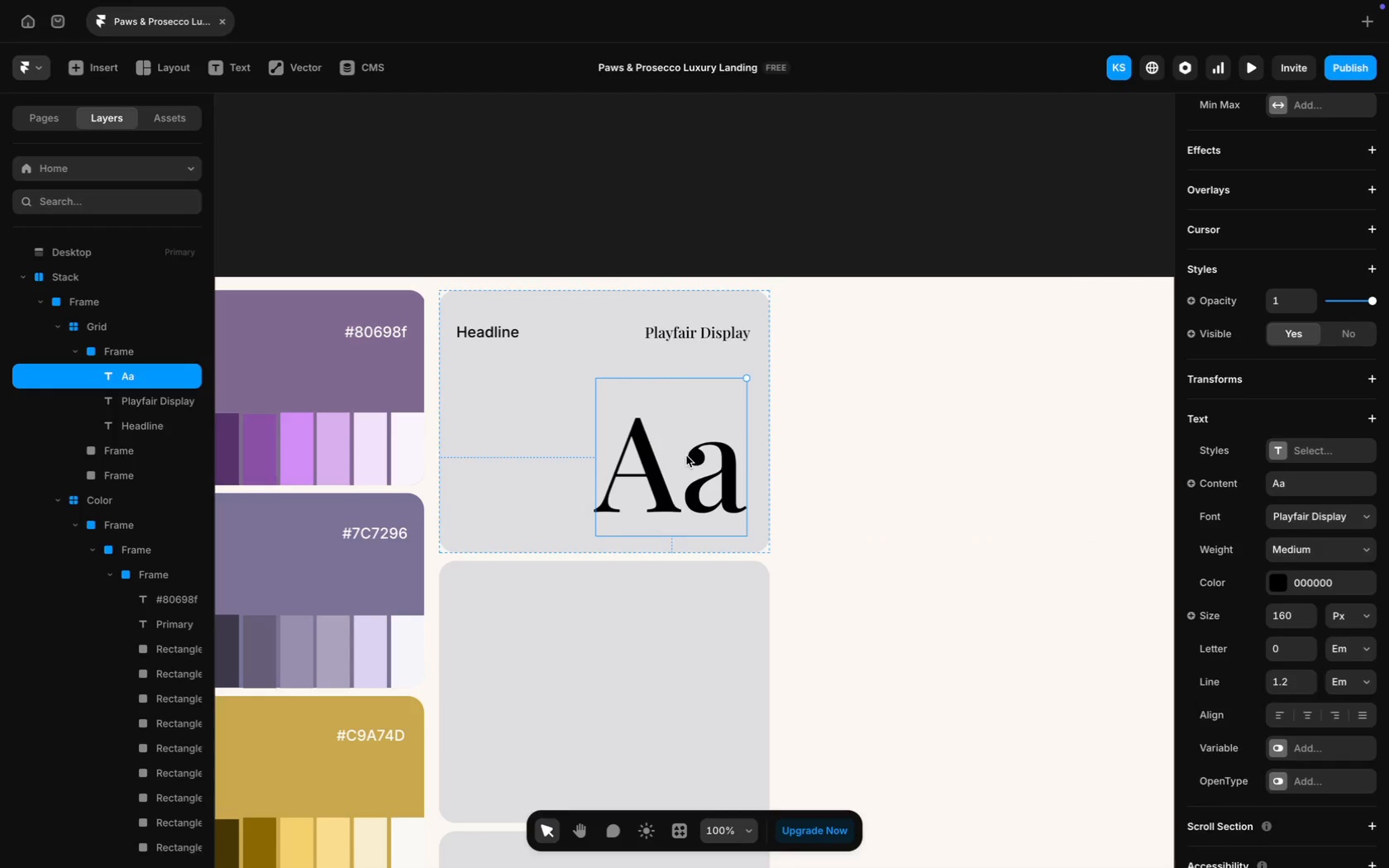 
key(Meta+CommandLeft)
 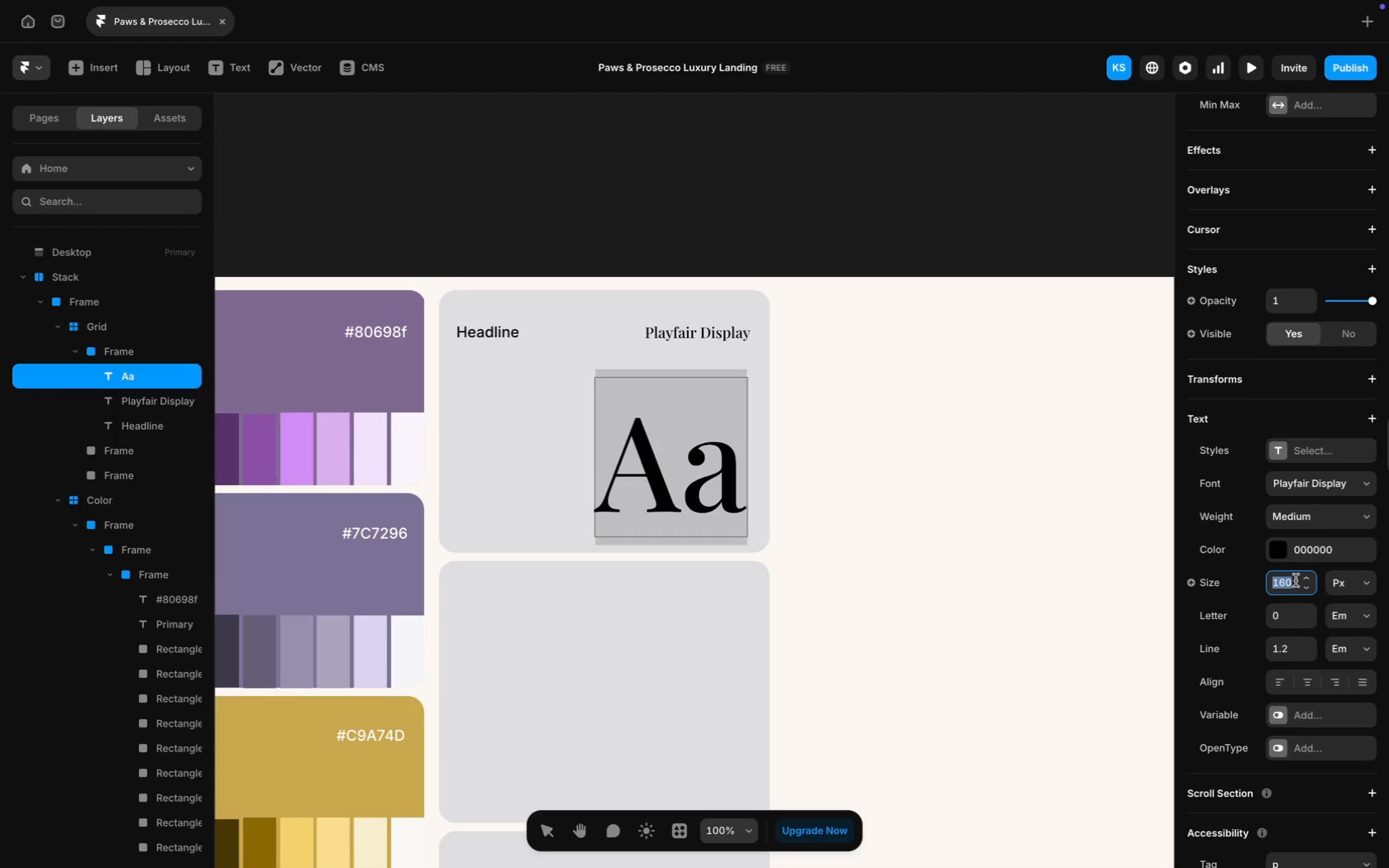 
type(180)
 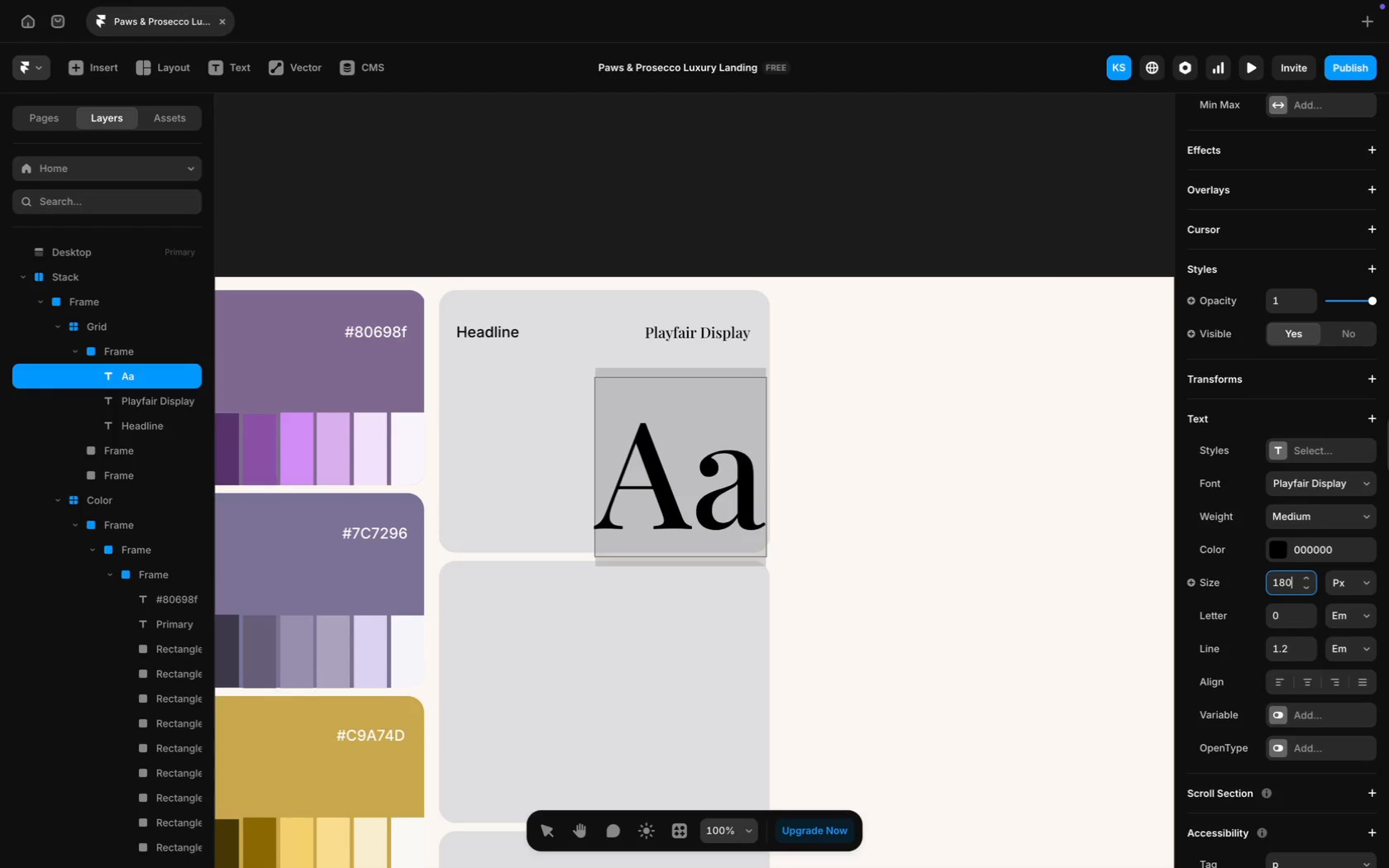 
key(Enter)
 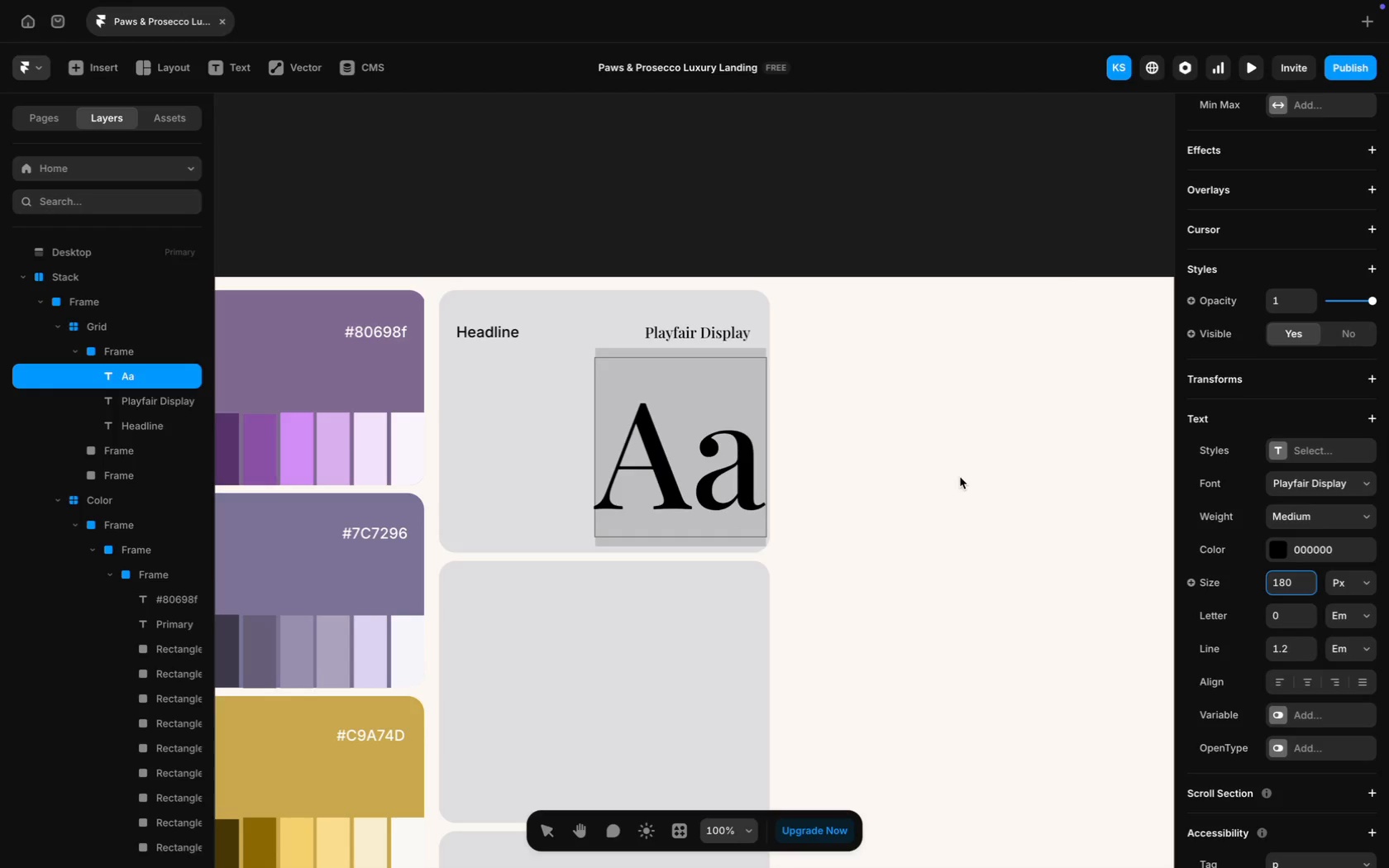 
left_click([960, 477])
 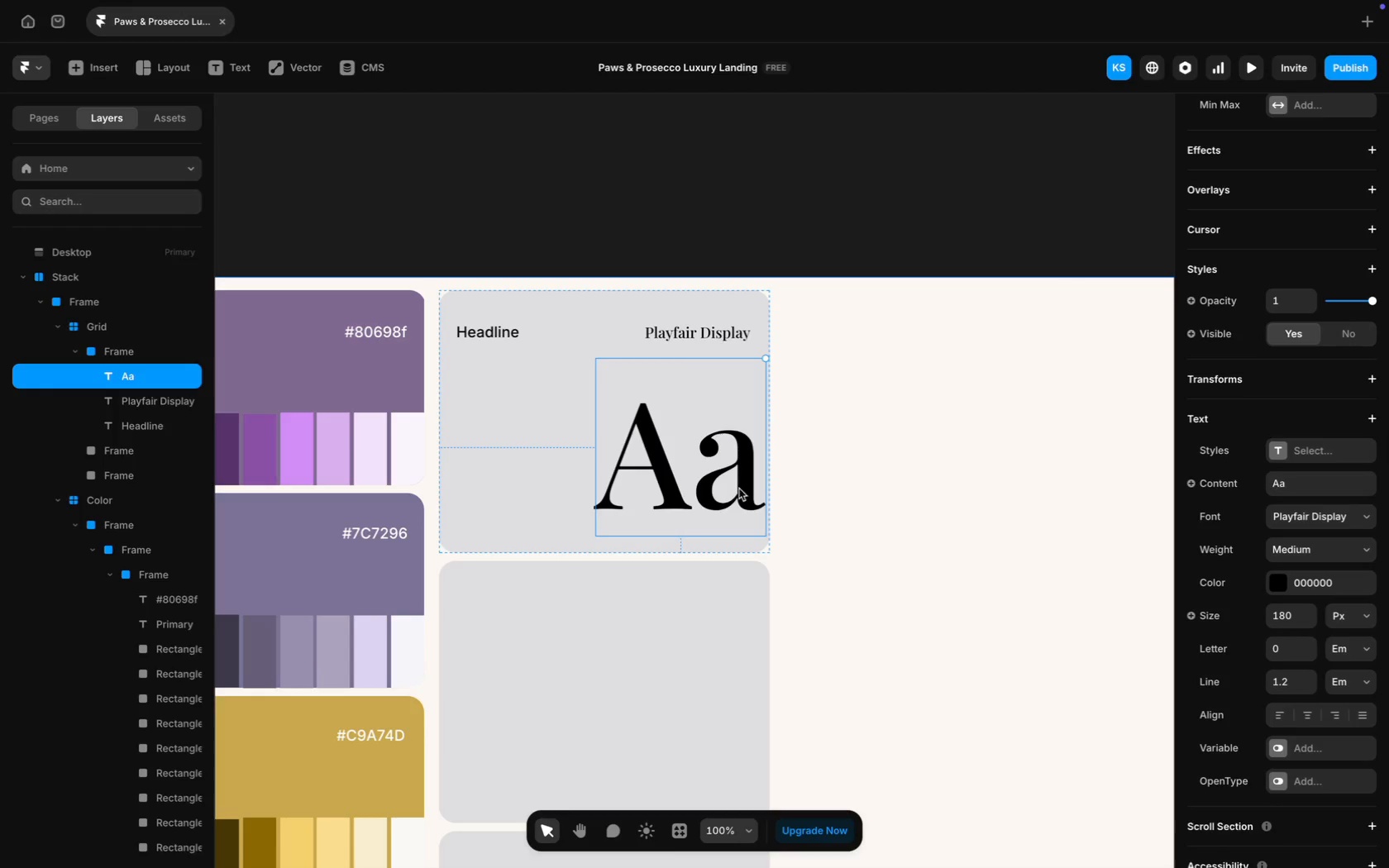 
left_click_drag(start_coordinate=[717, 489], to_coordinate=[699, 485])
 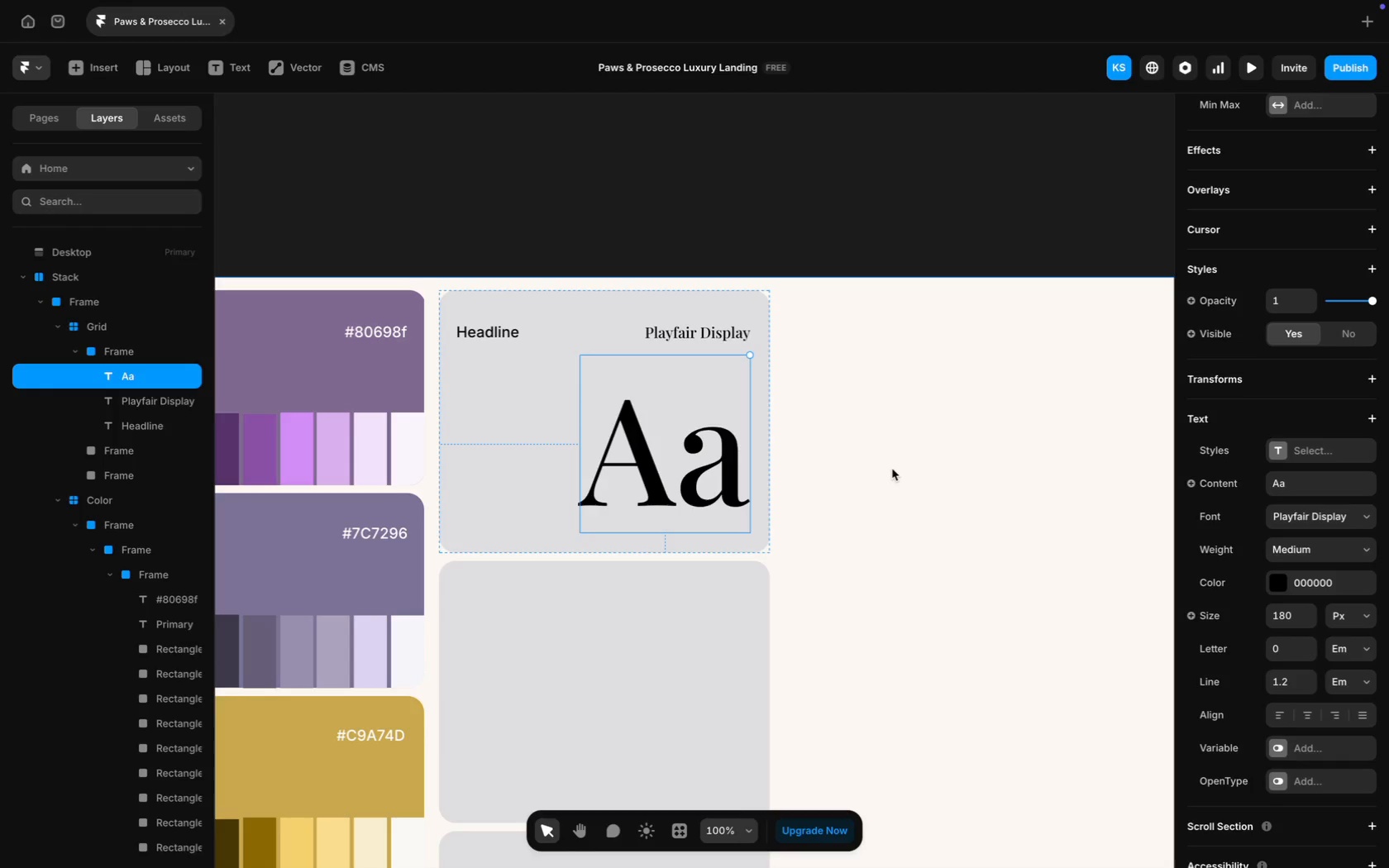 
hold_key(key=ShiftLeft, duration=3.07)
left_click([702, 334])
 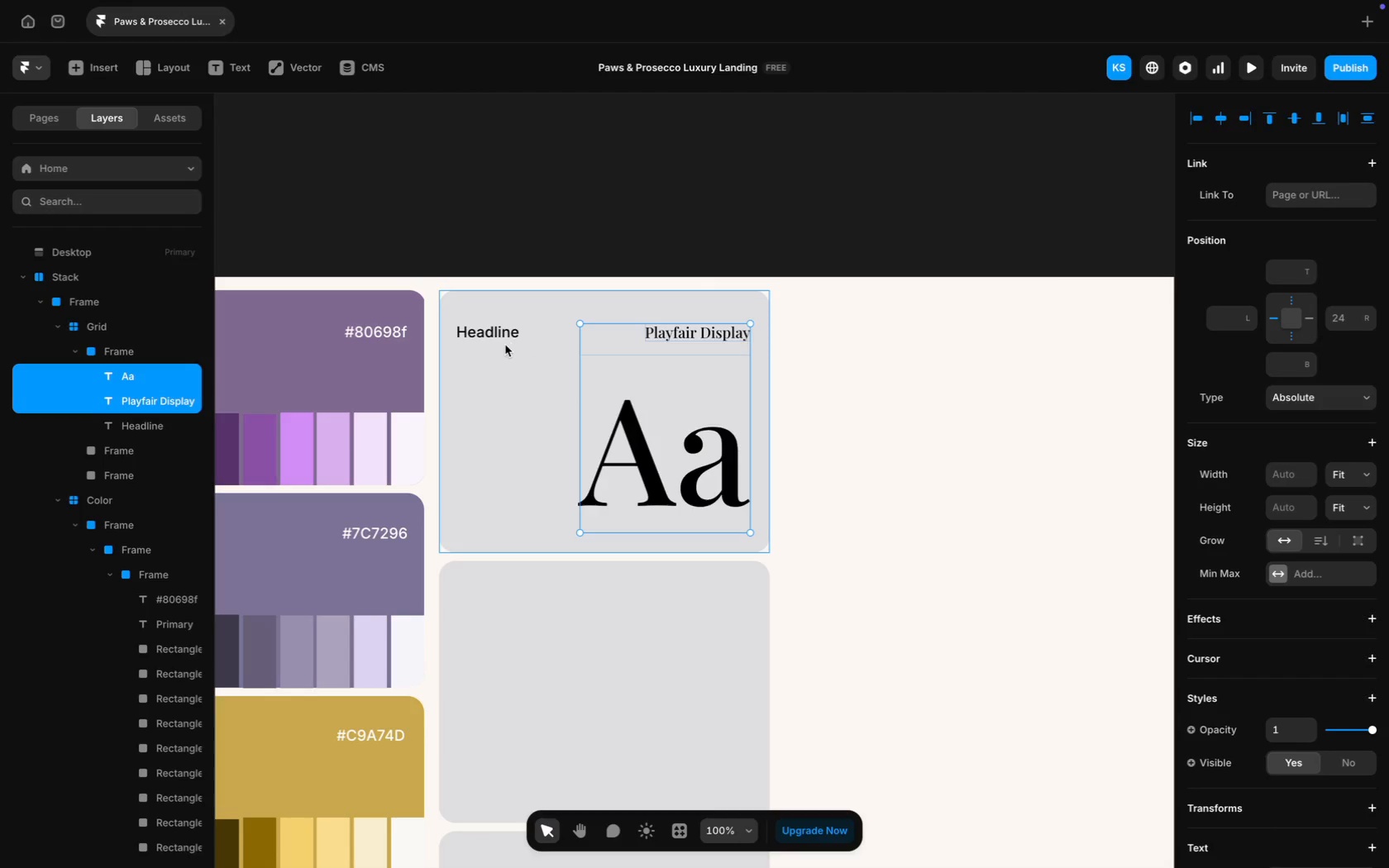 
left_click([485, 332])
 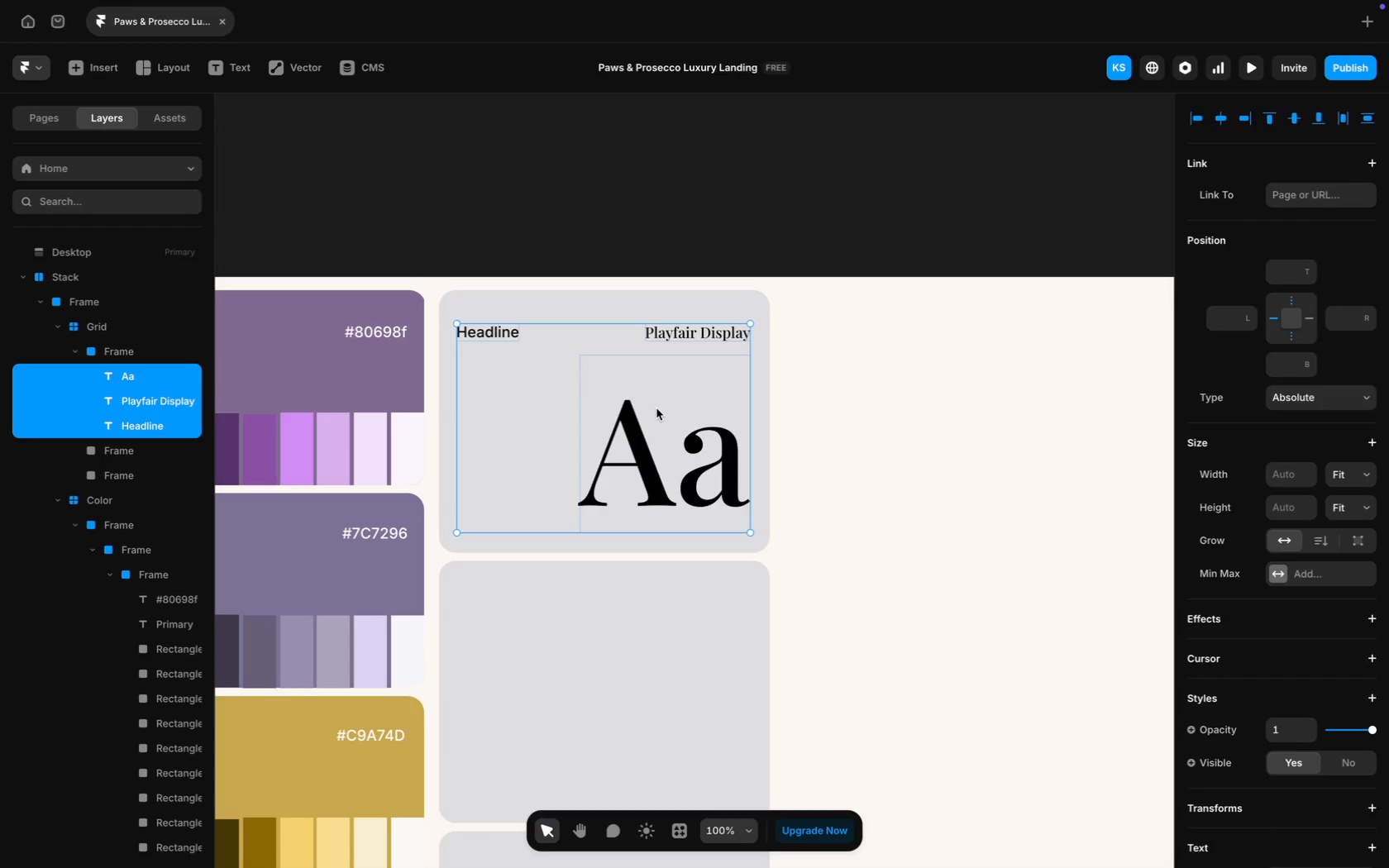 
right_click([656, 408])
 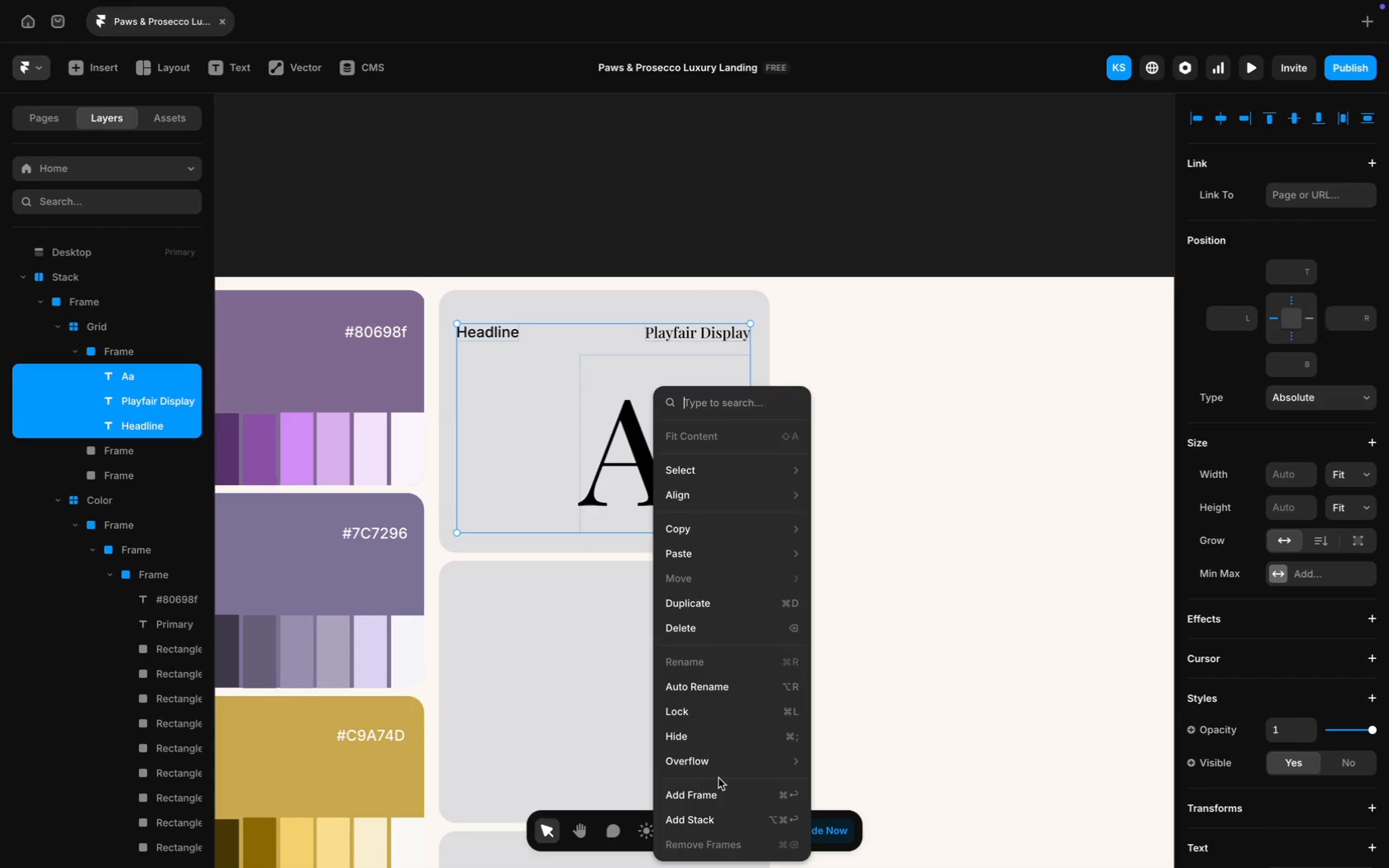 
left_click([751, 804])
 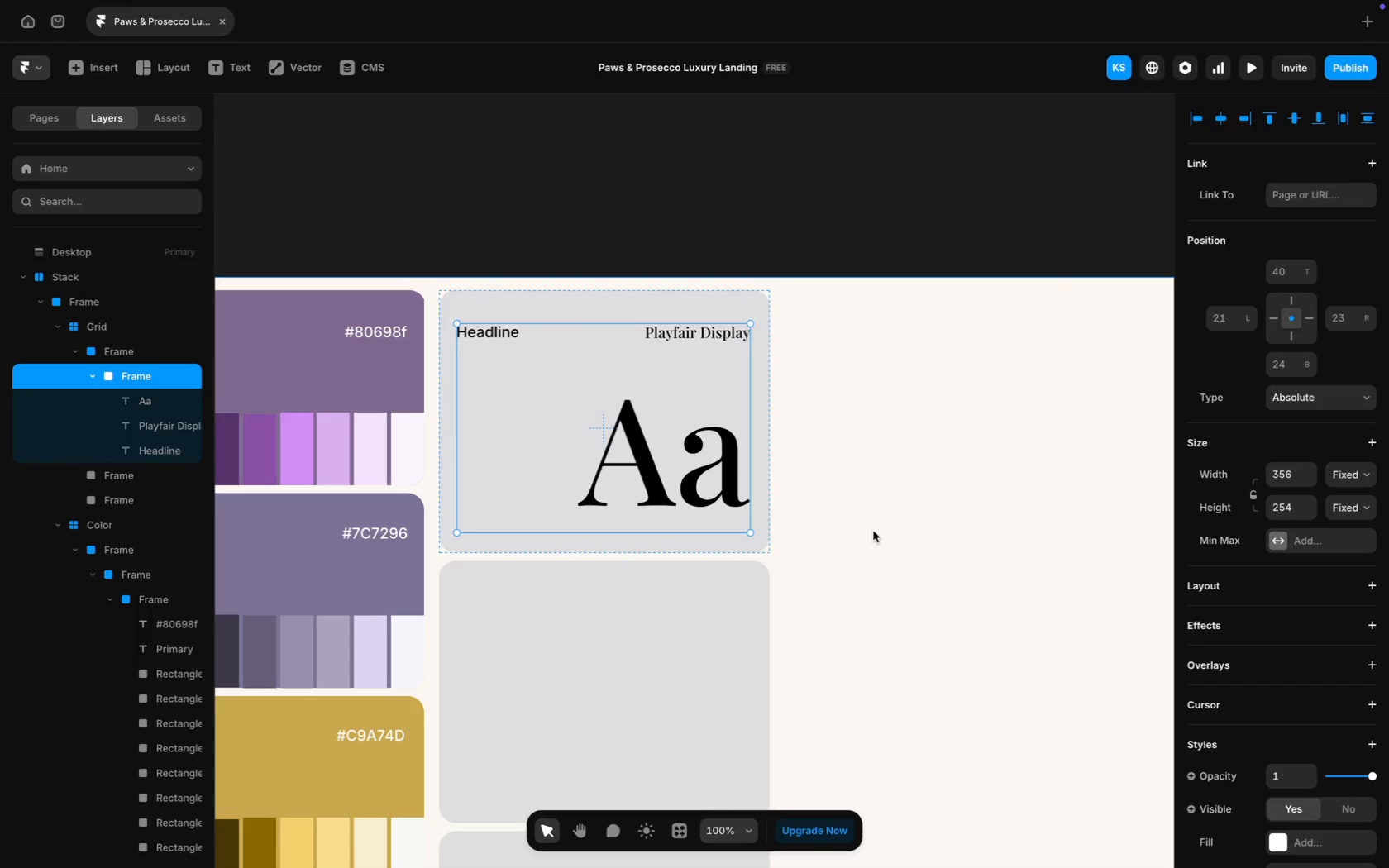 
key(CapsLock)
 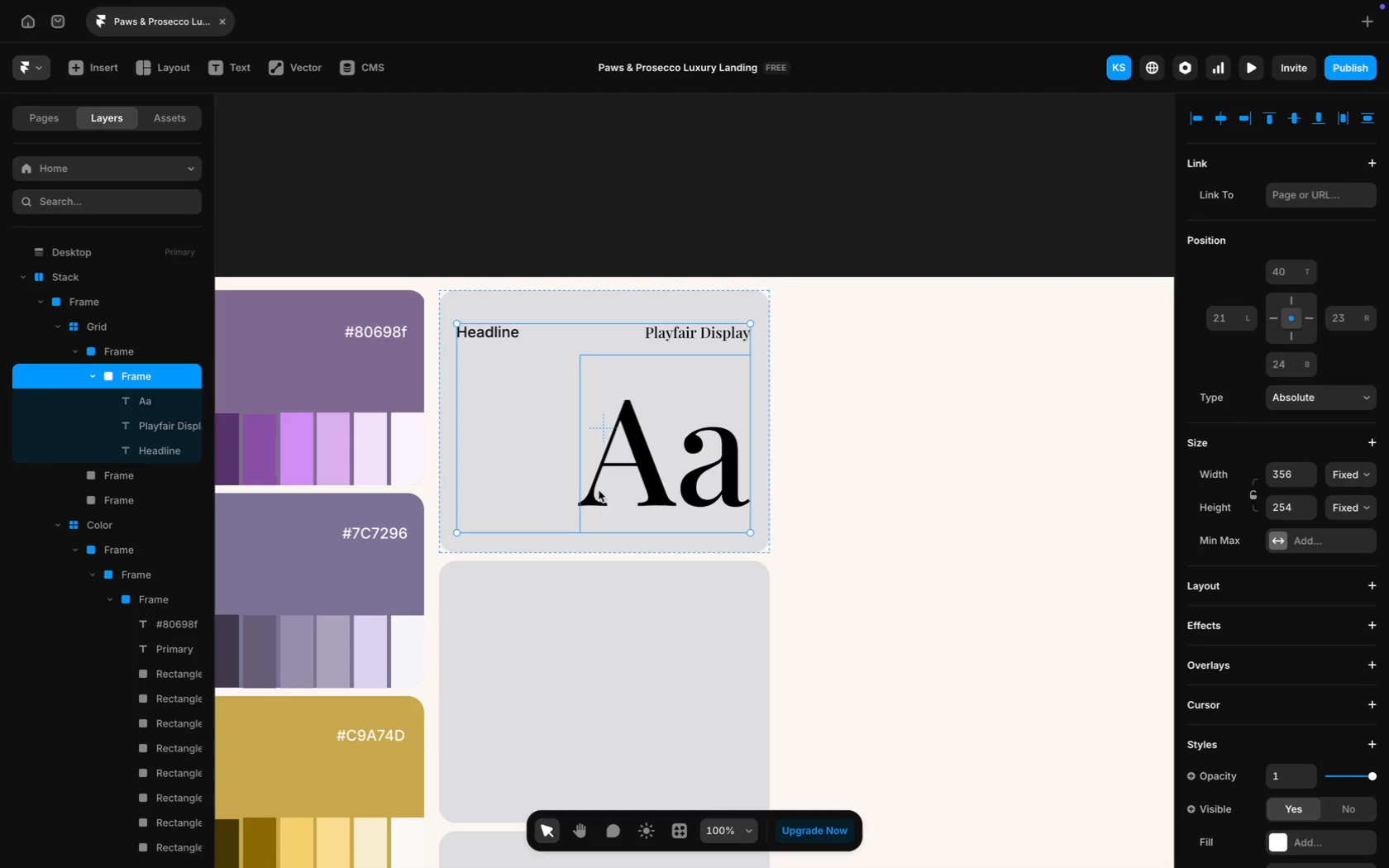 
wait(37.68)
 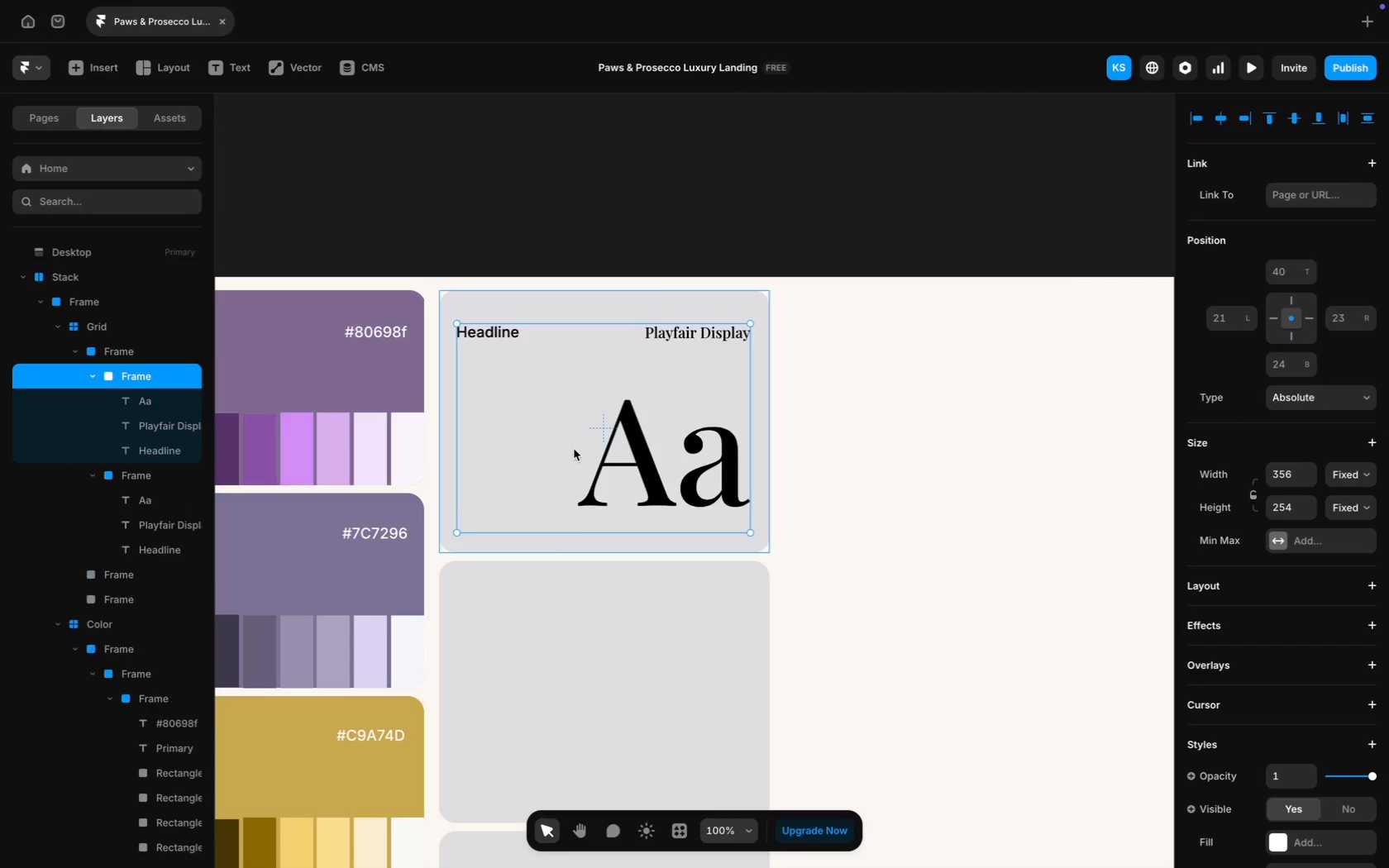 
key(Meta+D)
 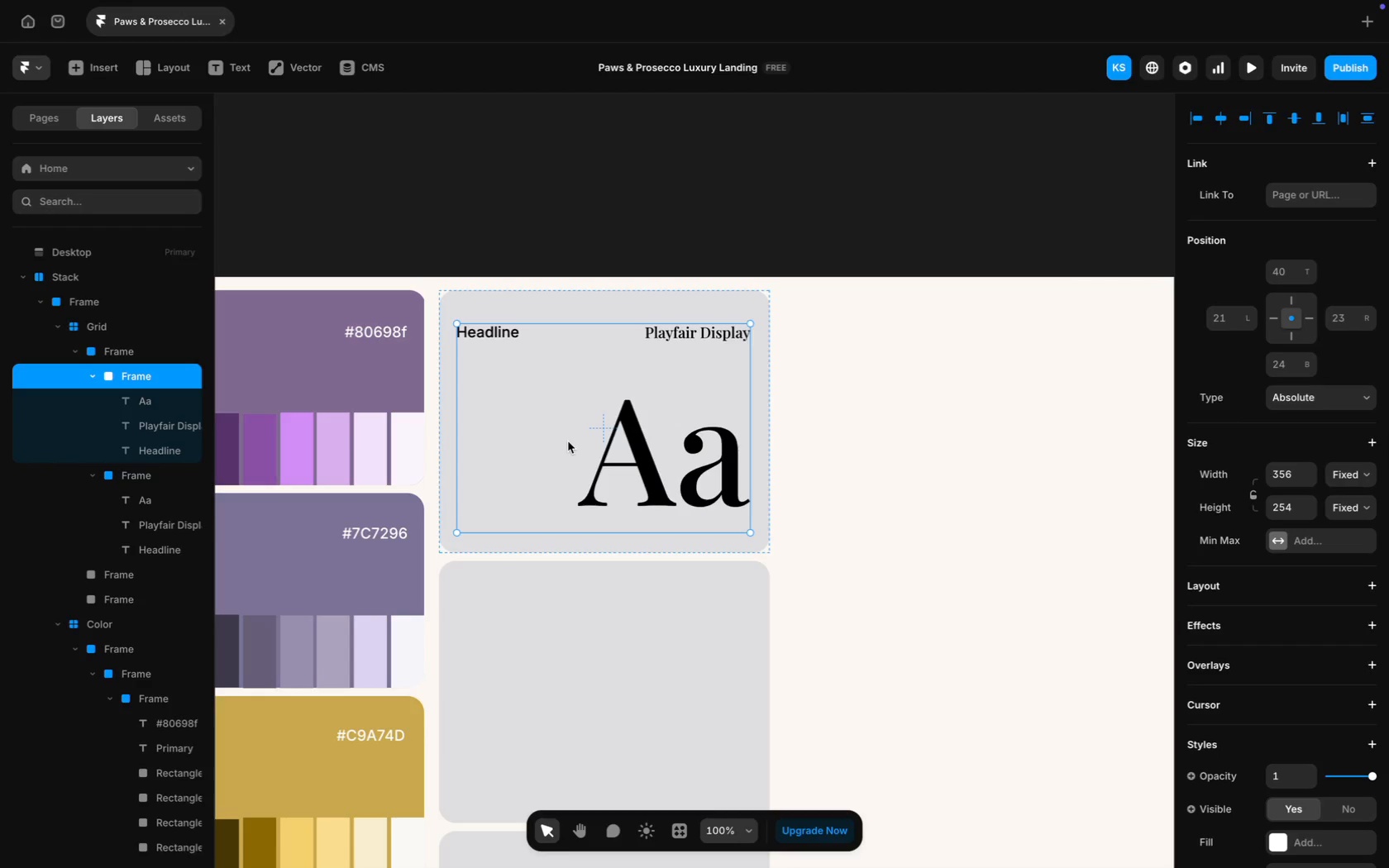 
left_click_drag(start_coordinate=[566, 412], to_coordinate=[564, 679])
 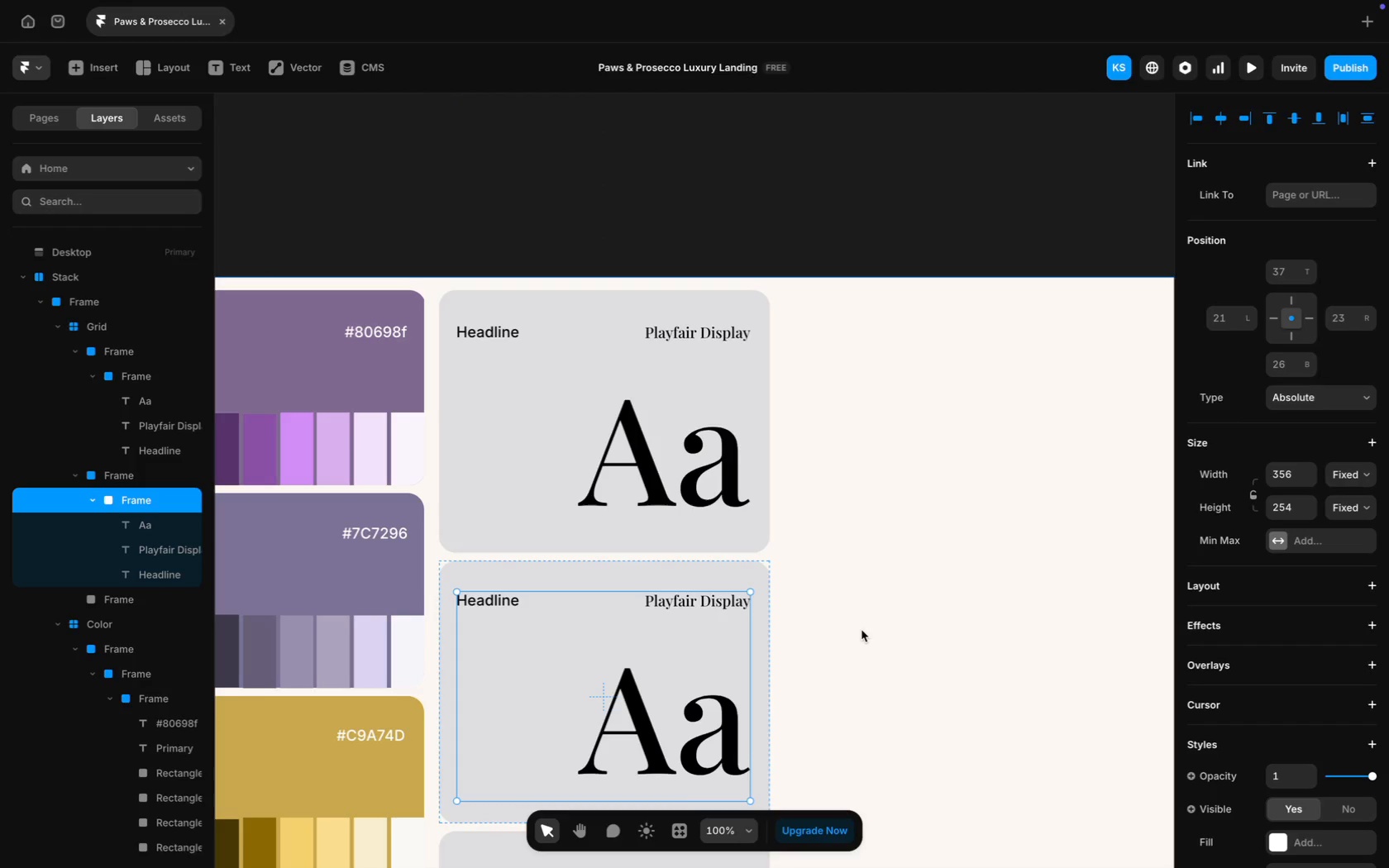 
left_click([861, 628])
 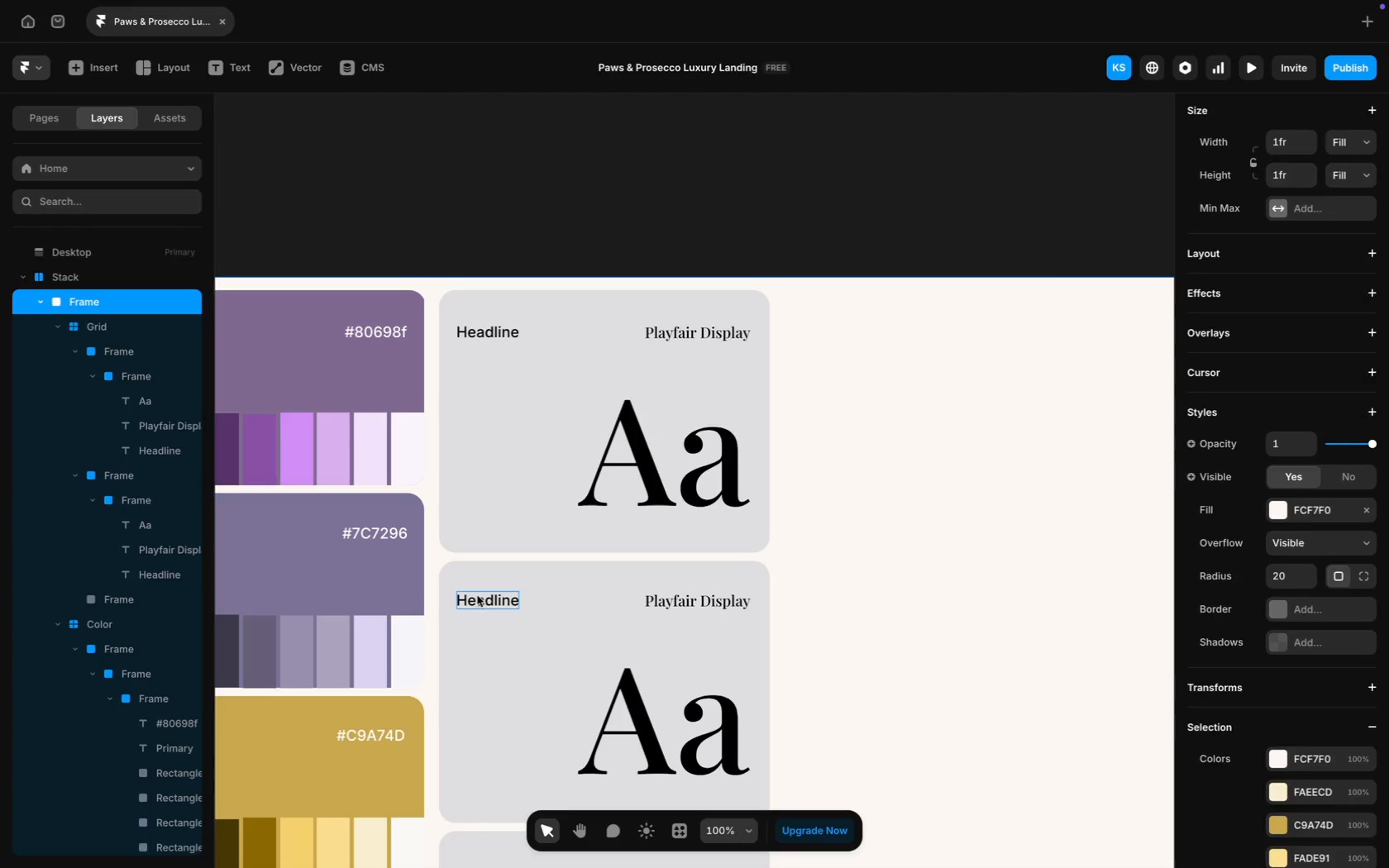 
double_click([480, 596])
 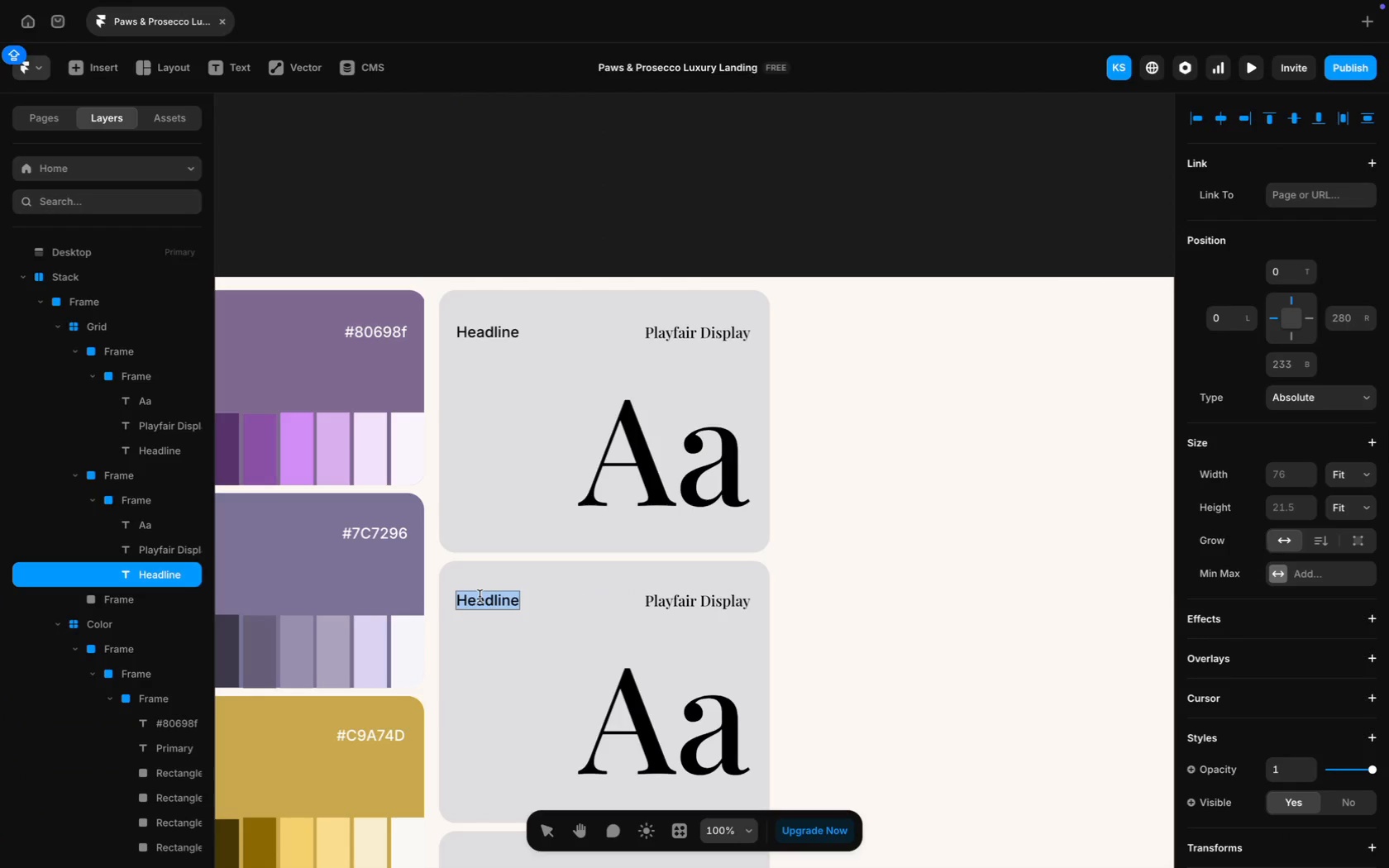 
type(Body)
 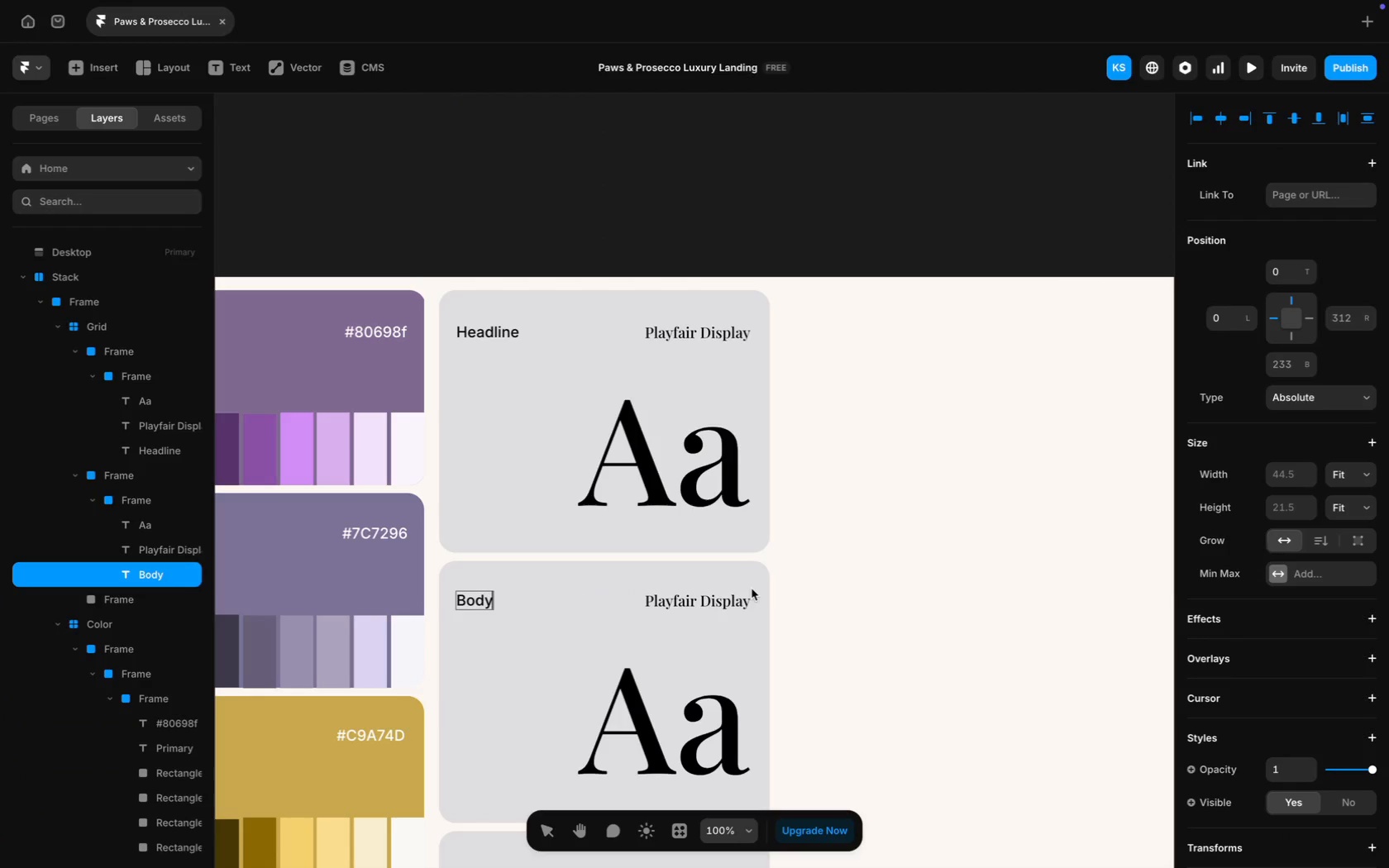 
left_click([851, 612])
 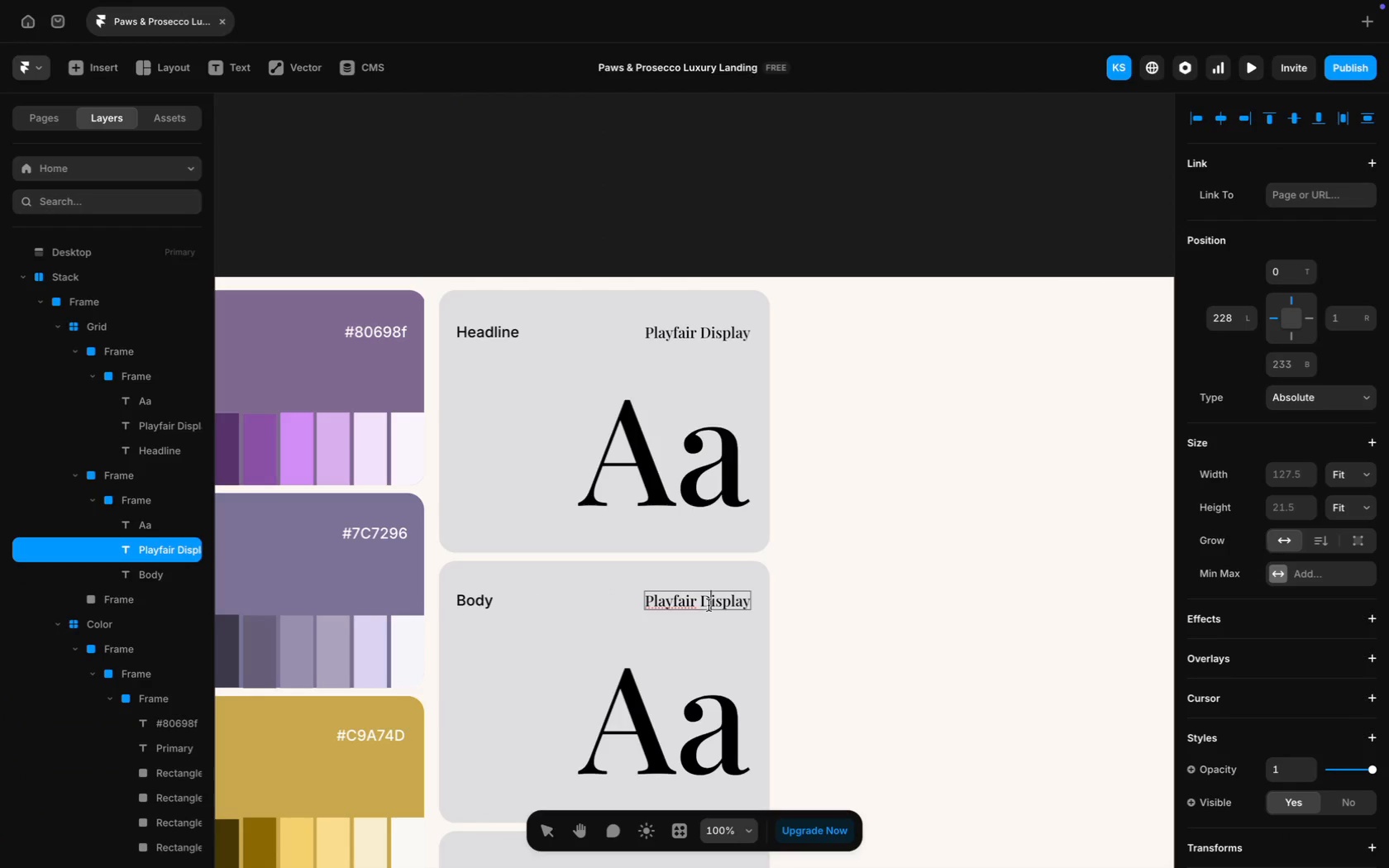 
key(Meta+CommandLeft)
 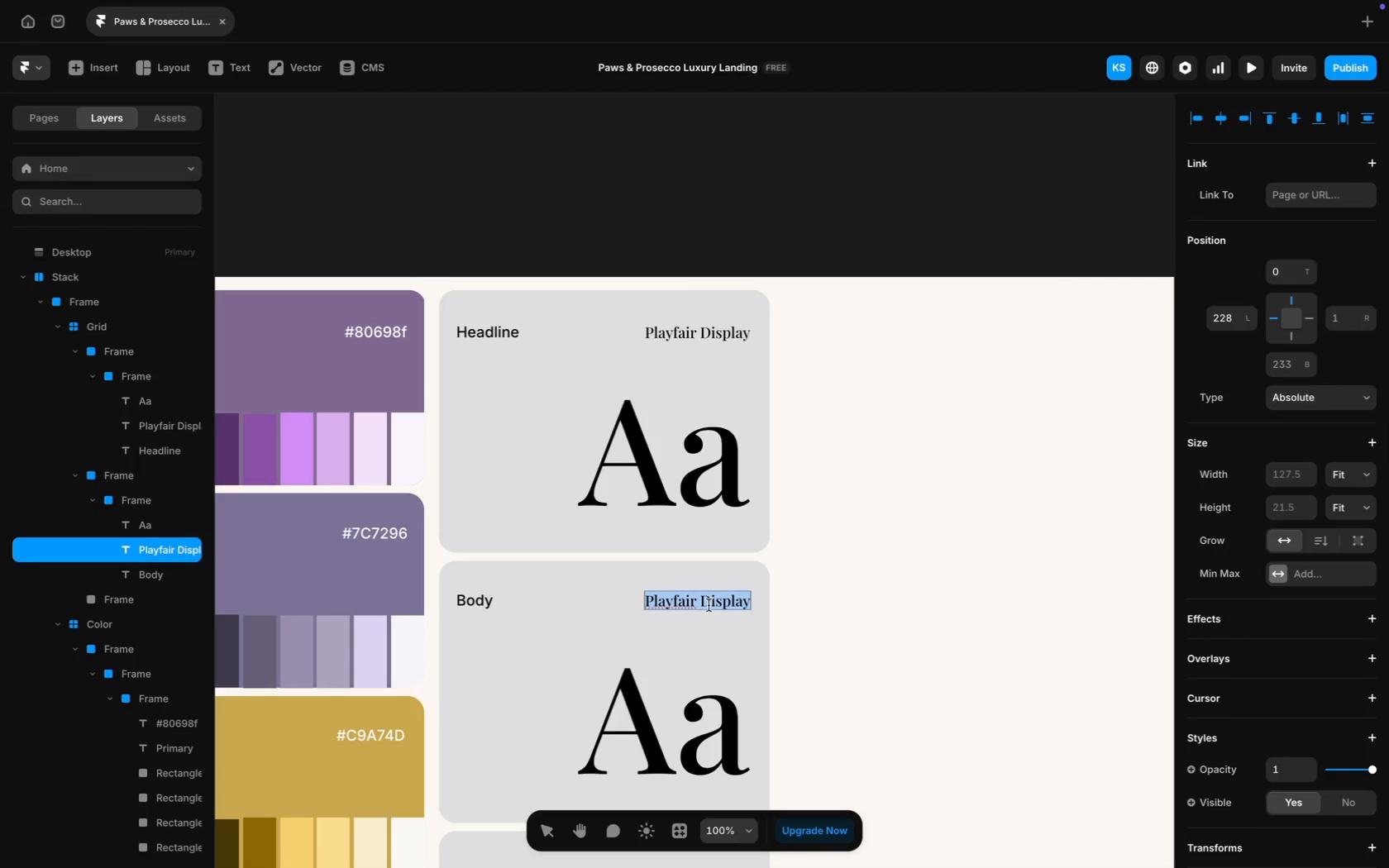 
key(Meta+A)
 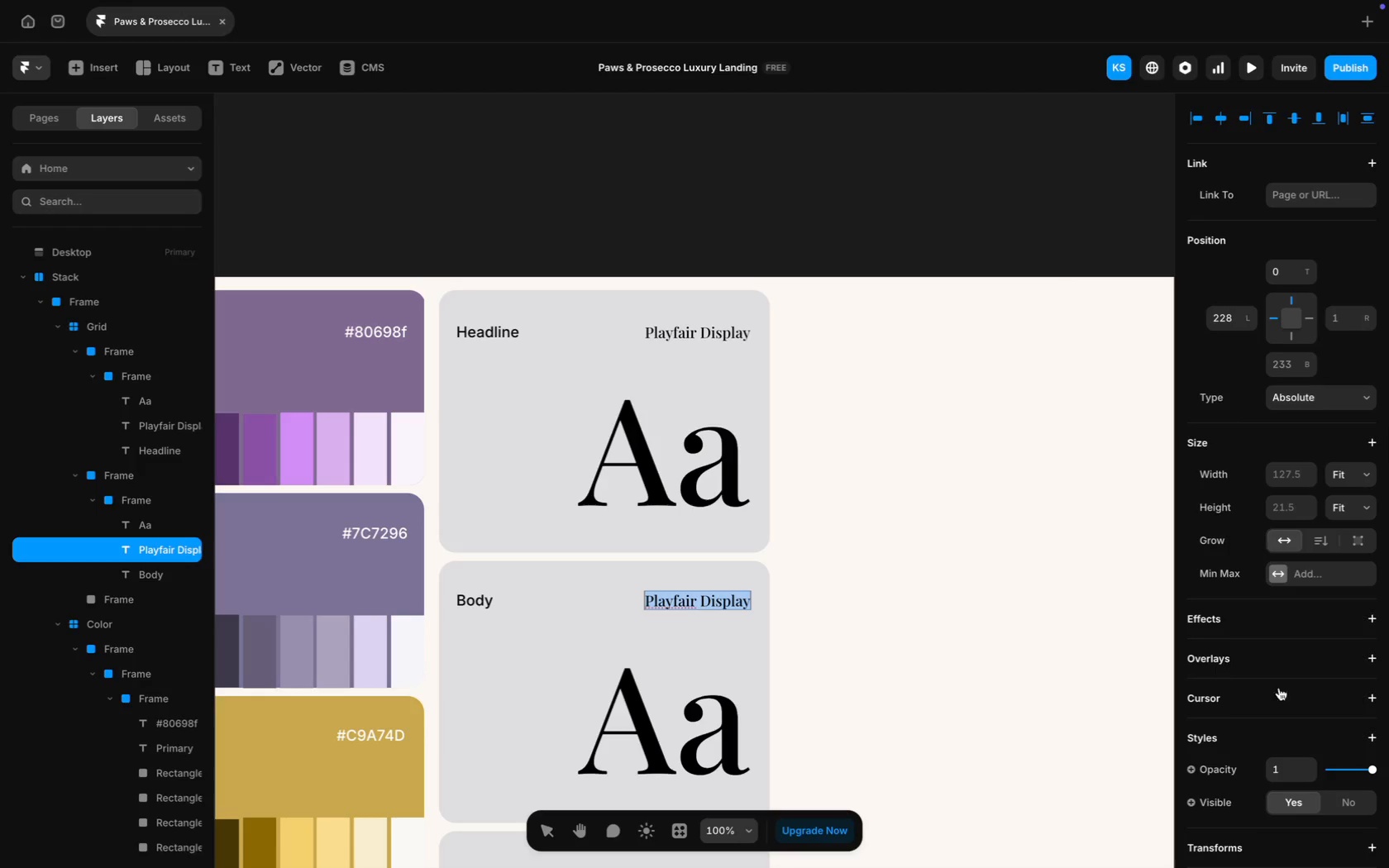 
scroll: coordinate [1274, 638], scroll_direction: down, amount: 62.0
 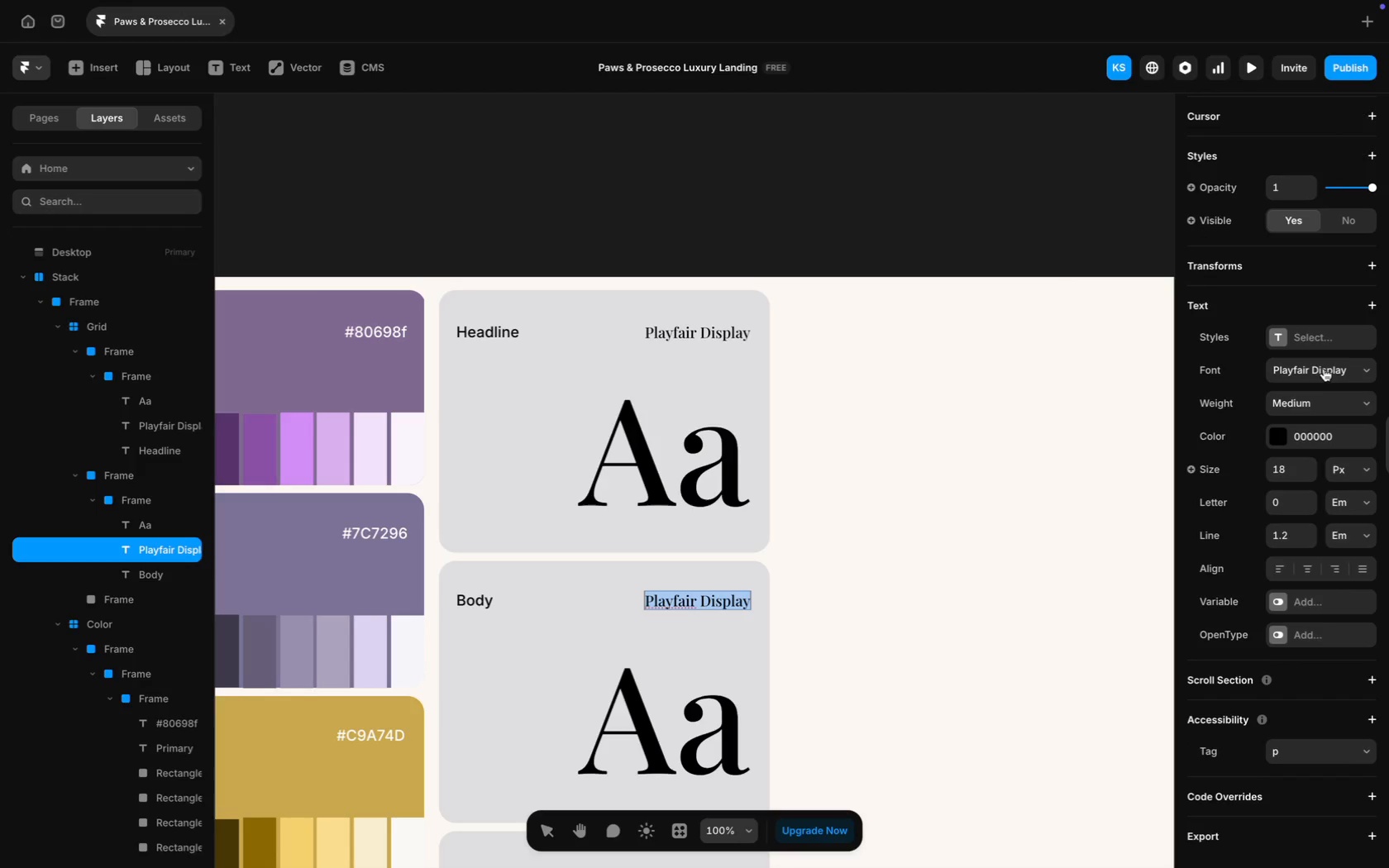 
left_click([1325, 365])
 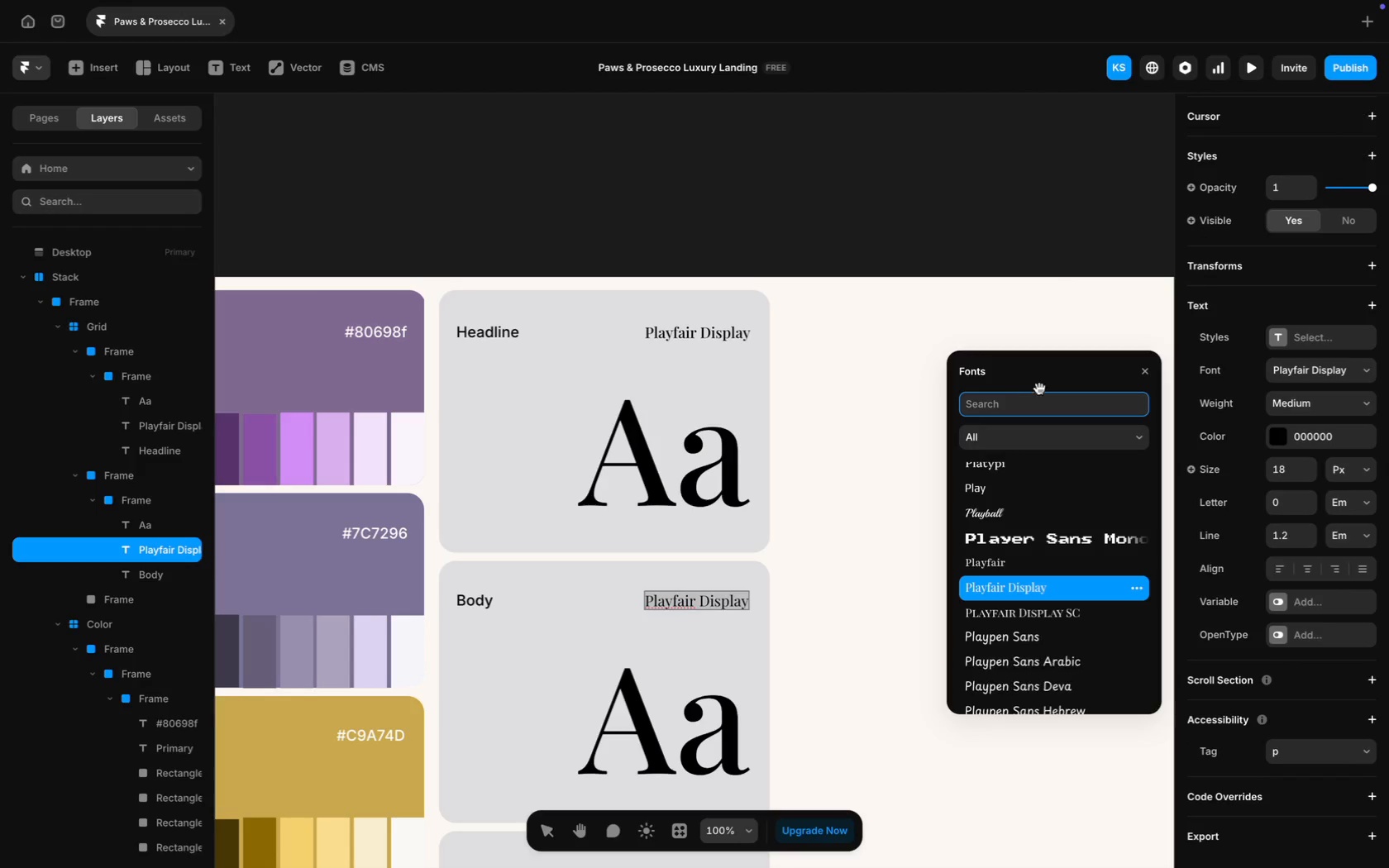 
type(Monstse)
 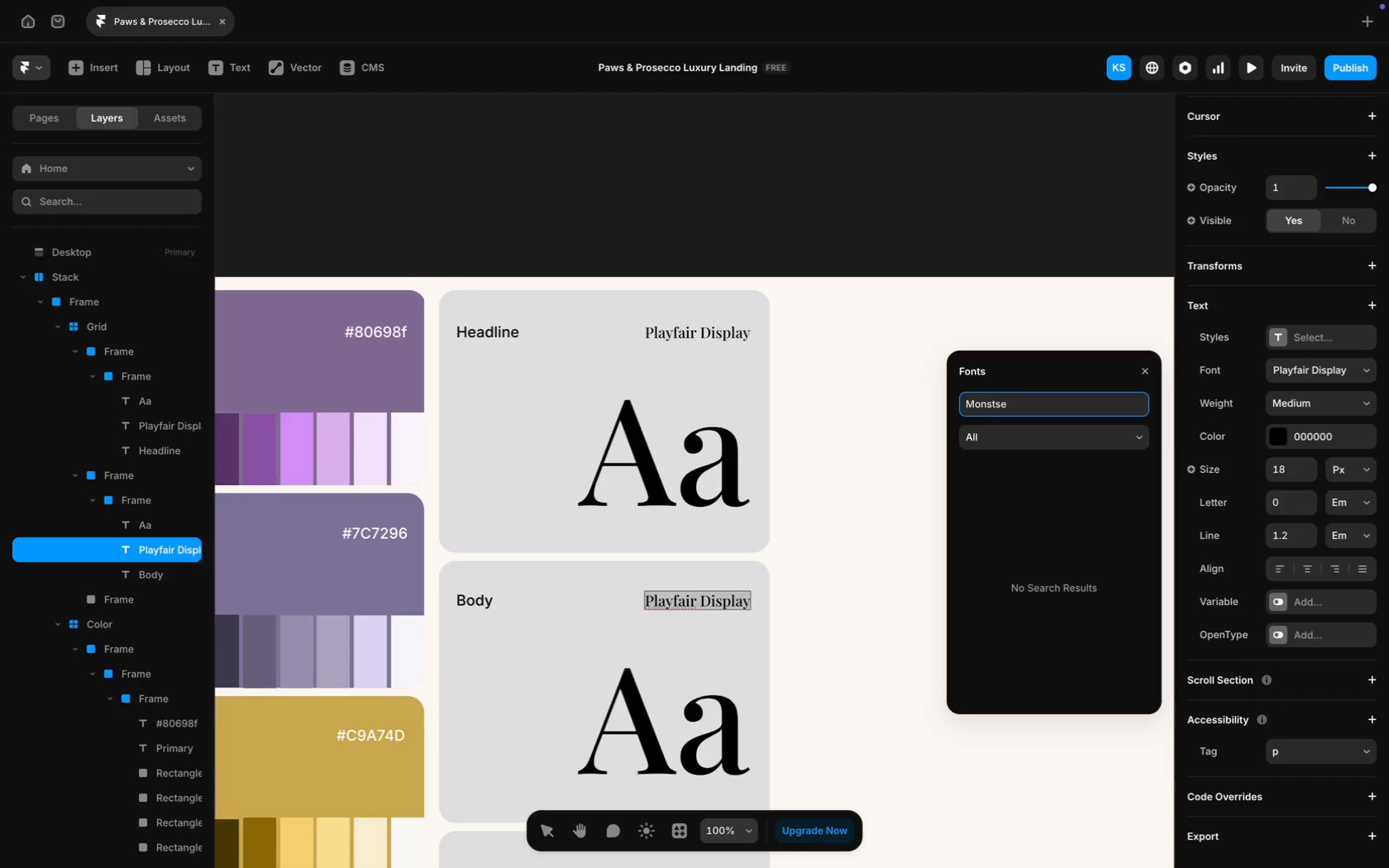 
key(Meta+A)
 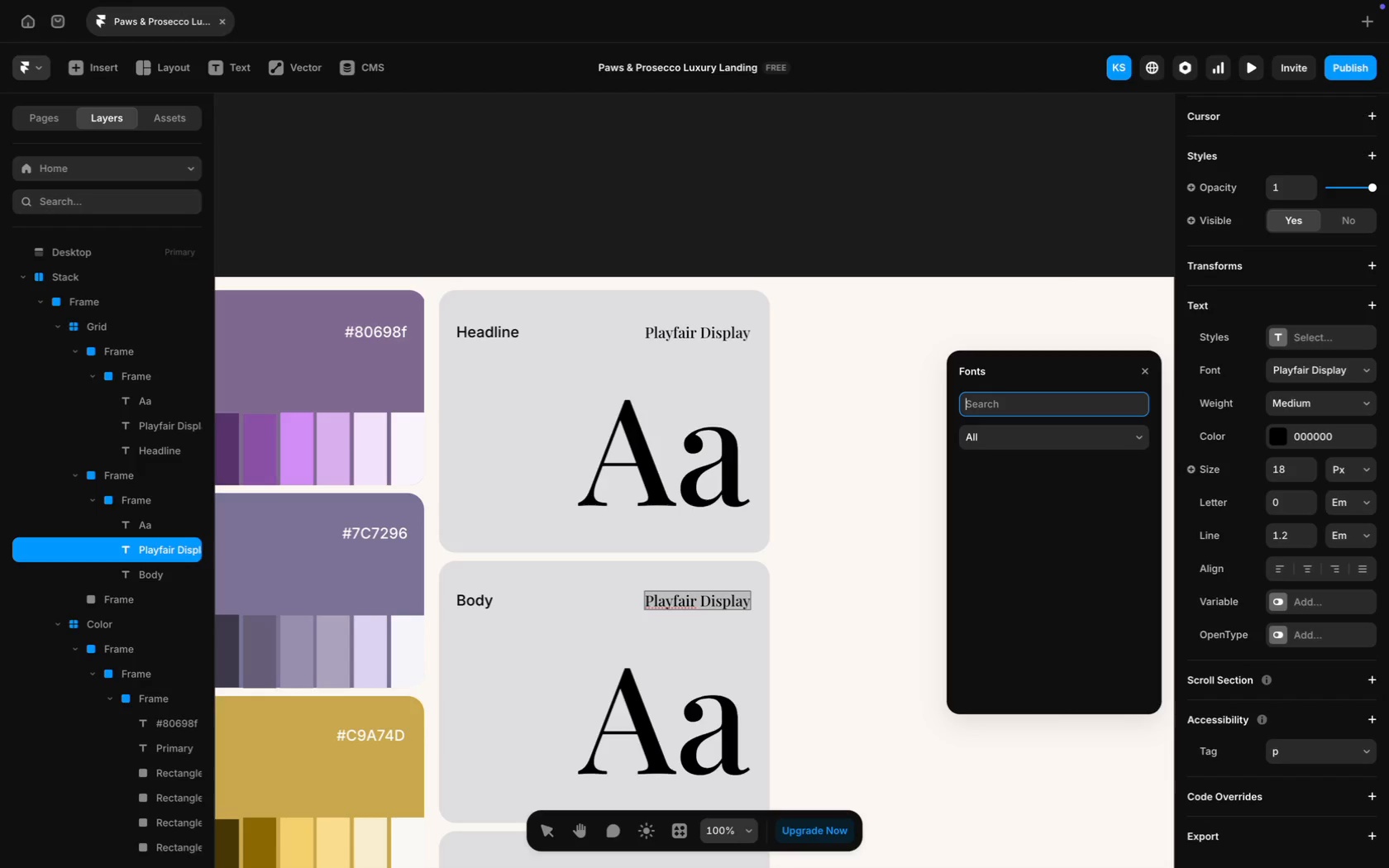 
key(Backspace)
 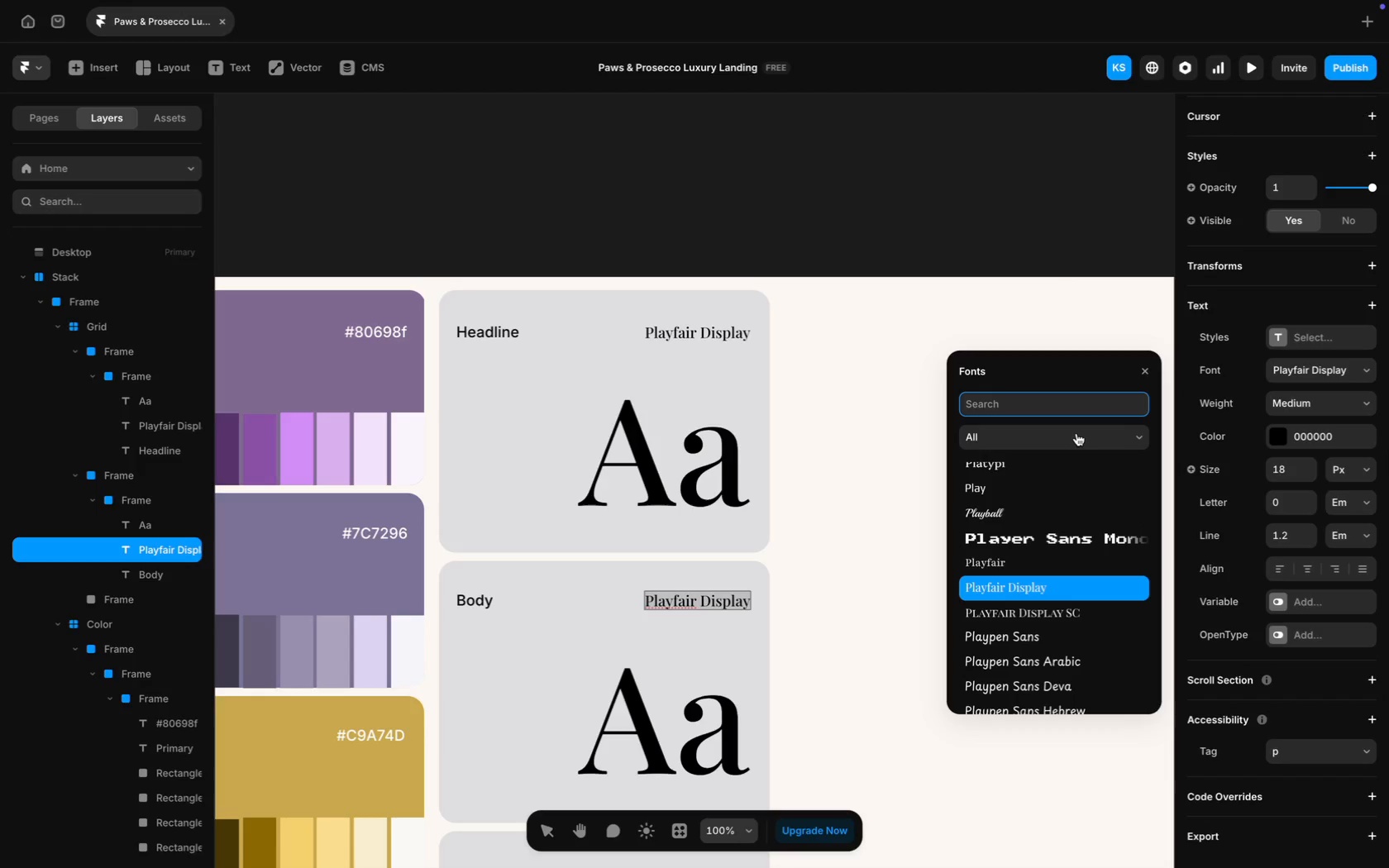 
type(mon)
 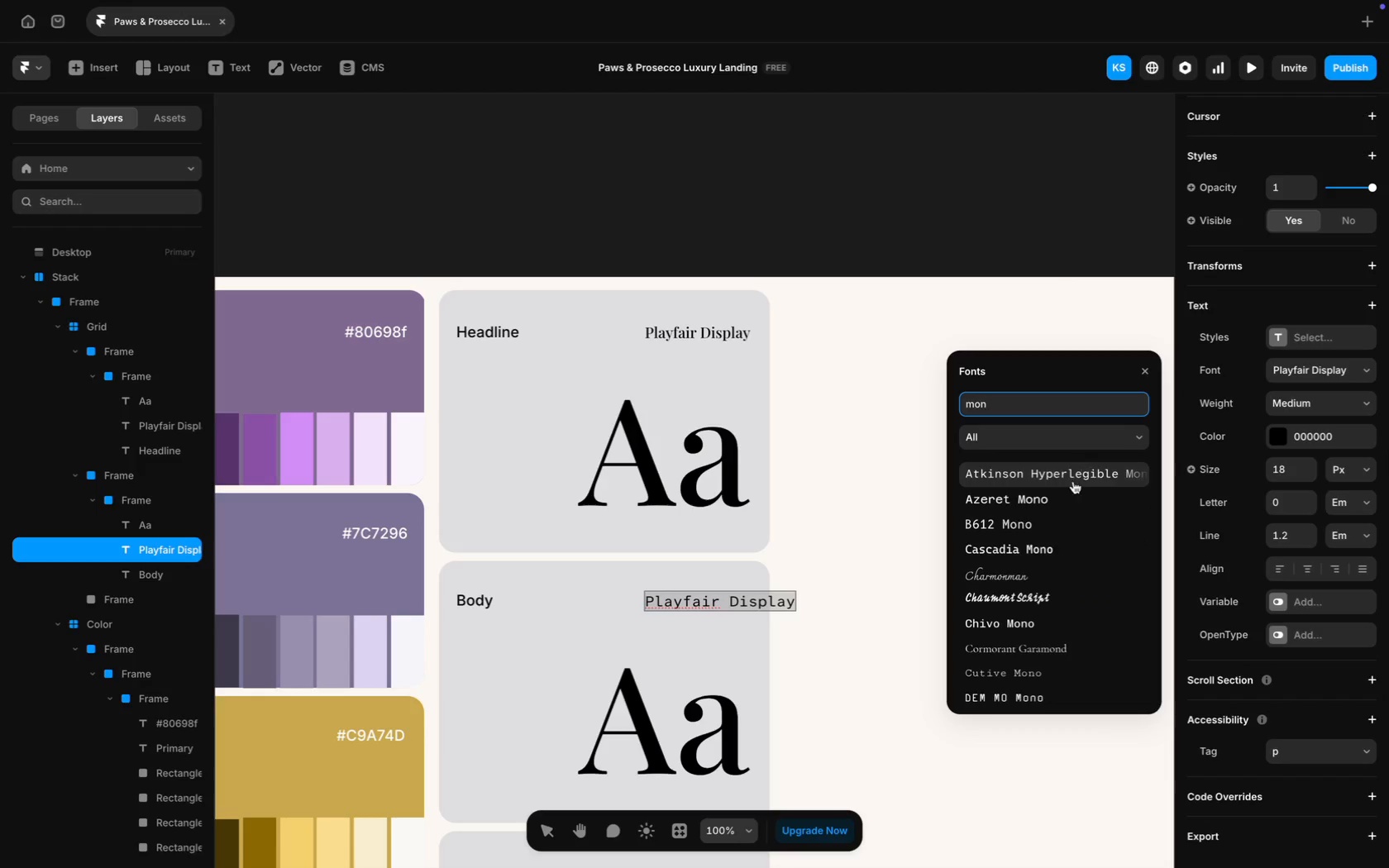 
scroll: coordinate [1040, 582], scroll_direction: down, amount: 86.0
 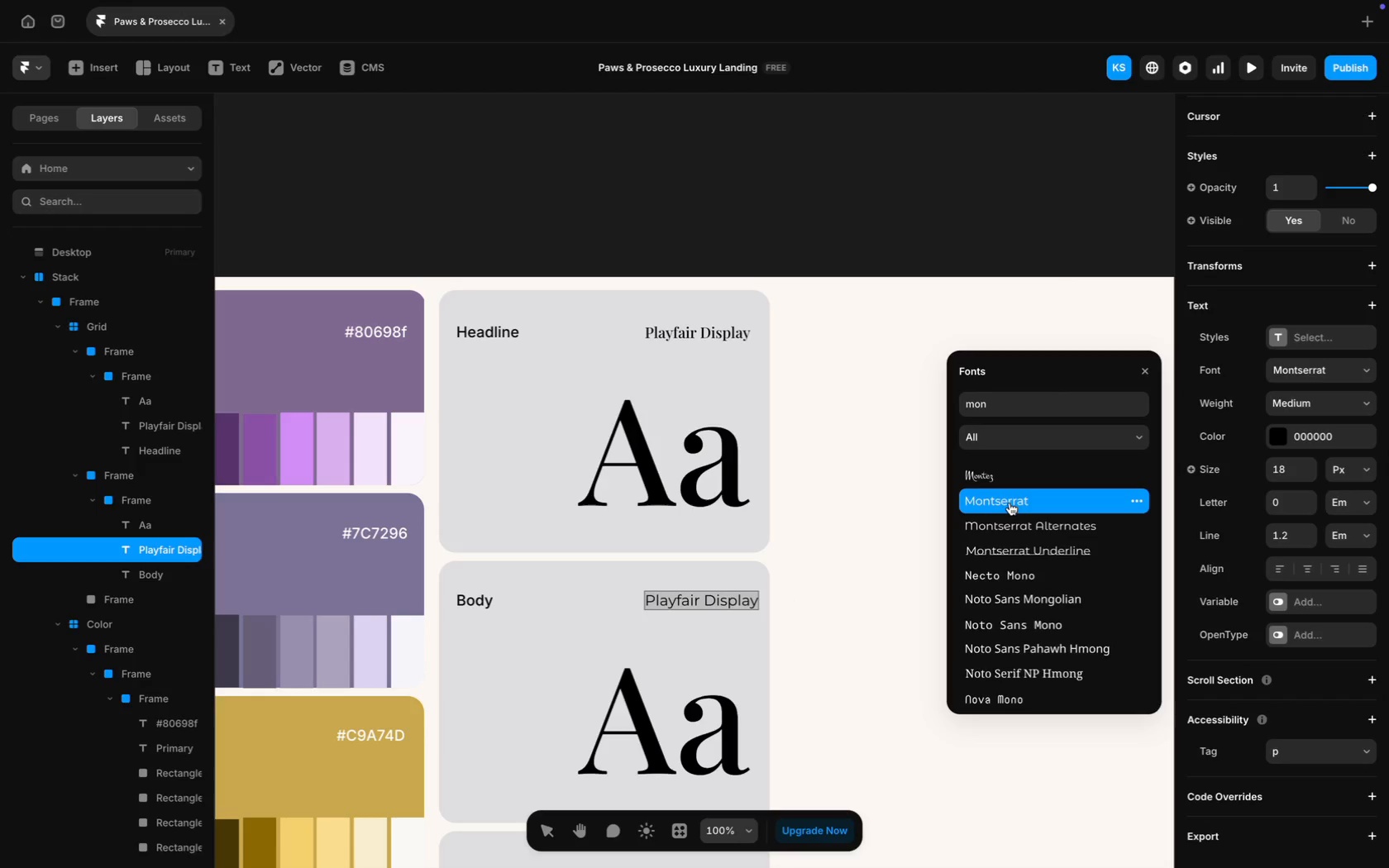 
left_click([1023, 500])
 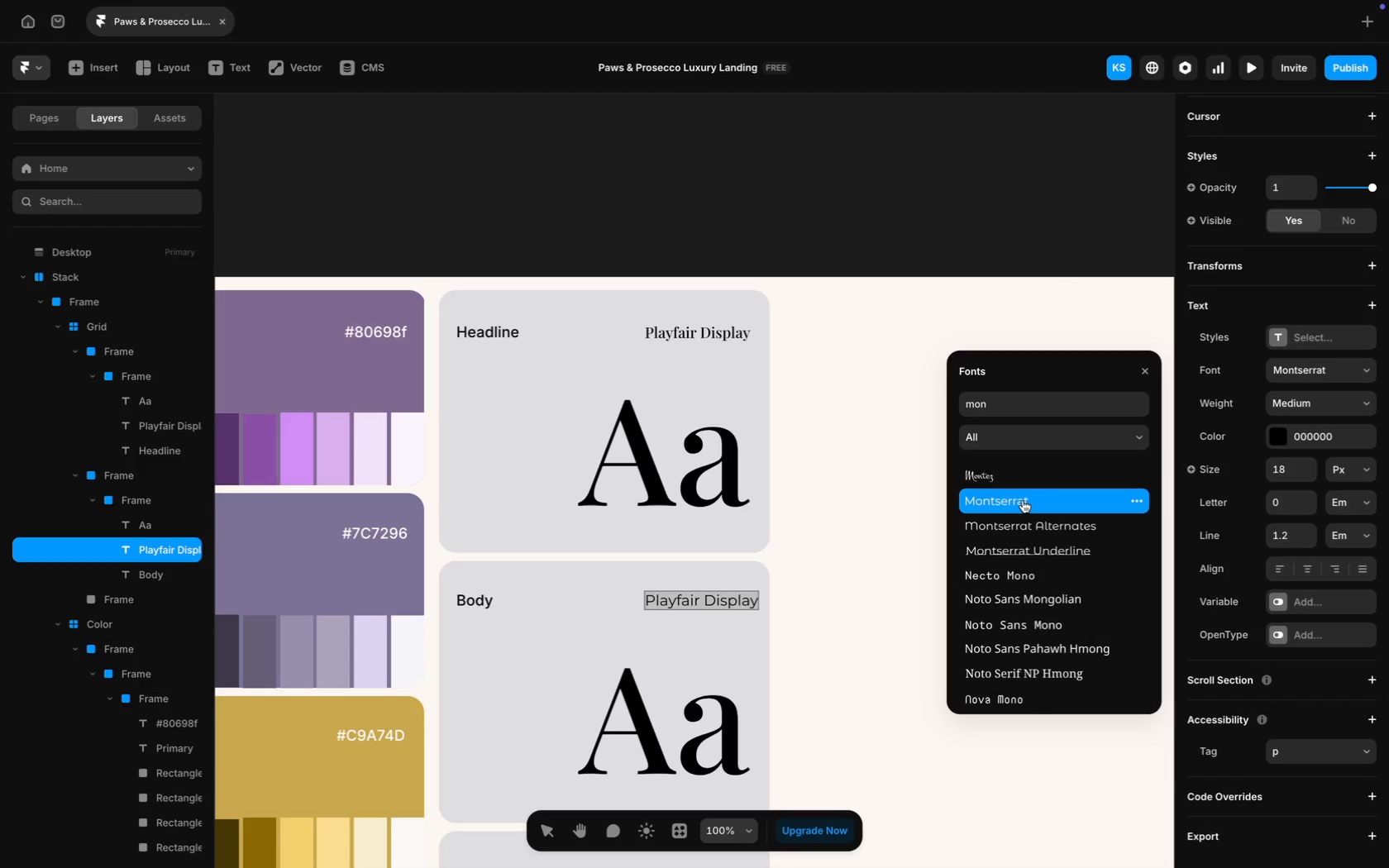 
wait(7.92)
 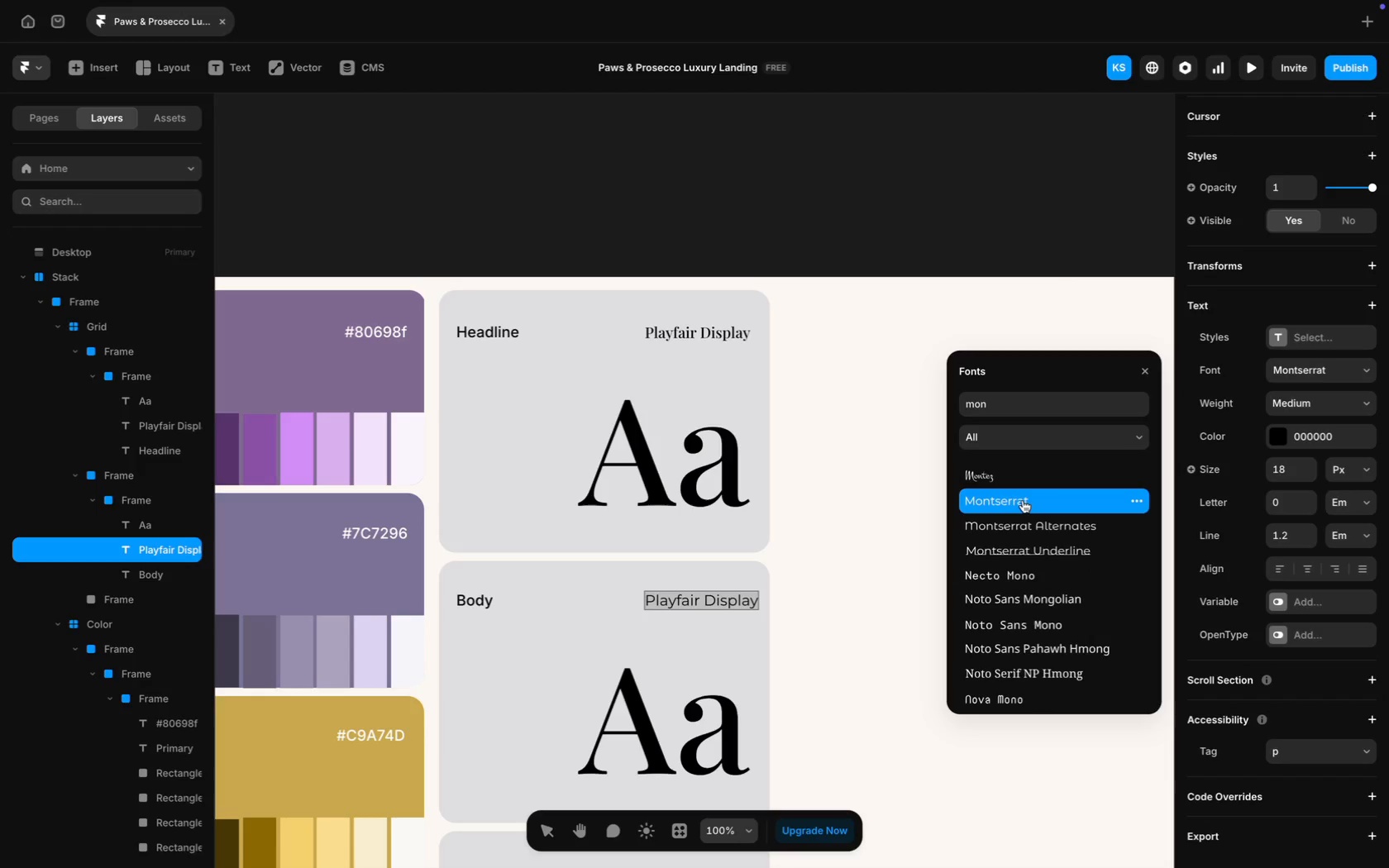 
left_click([1023, 500])
 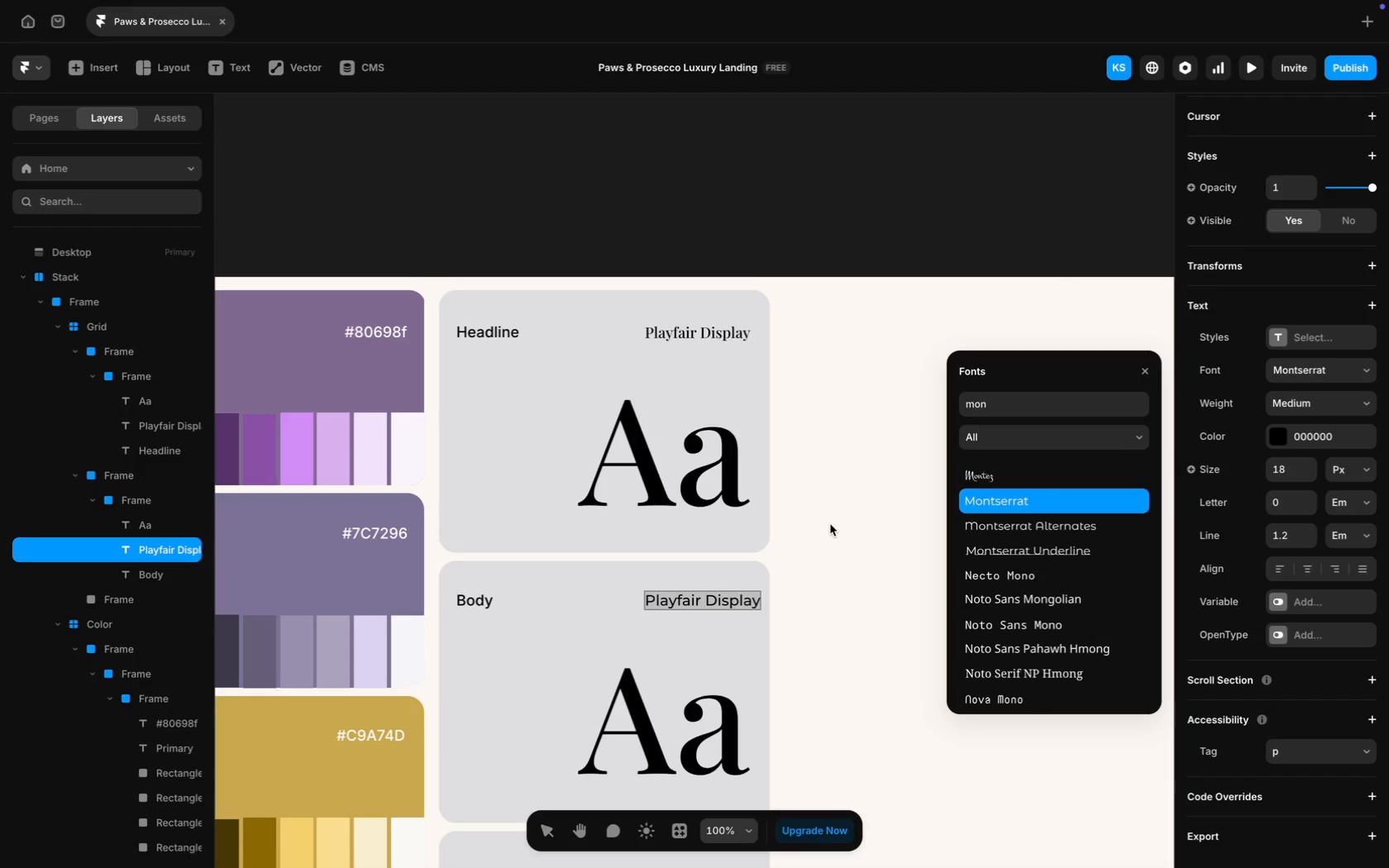 
left_click([832, 524])
 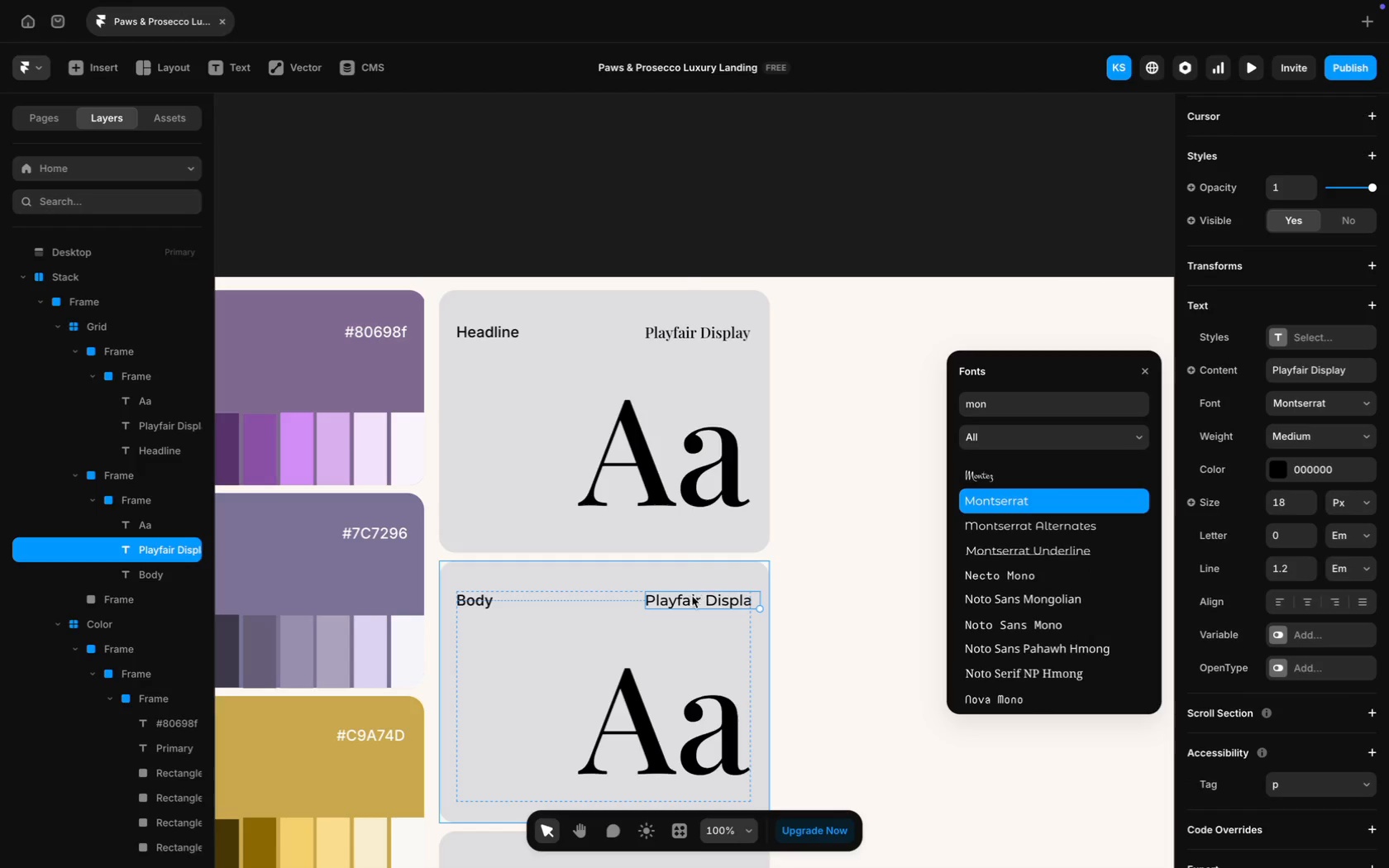 
left_click_drag(start_coordinate=[686, 605], to_coordinate=[672, 604])
 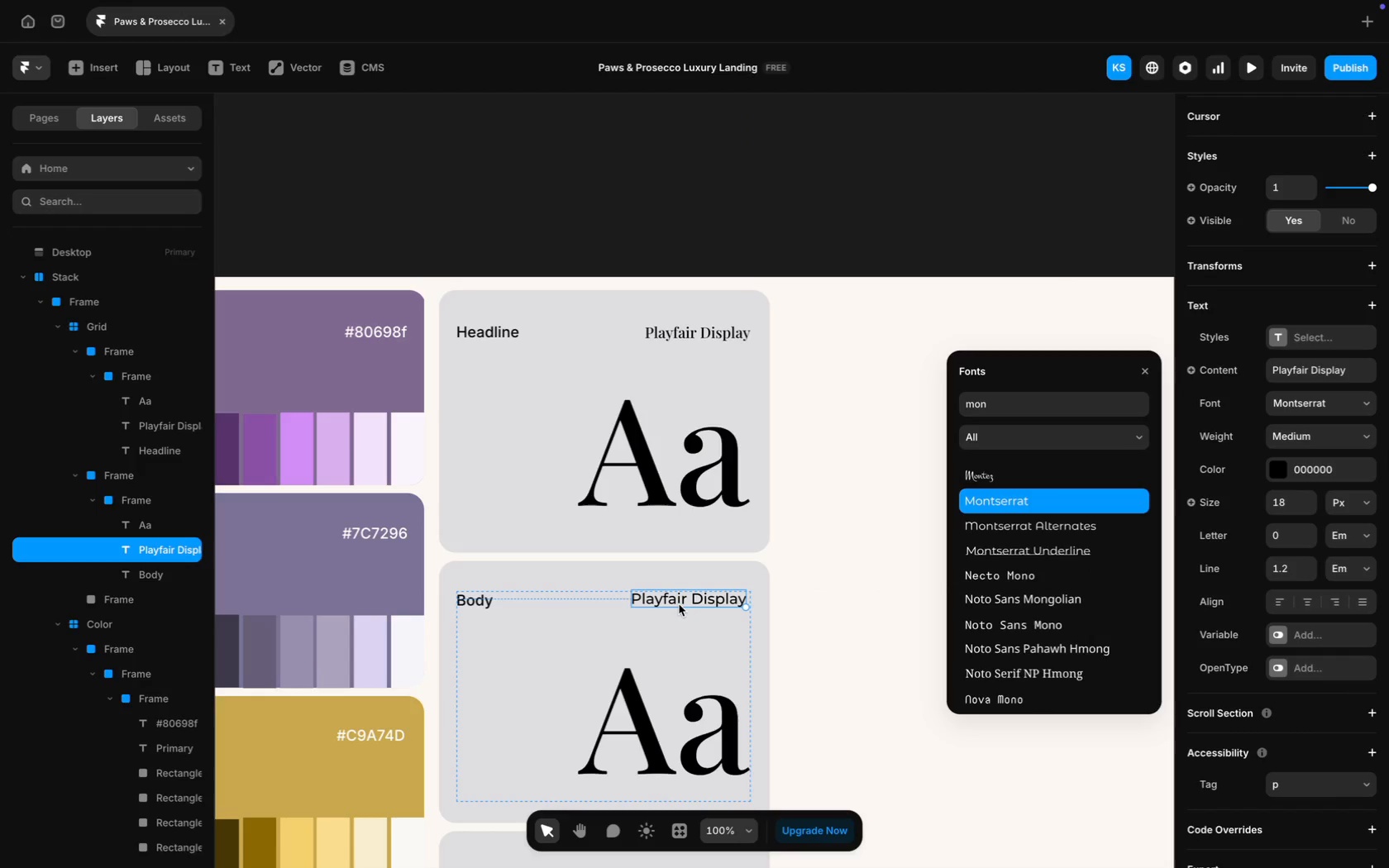 
left_click_drag(start_coordinate=[681, 603], to_coordinate=[688, 604])
 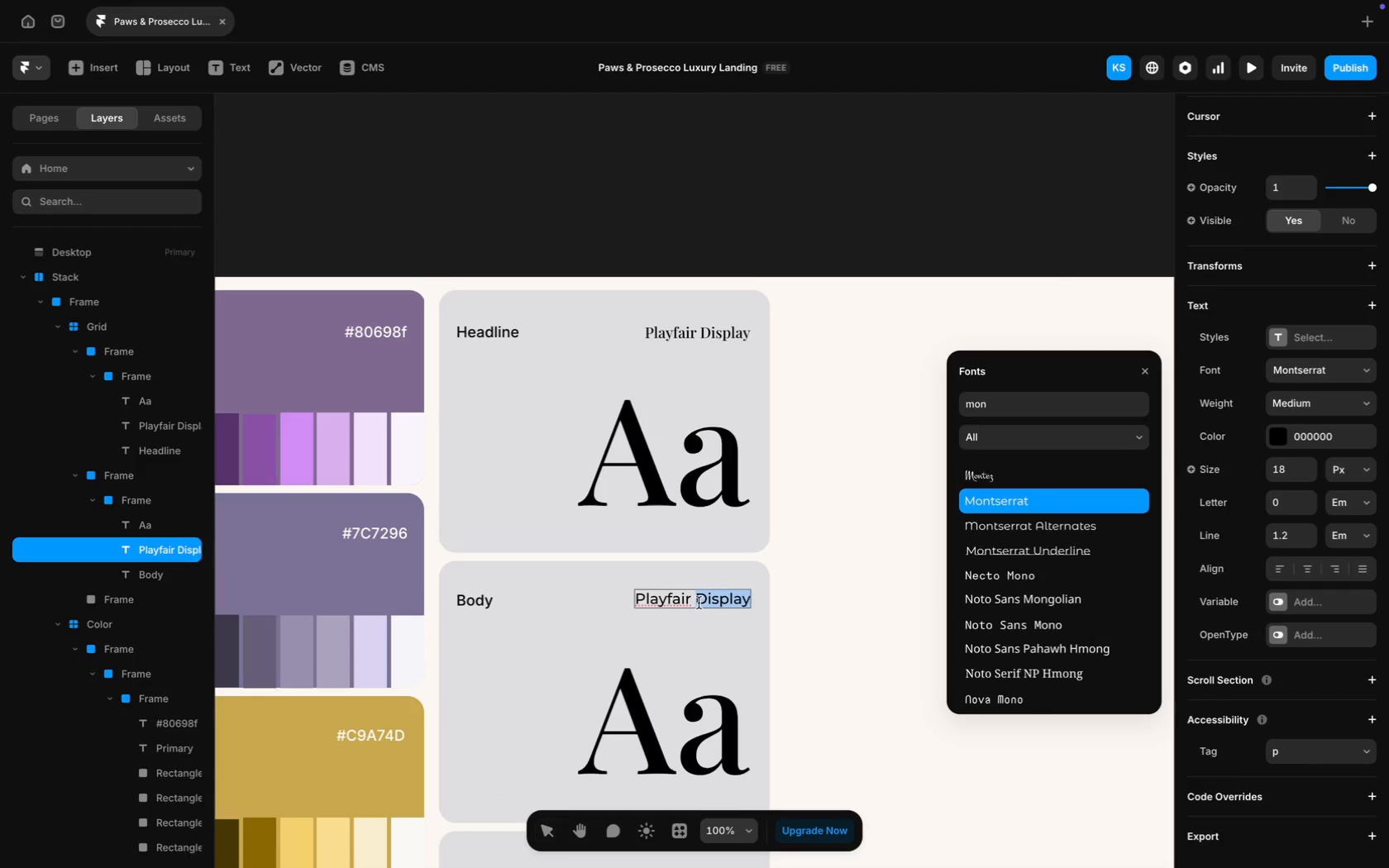 
key(Meta+A)
 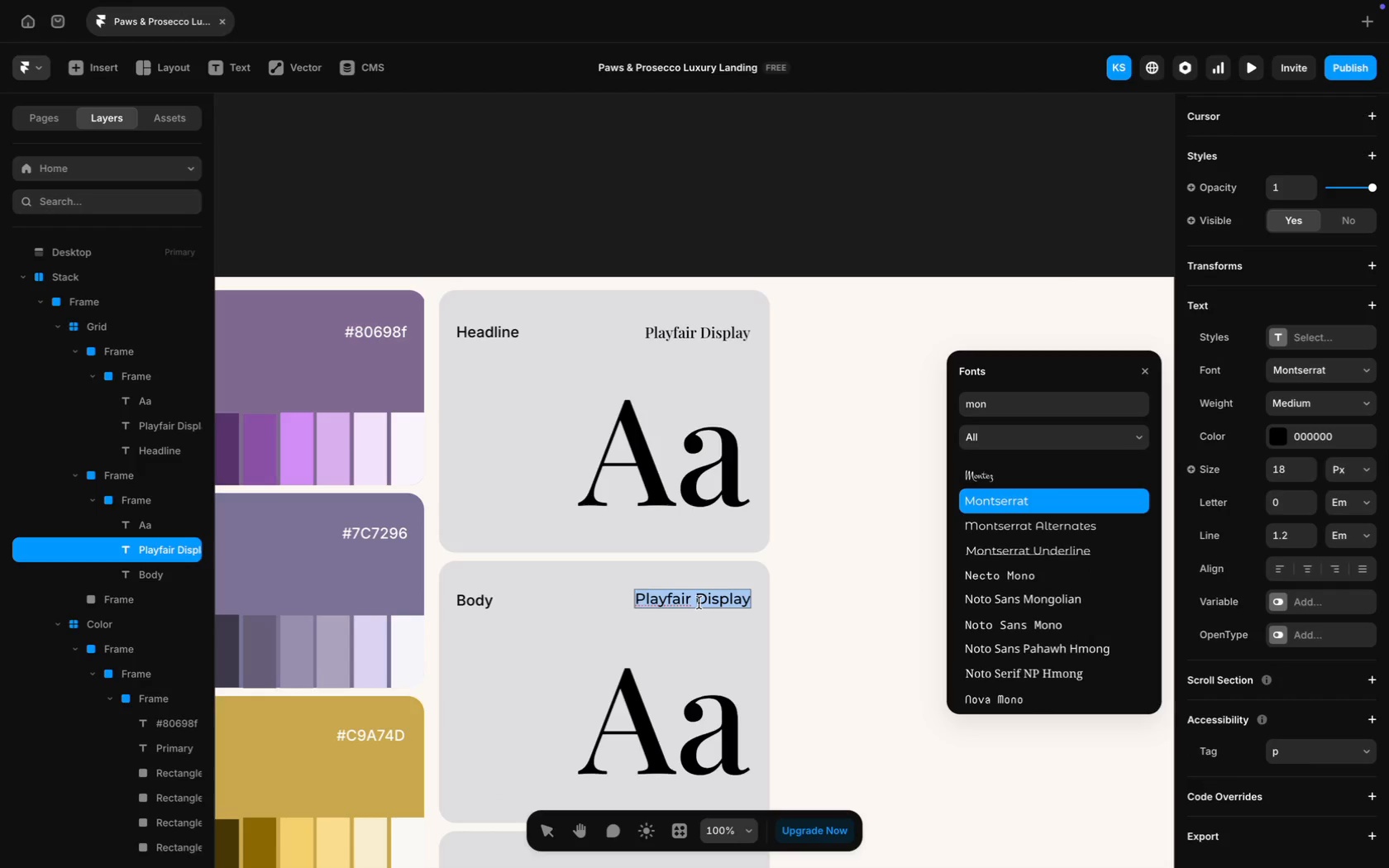 
type(Mon)
 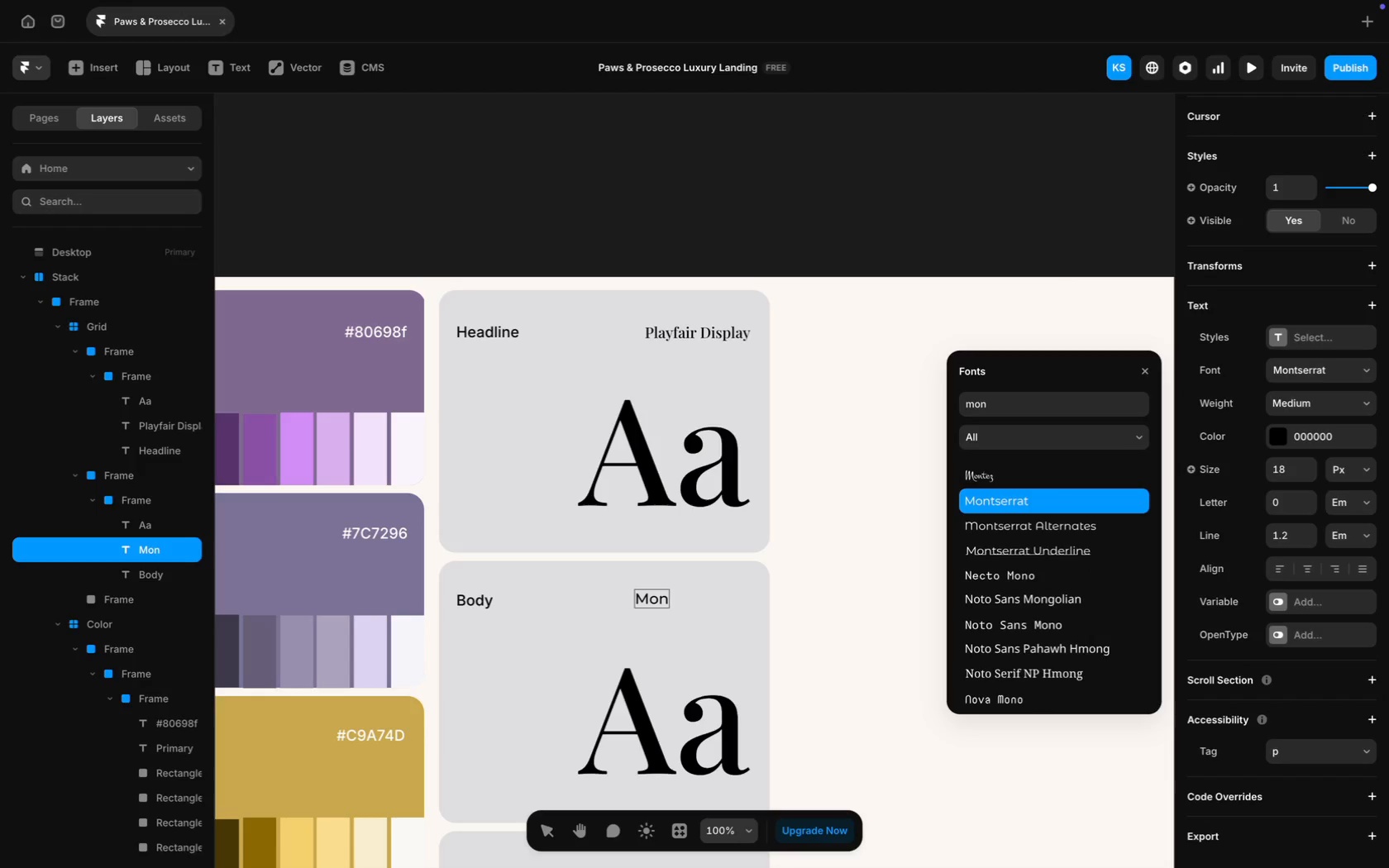 
wait(7.87)
 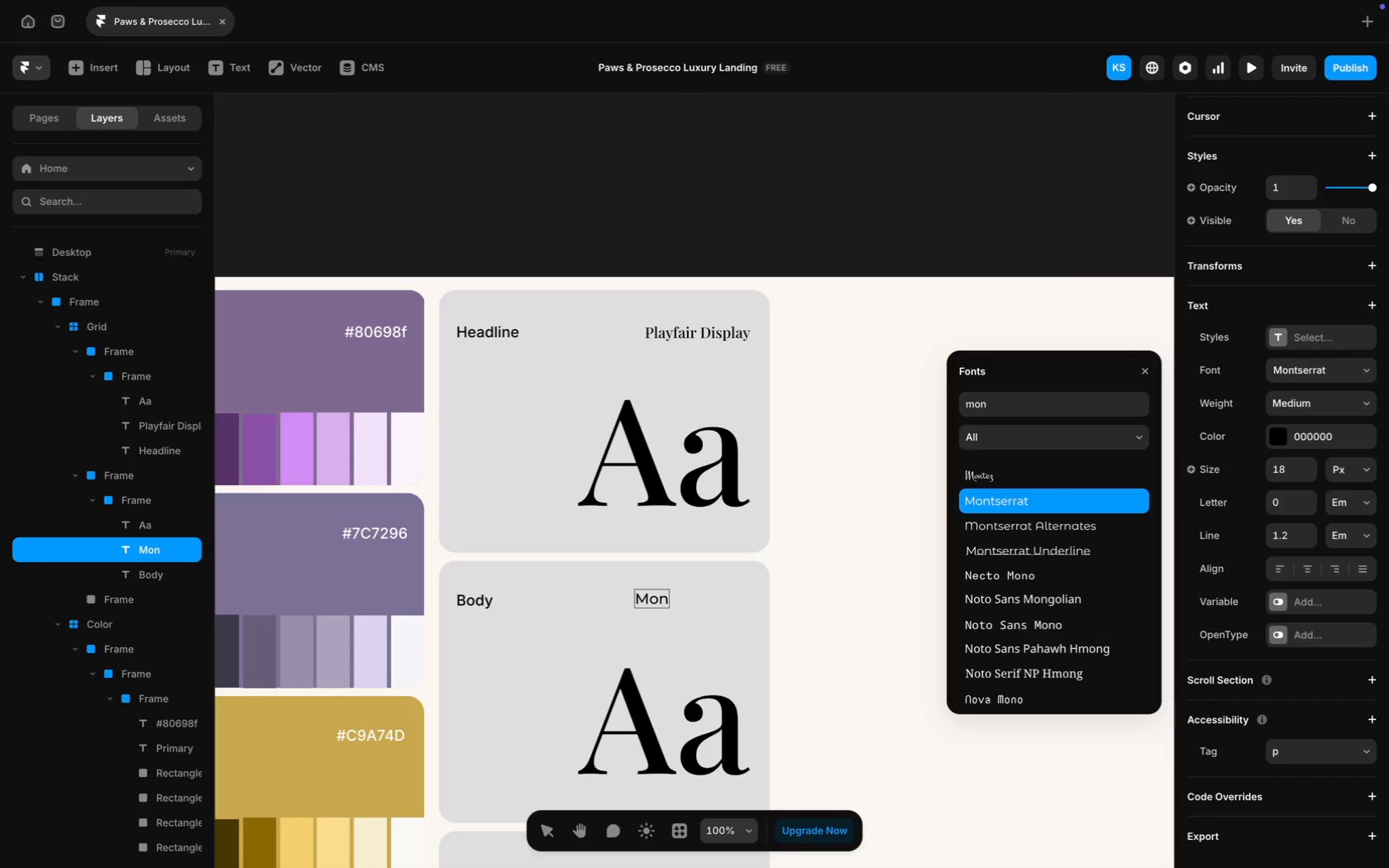 
type(tserra)
key(Backspace)
 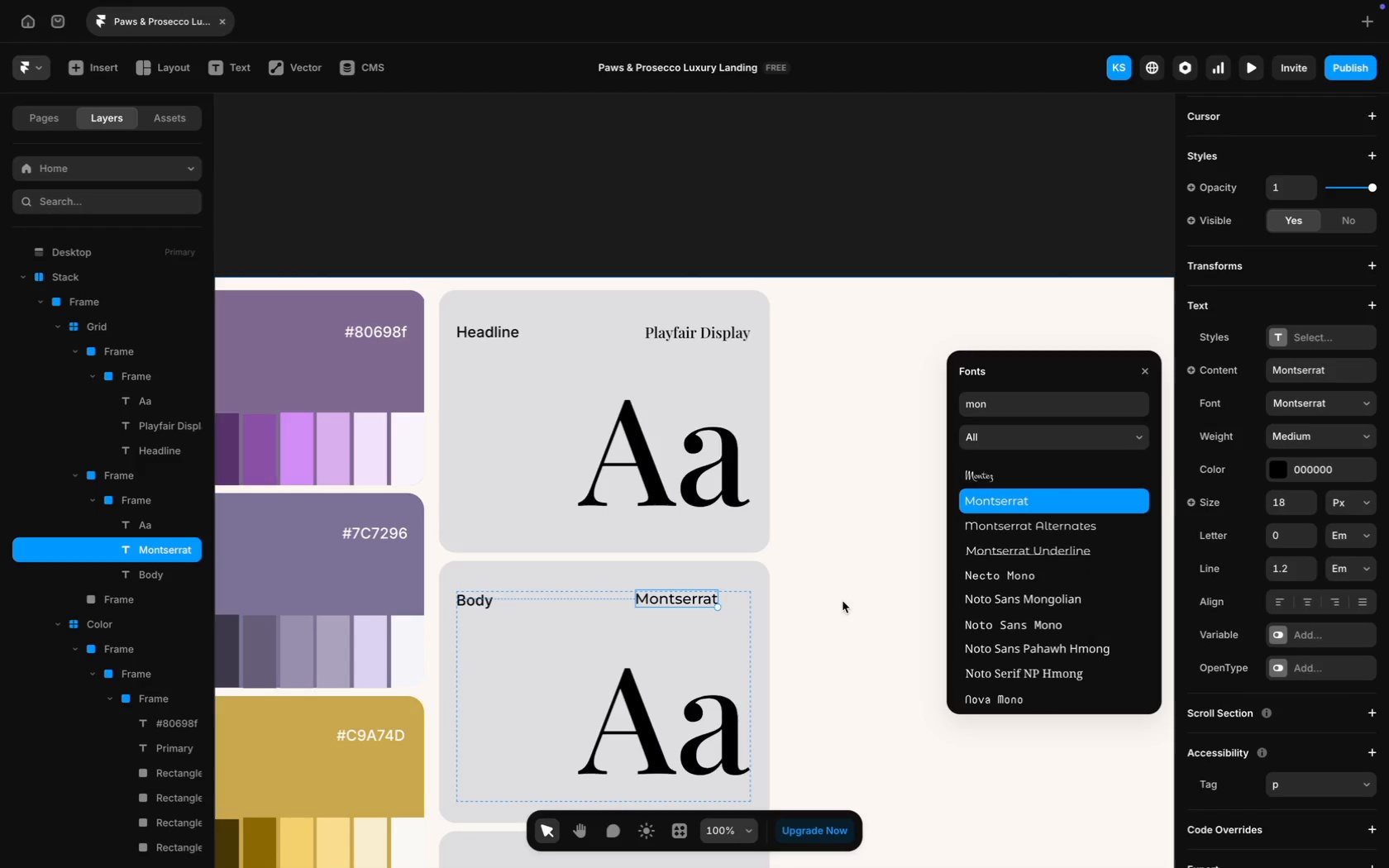 
left_click_drag(start_coordinate=[680, 599], to_coordinate=[709, 603])
 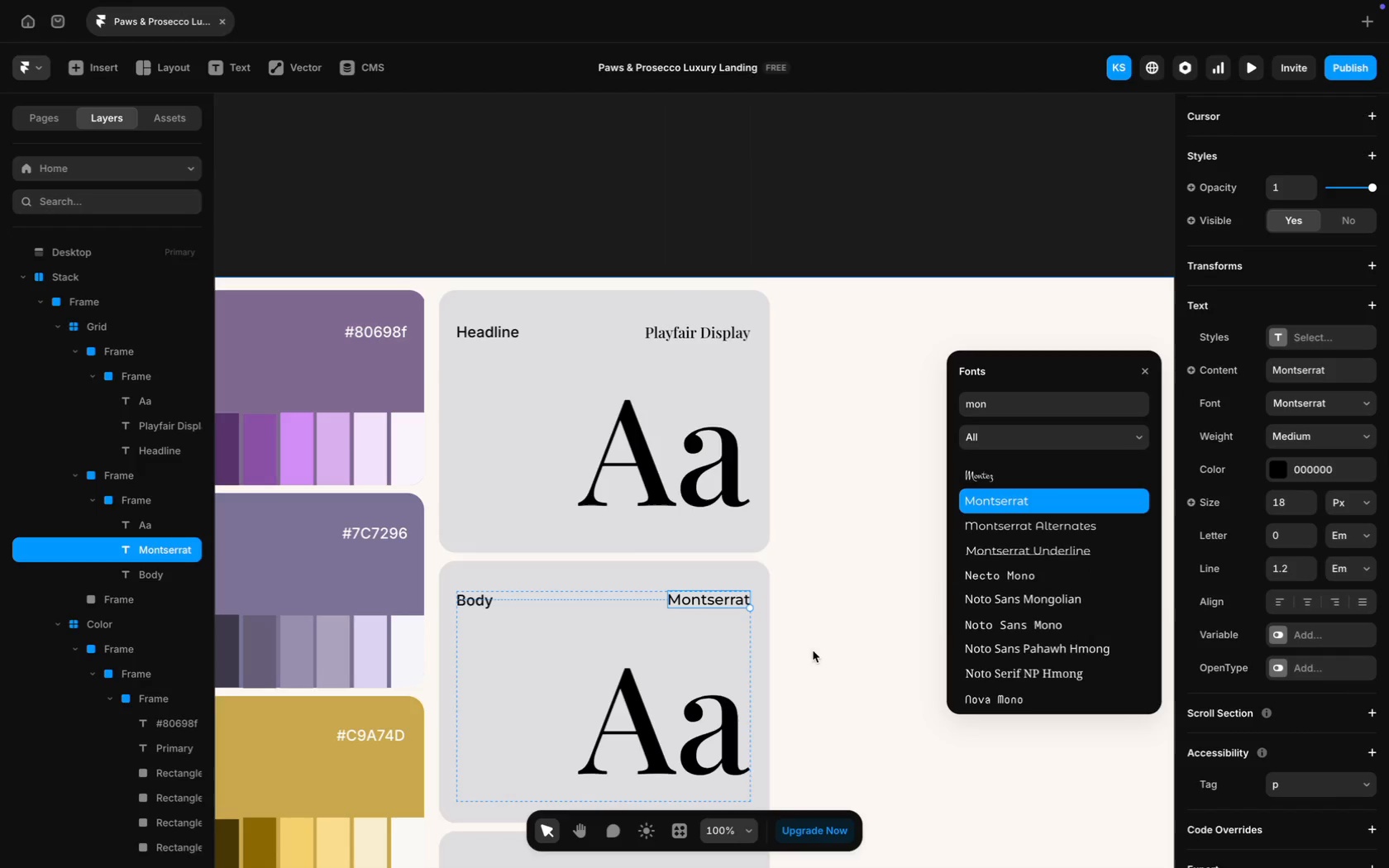 
left_click([657, 696])
 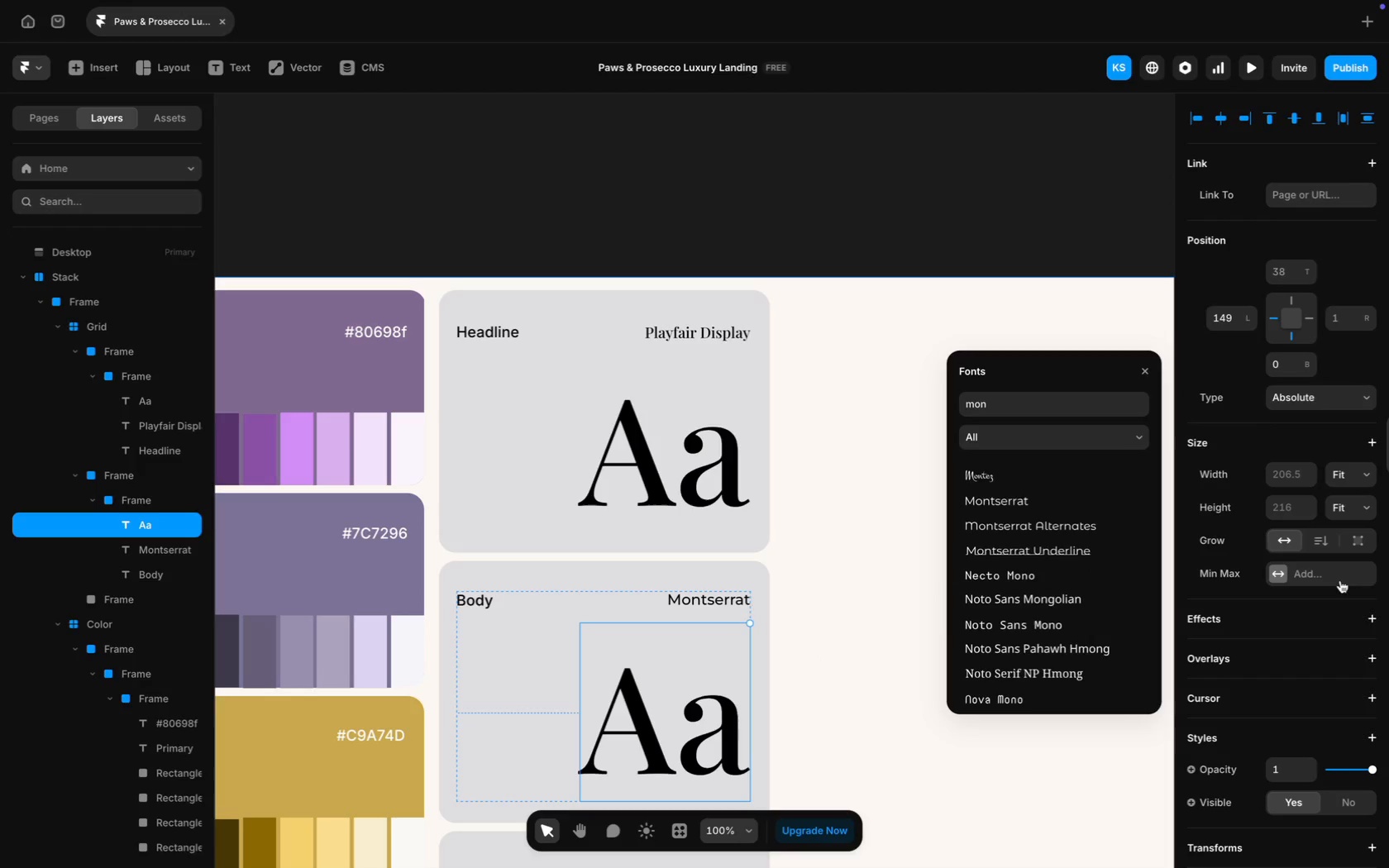 
scroll: coordinate [1358, 576], scroll_direction: down, amount: 71.0
 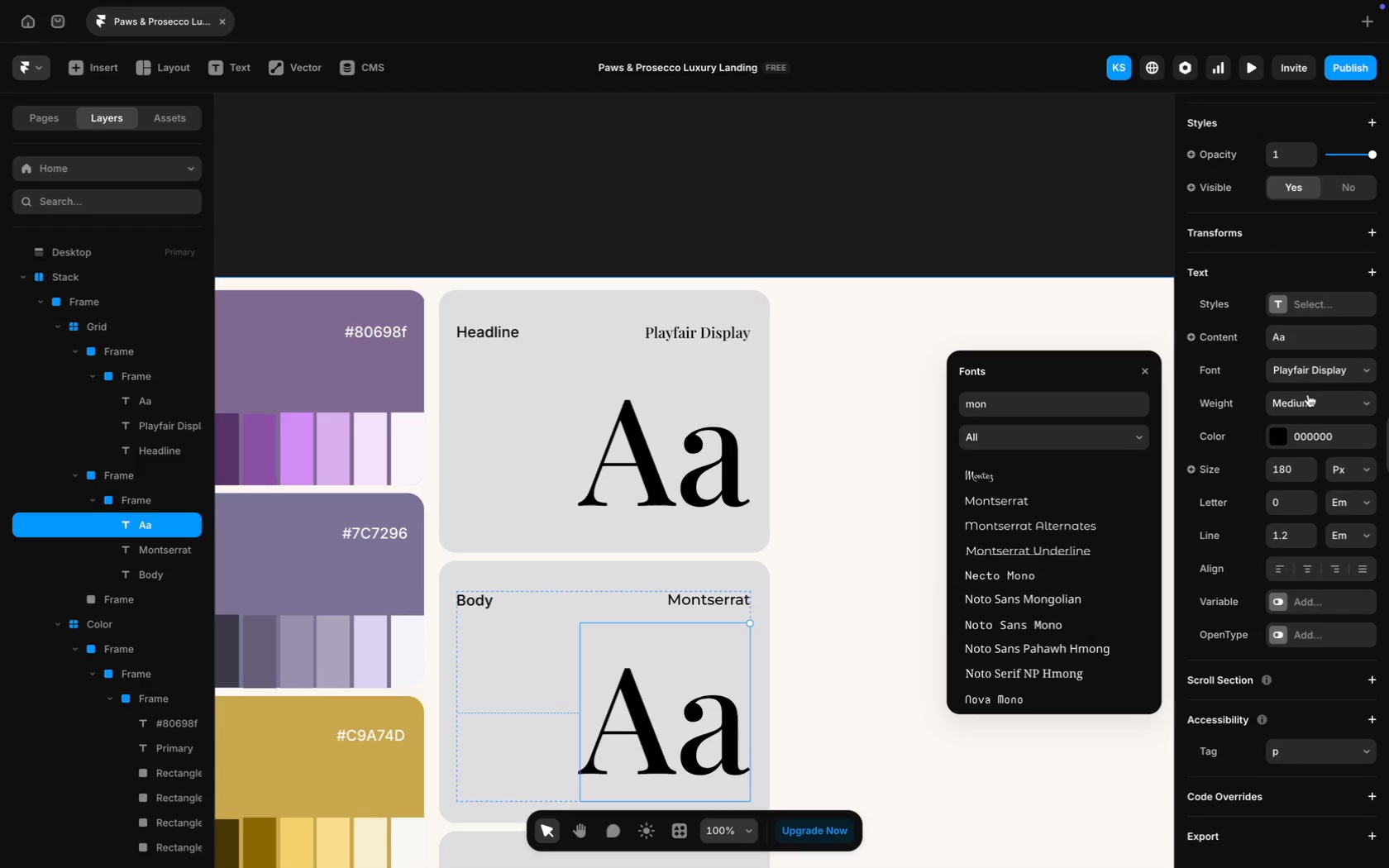 
left_click([1301, 372])
 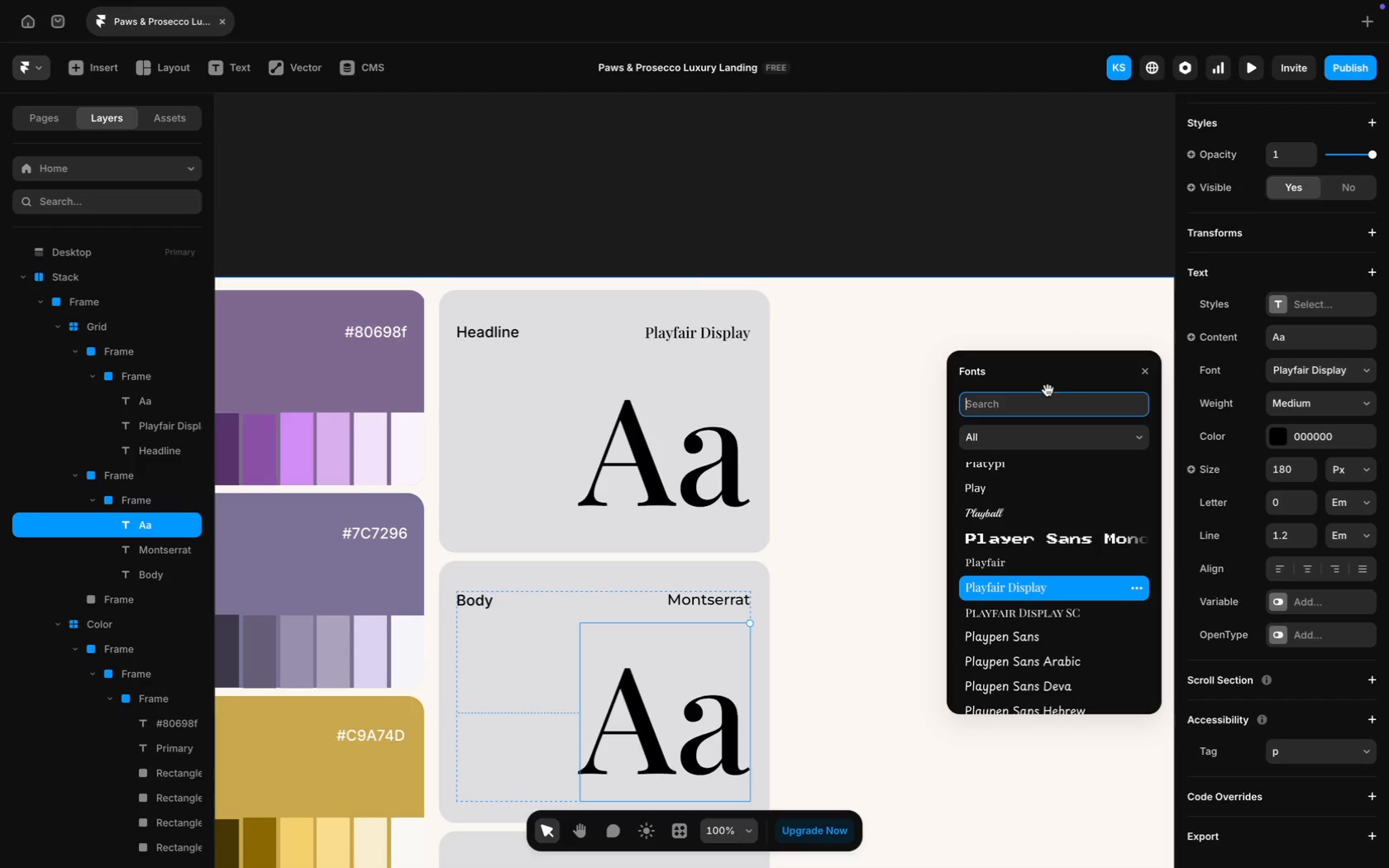 
type(mon)
 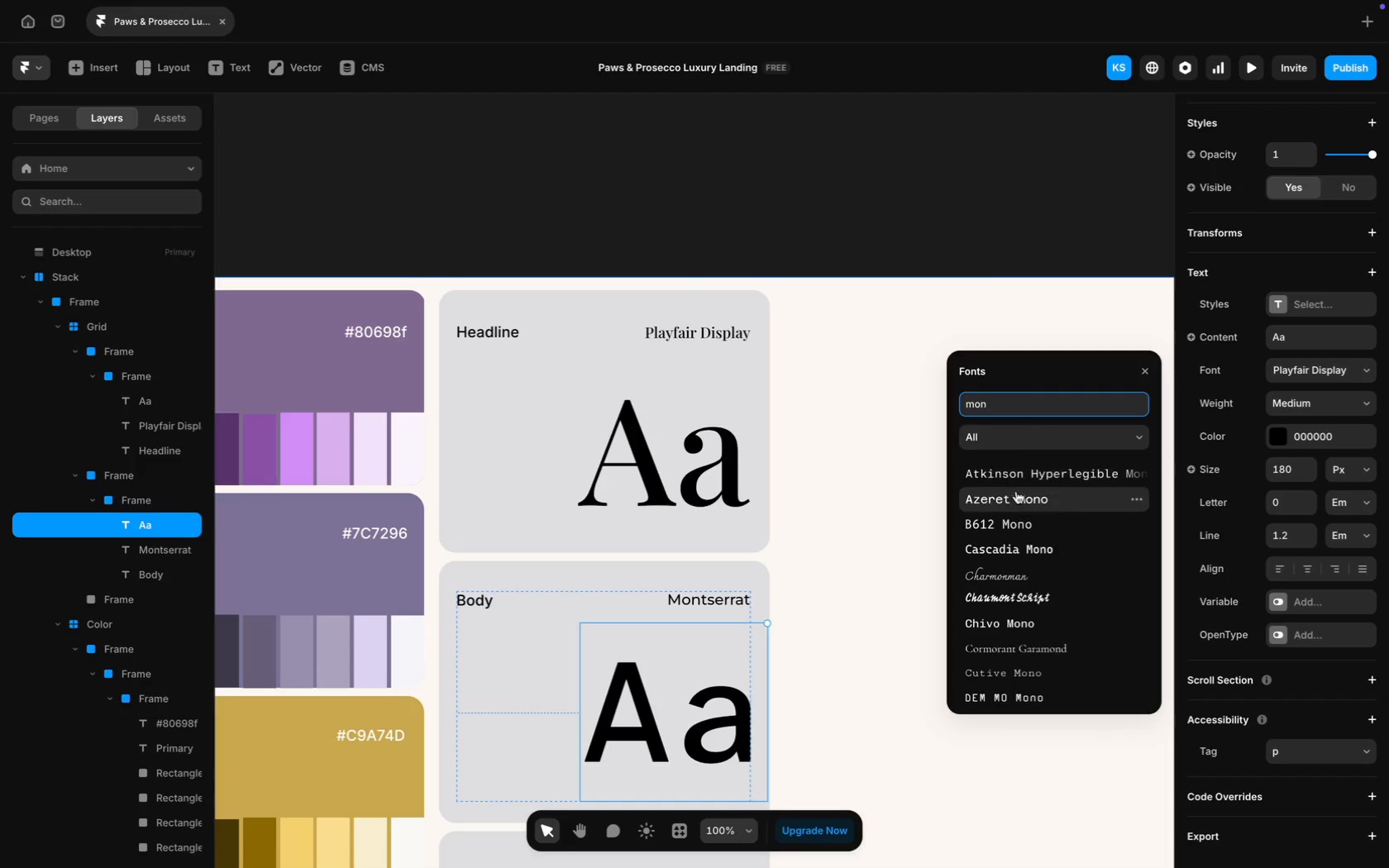 
scroll: coordinate [1035, 595], scroll_direction: down, amount: 57.0
 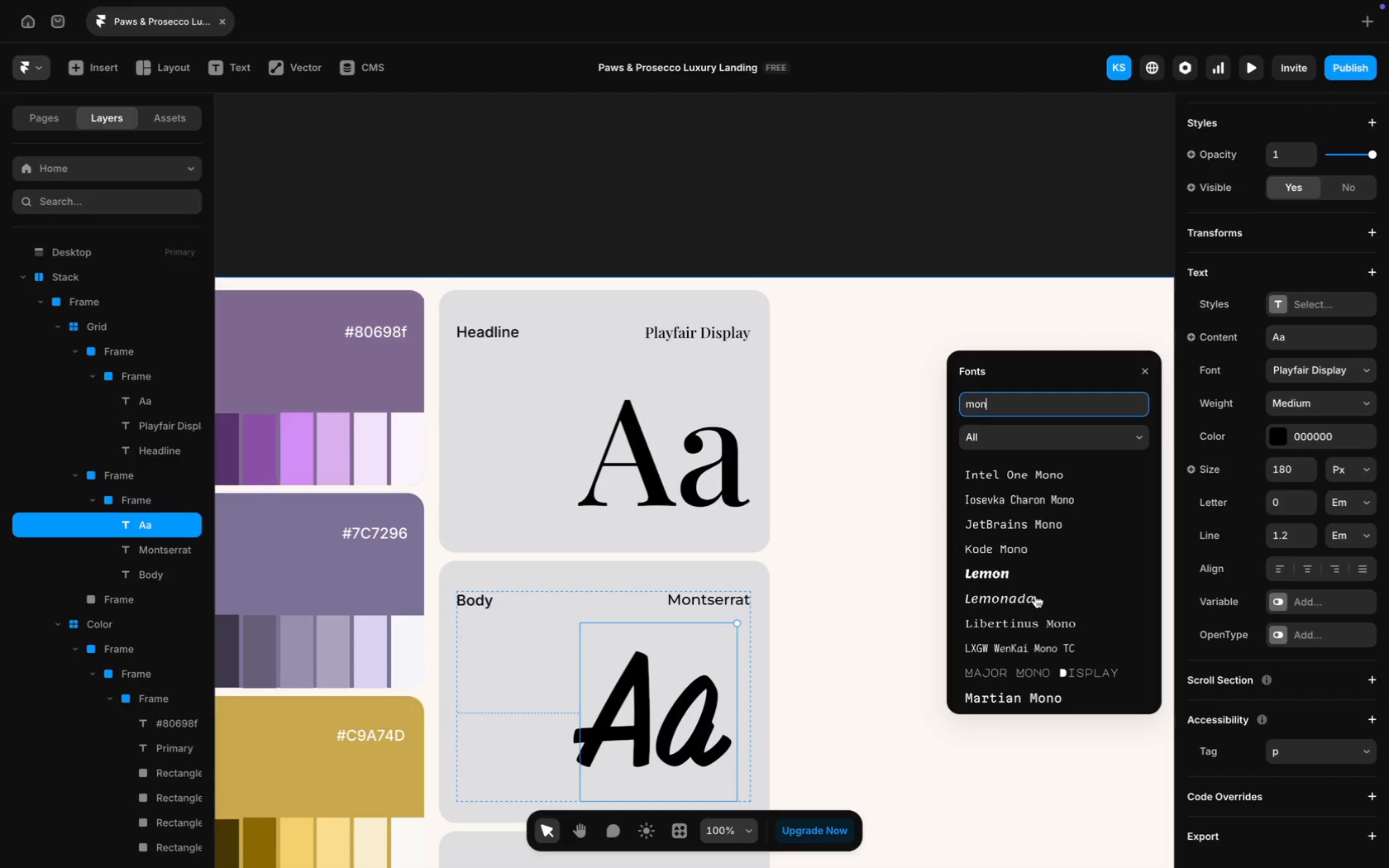 
key(T)
 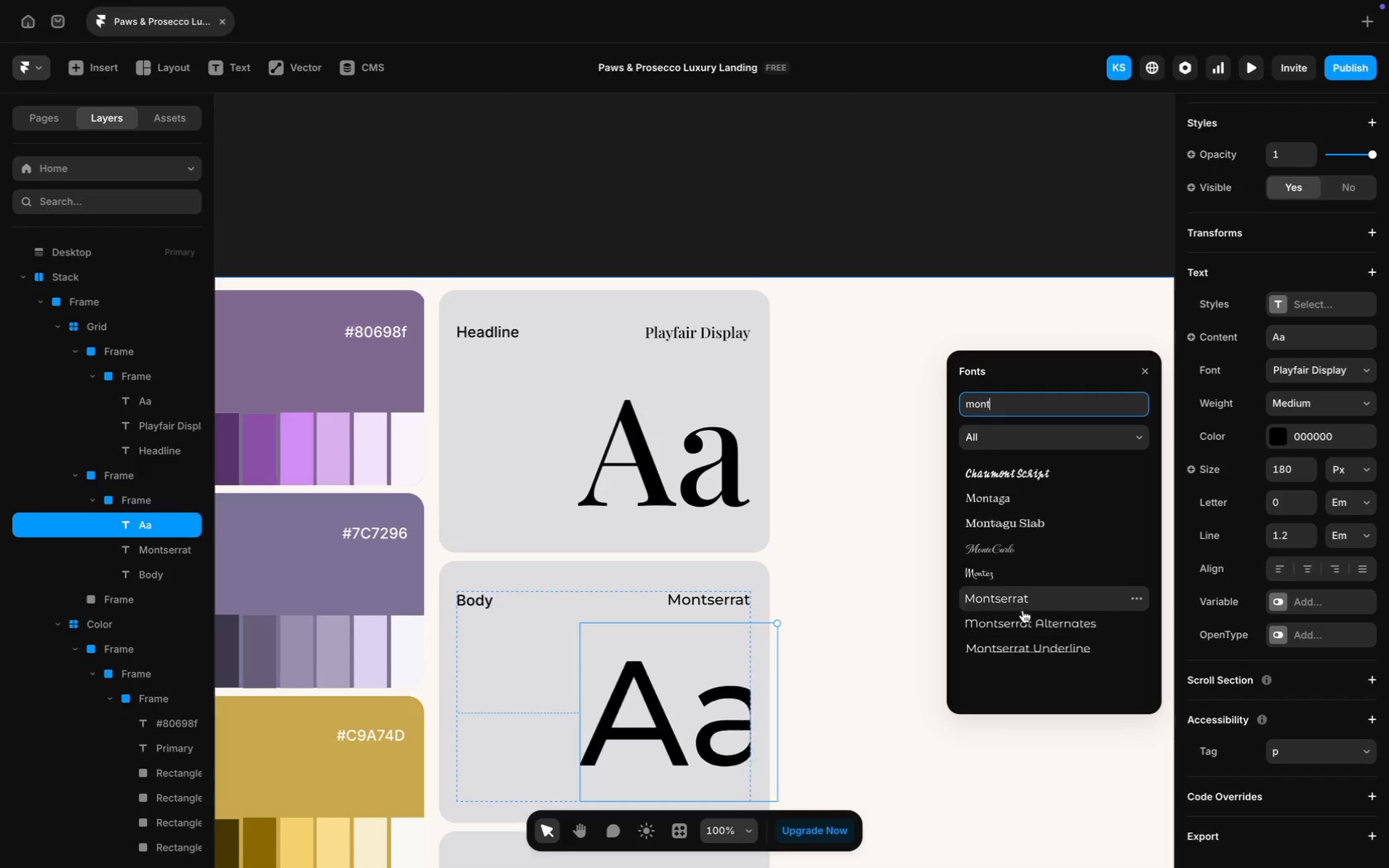 
left_click([1028, 604])
 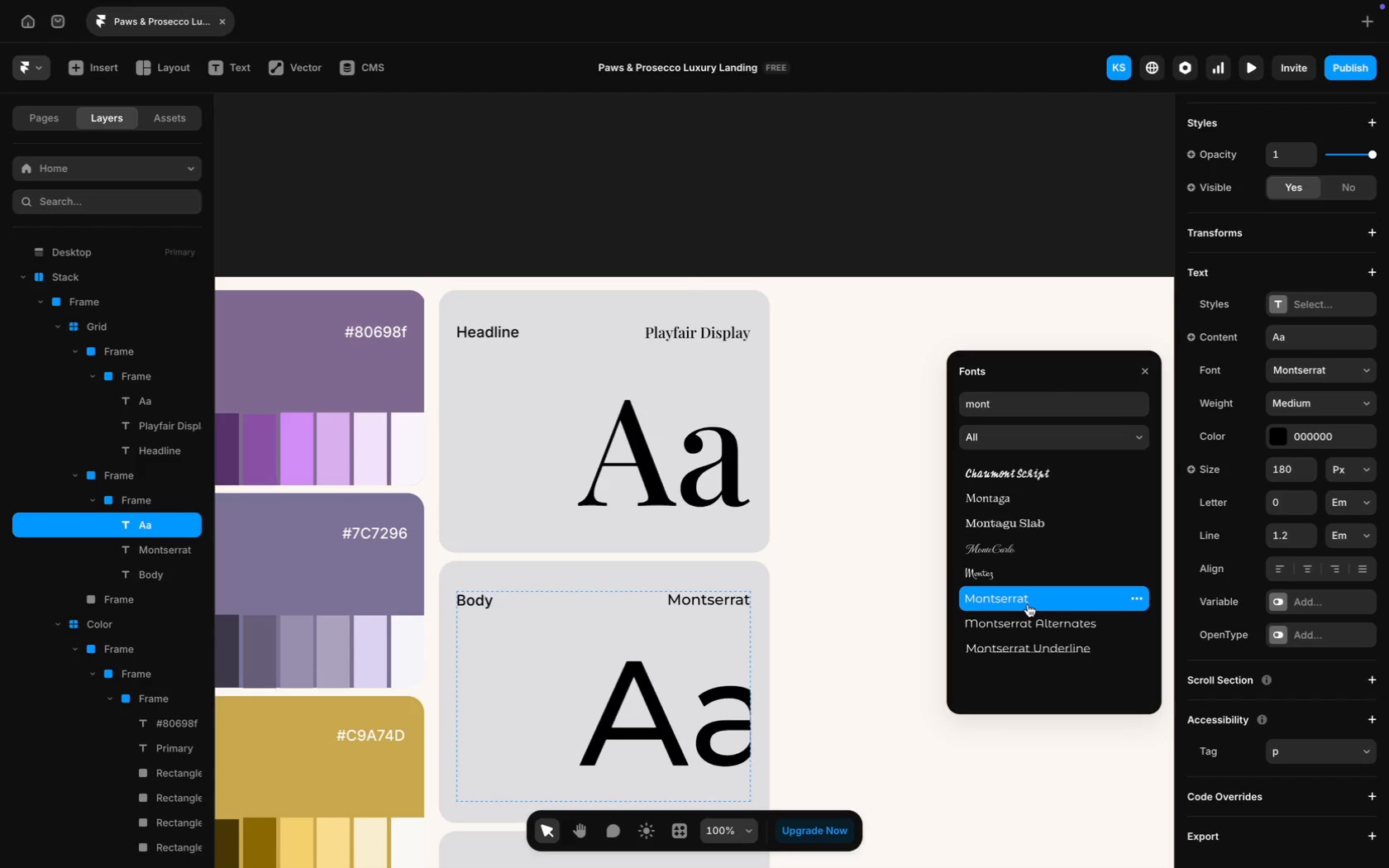 
left_click([1028, 604])
 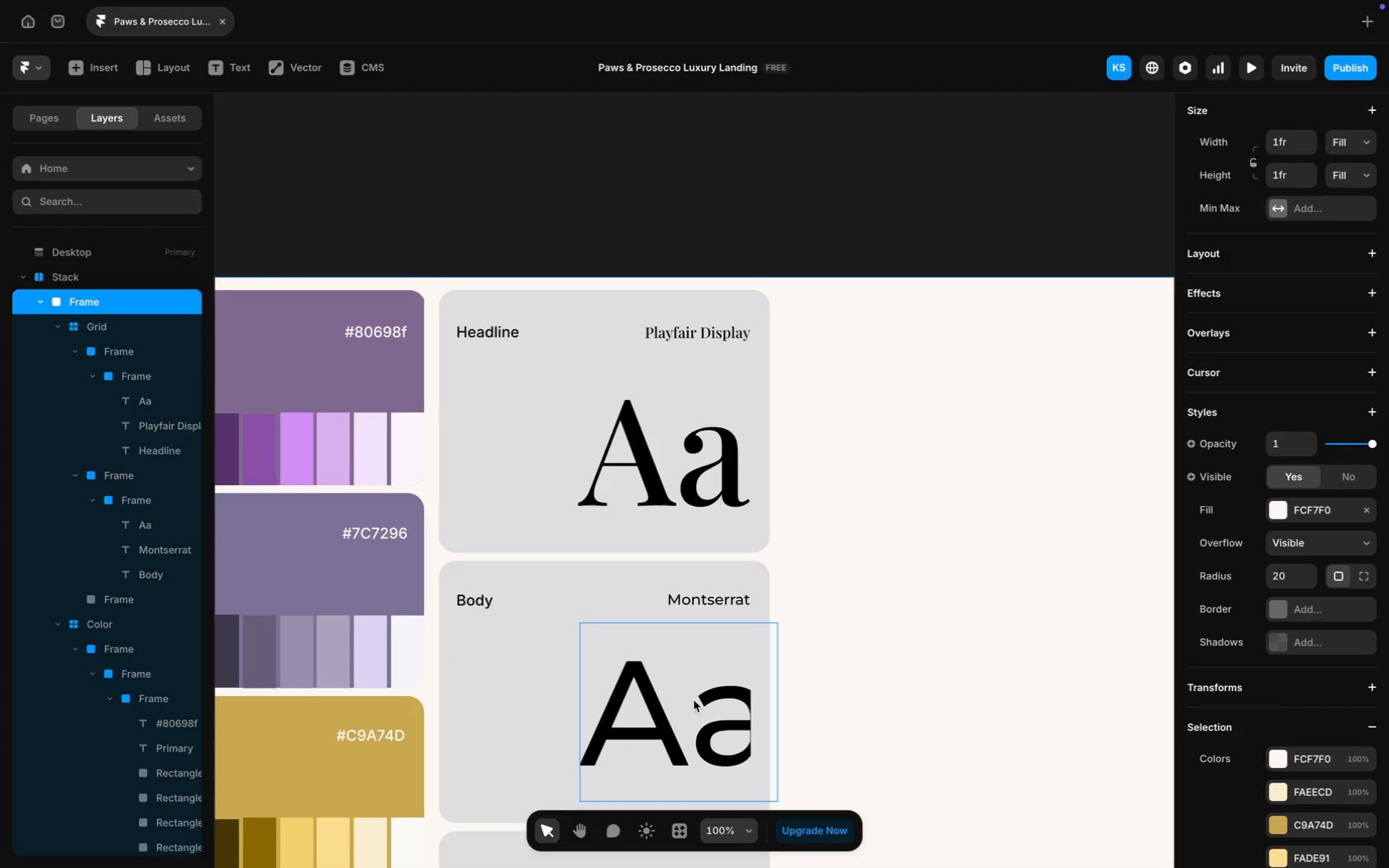 
left_click([694, 700])
 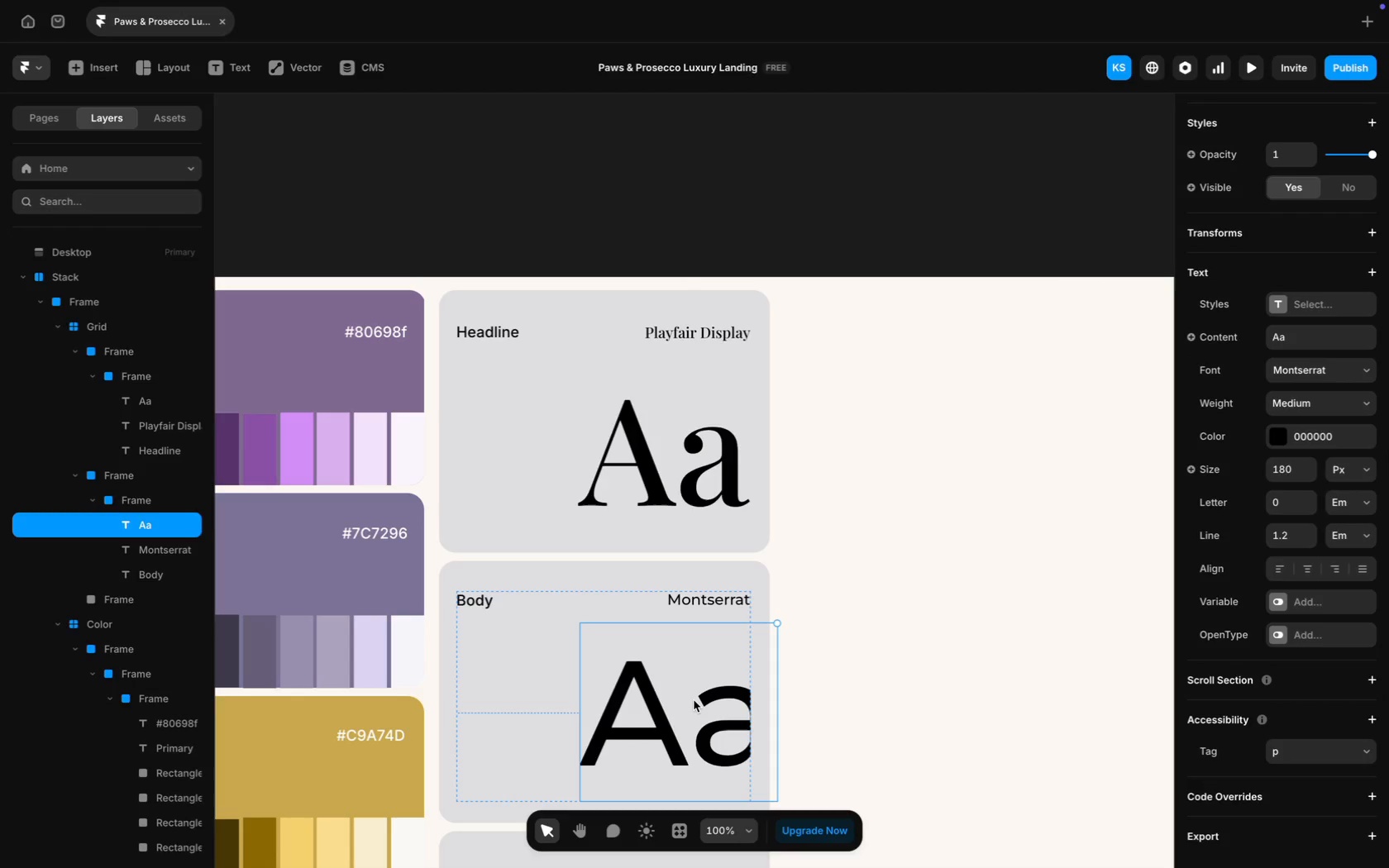 
left_click_drag(start_coordinate=[694, 700], to_coordinate=[666, 699])
 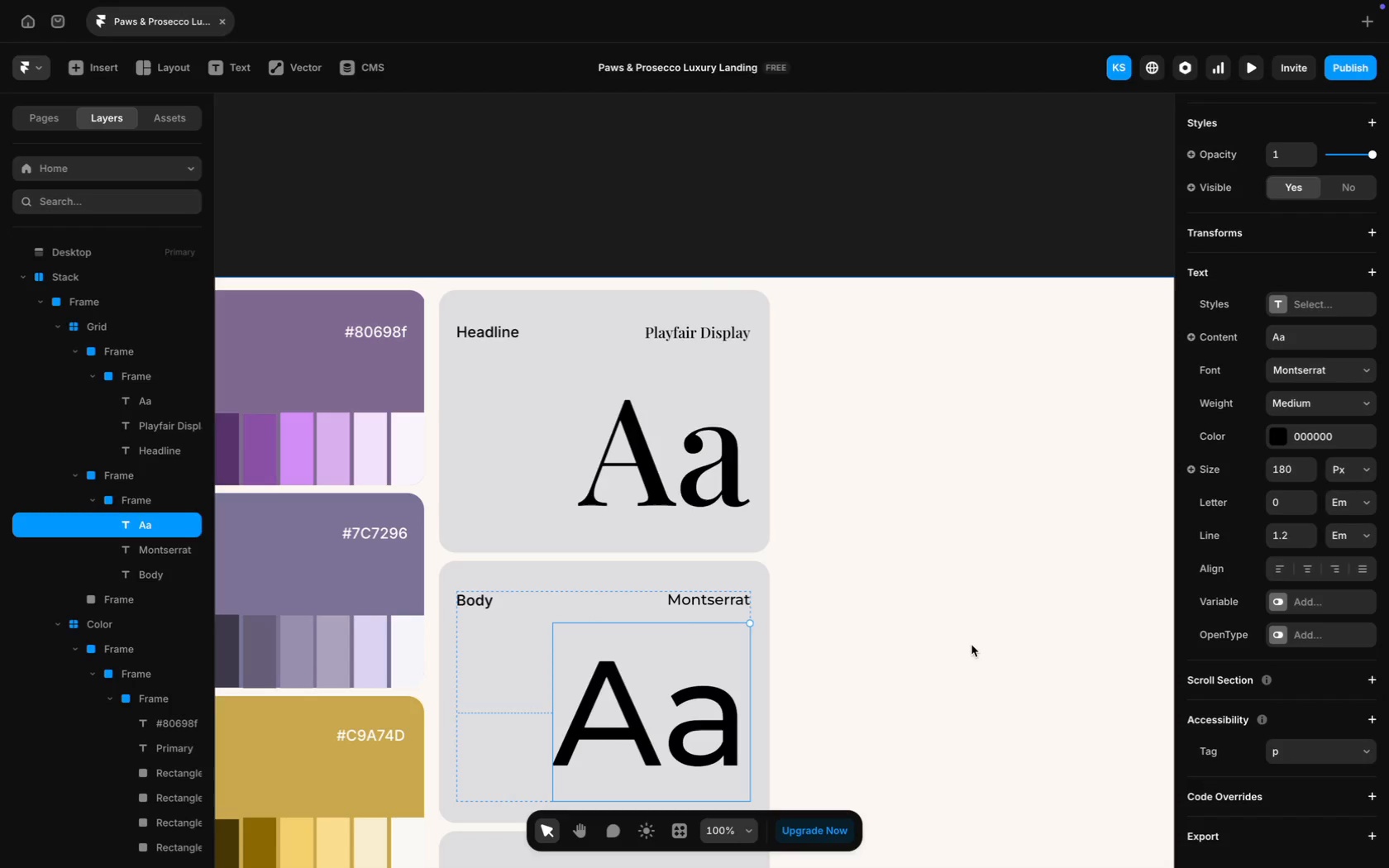 
scroll: coordinate [735, 461], scroll_direction: down, amount: 21.0
 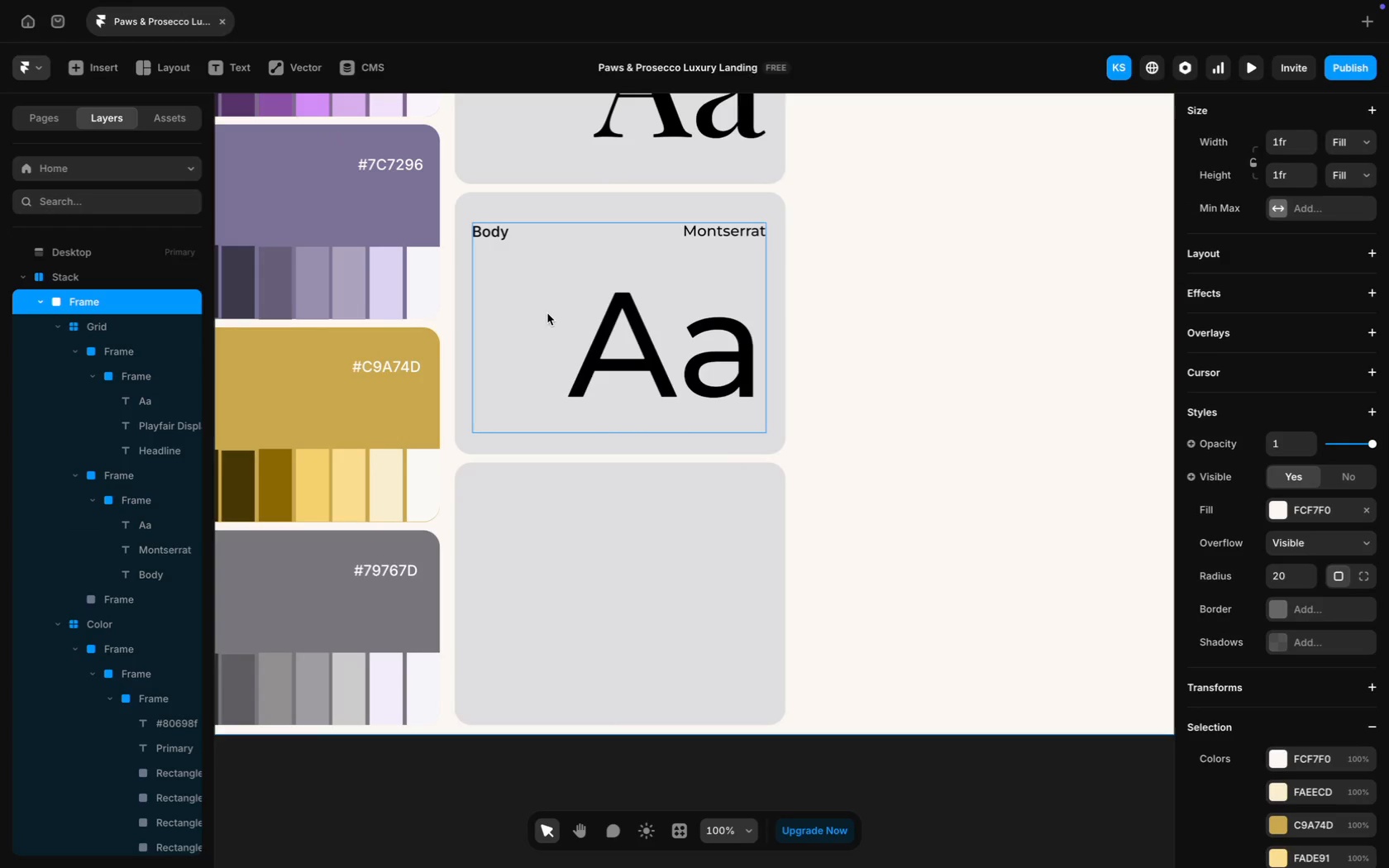 
left_click([539, 307])
 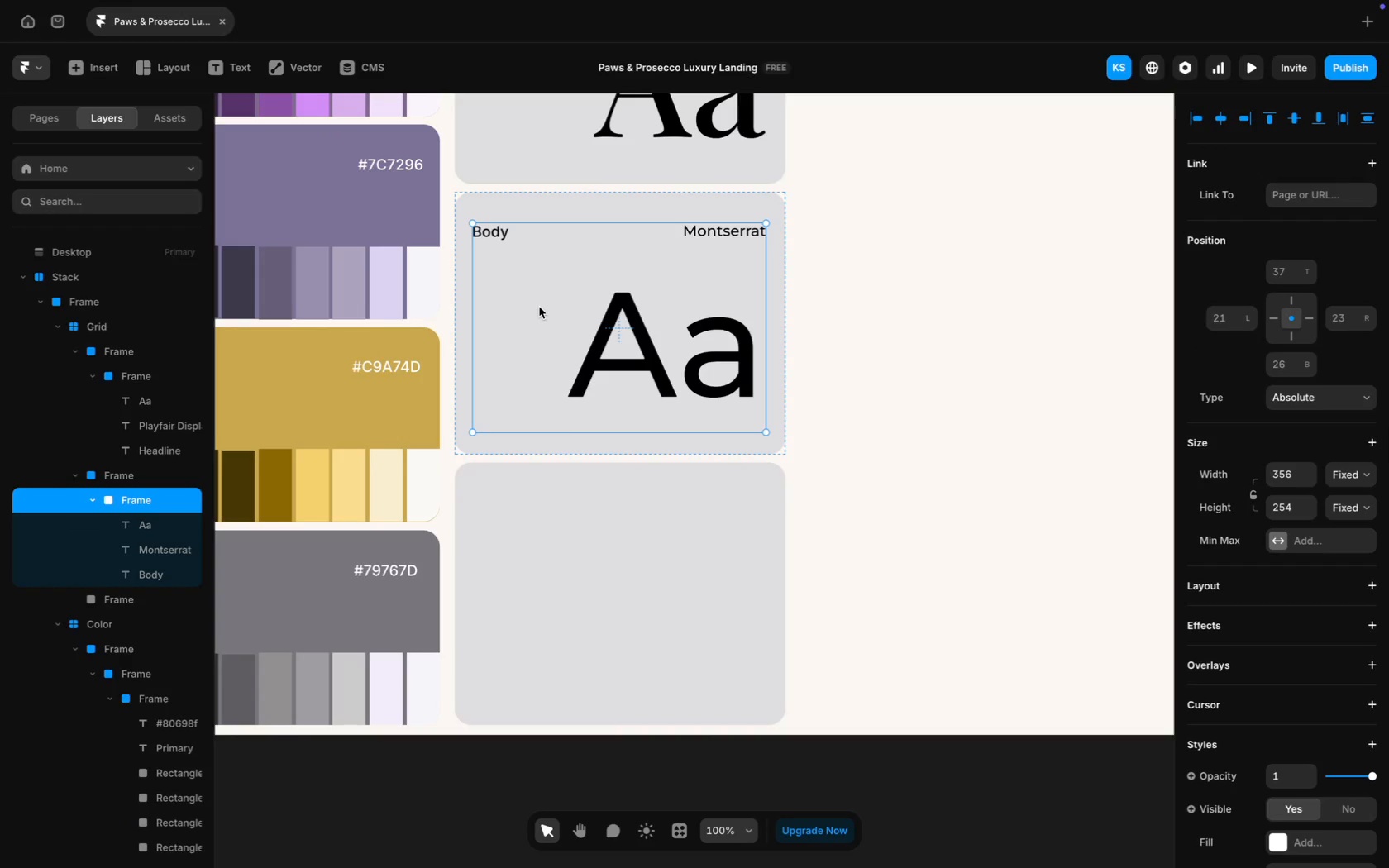 
key(Meta+D)
 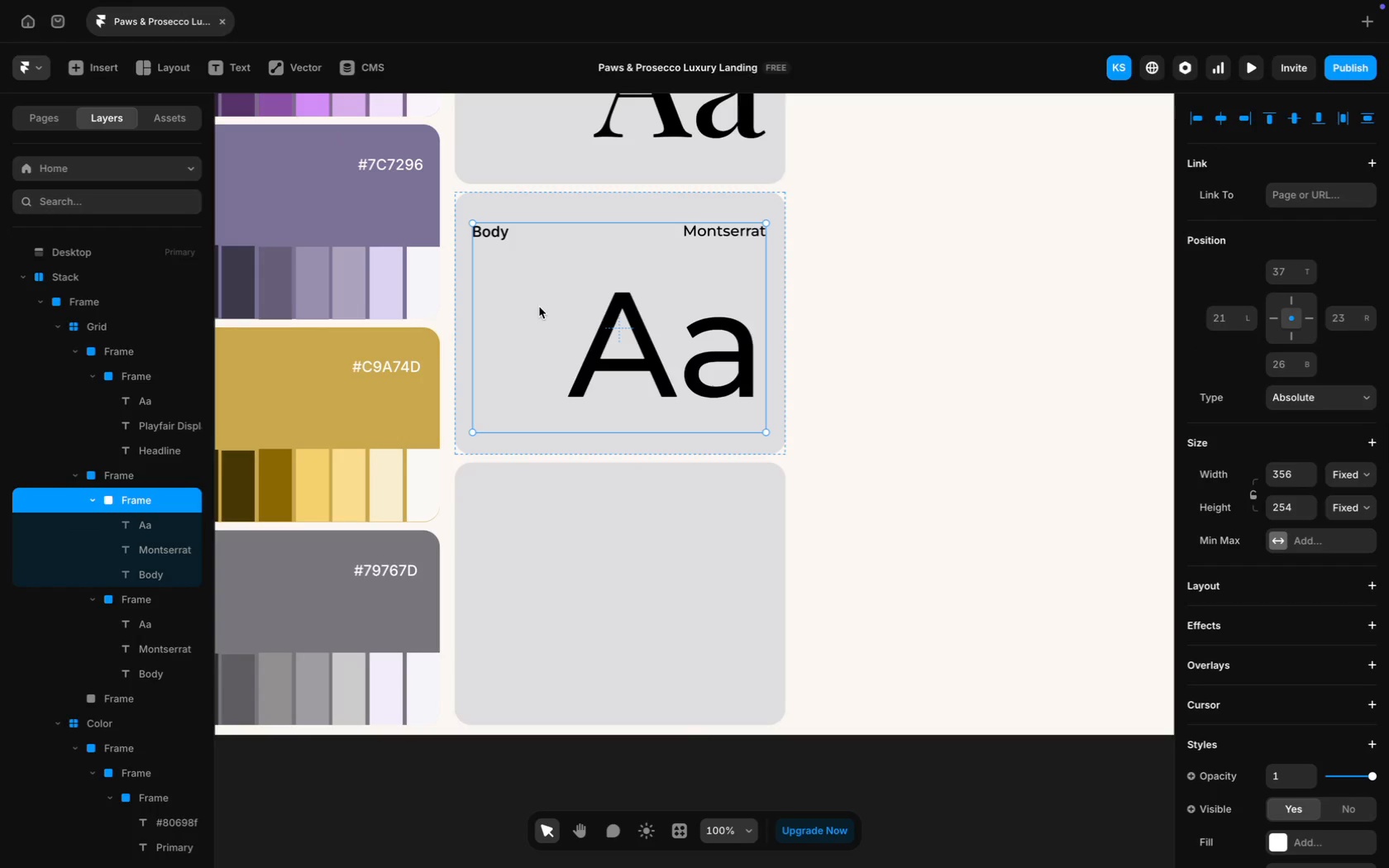 
left_click_drag(start_coordinate=[539, 307], to_coordinate=[537, 576])
 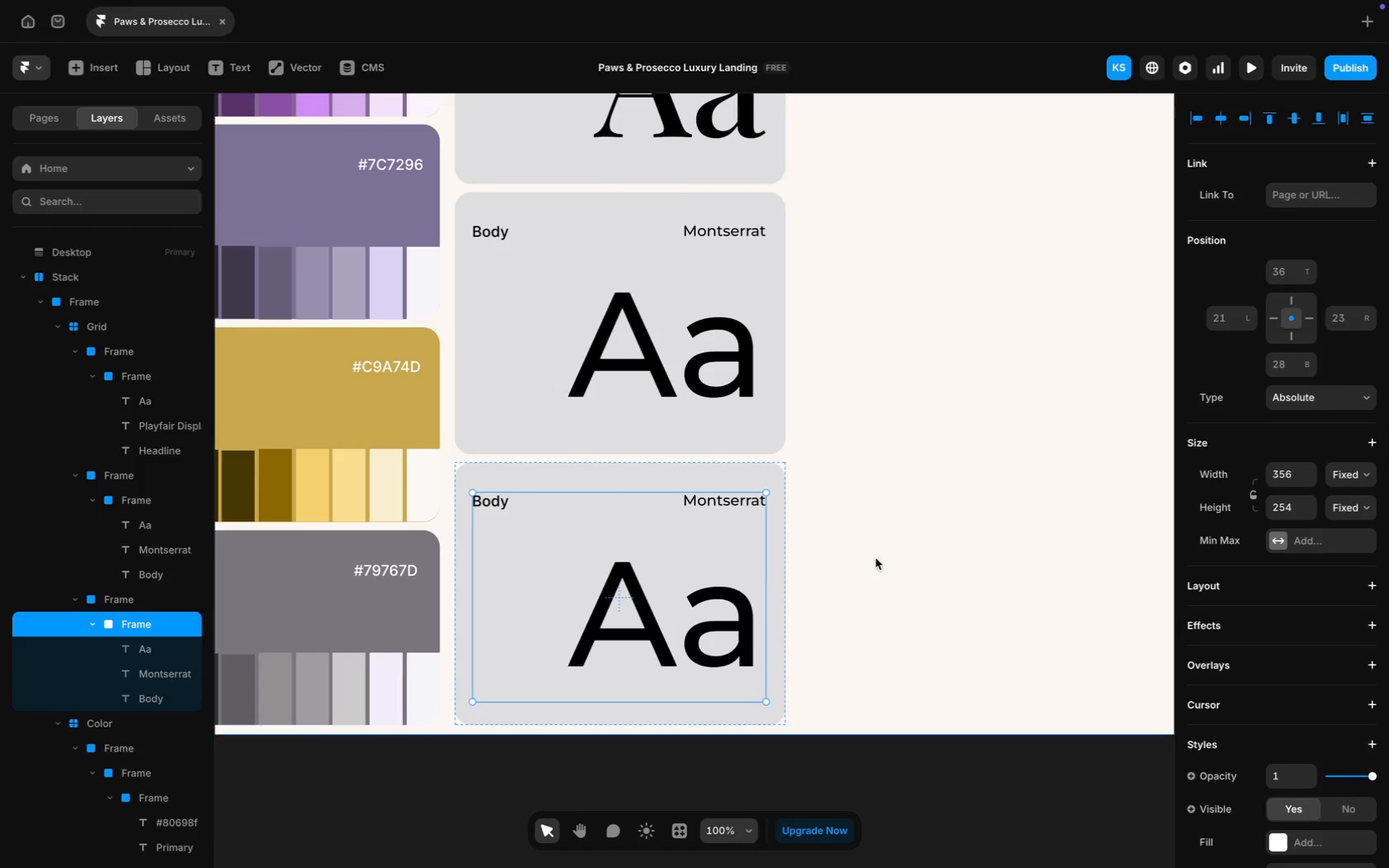 
left_click([876, 558])
 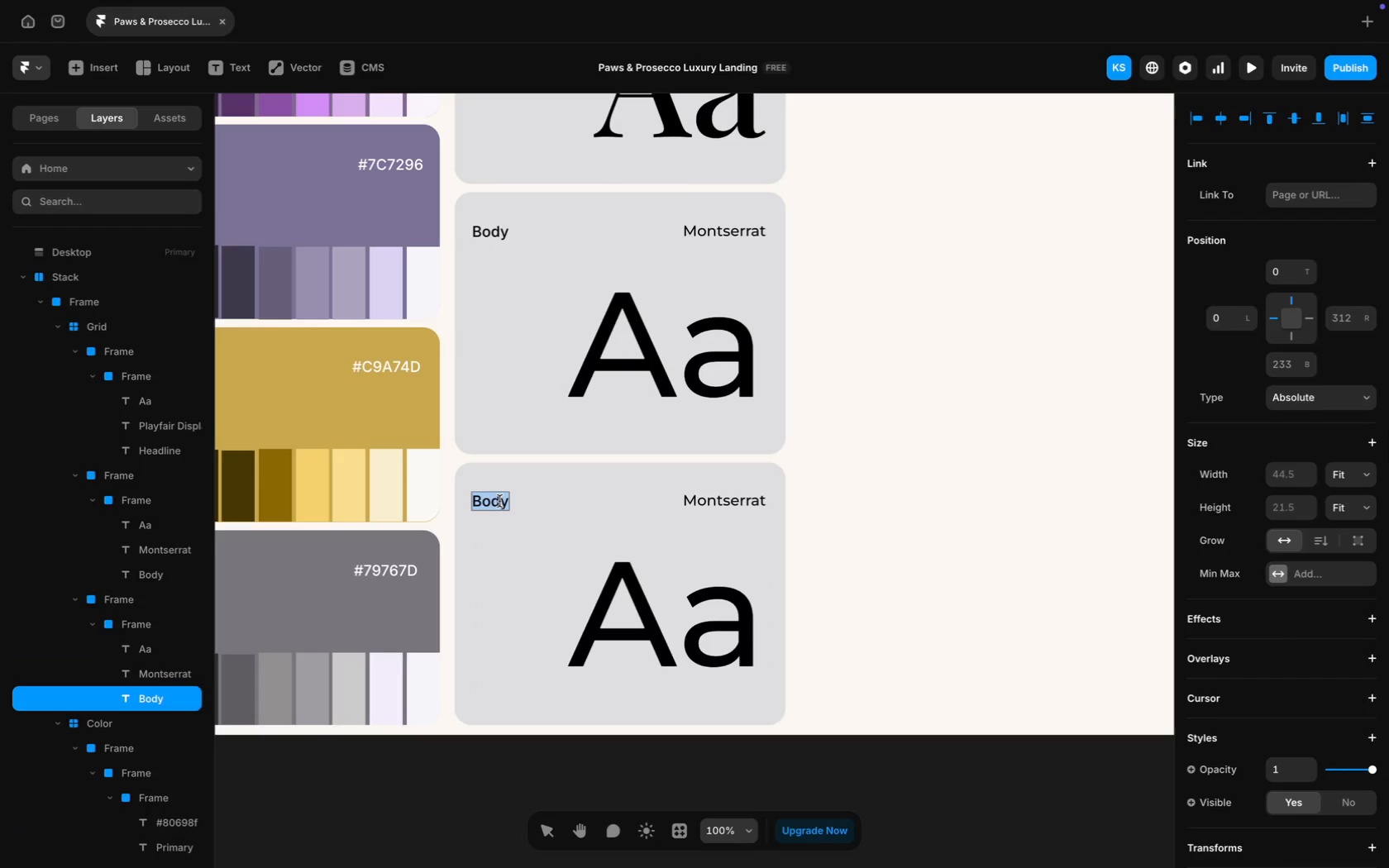 
type(Label)
 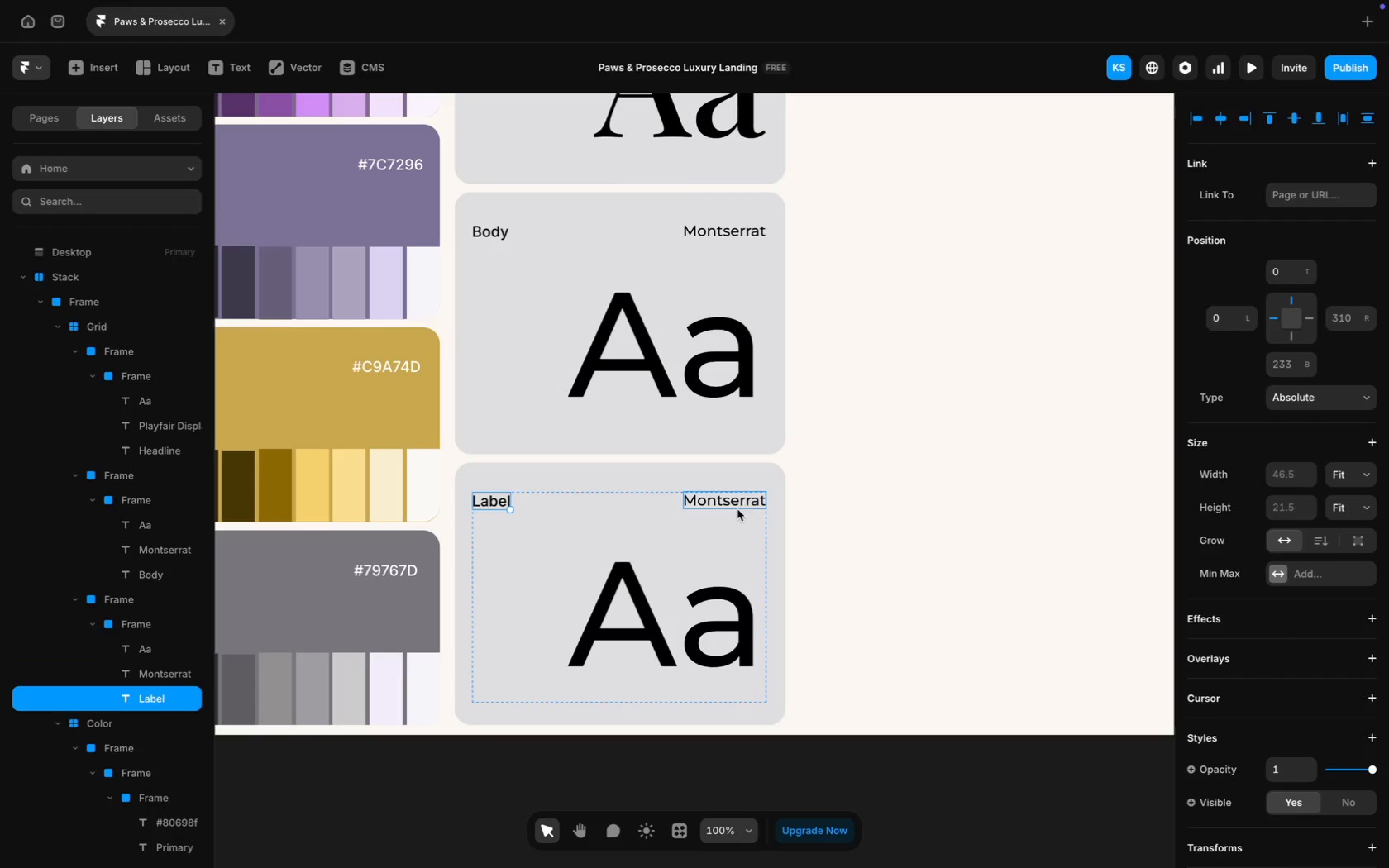 
double_click([729, 498])
 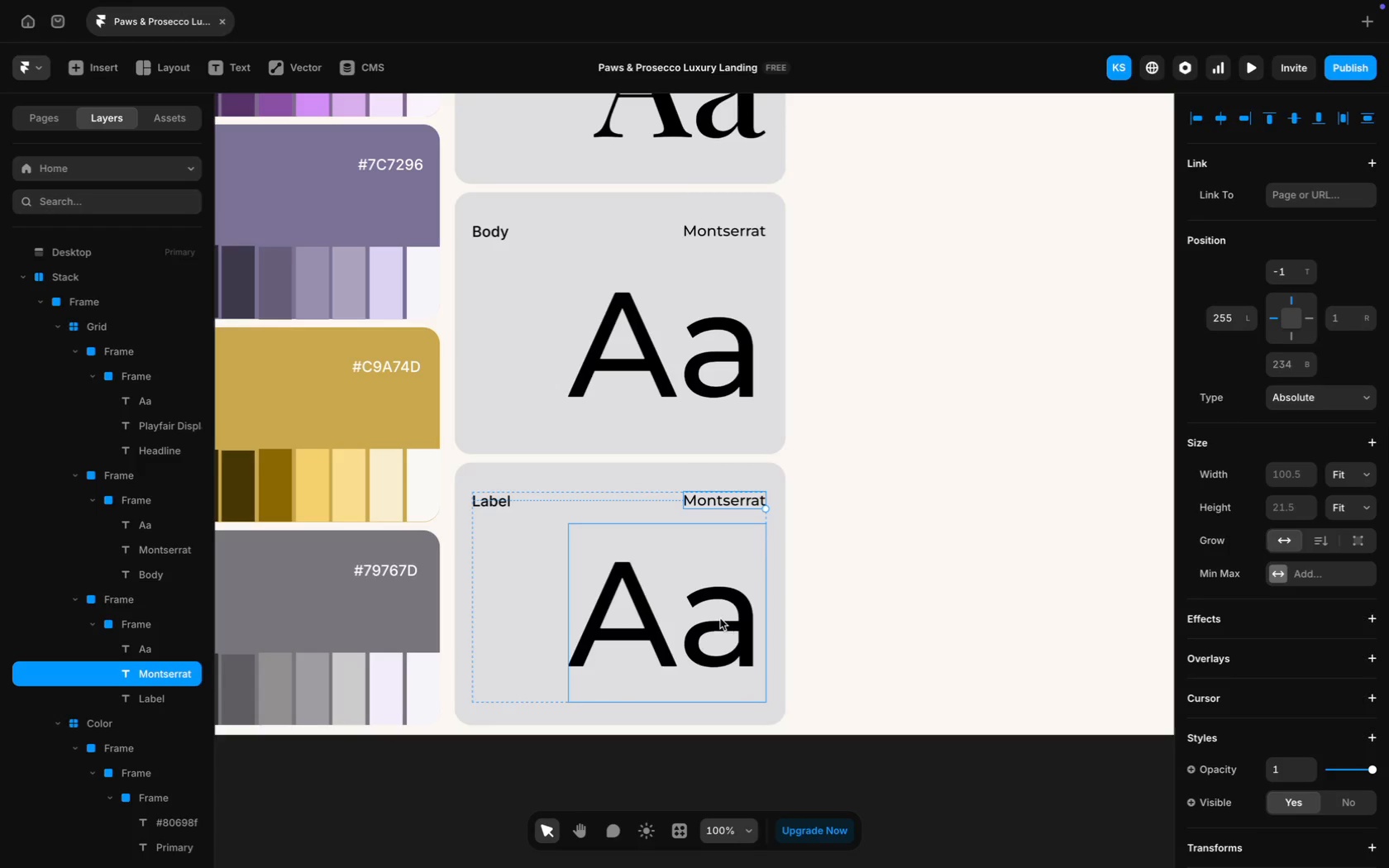 
scroll: coordinate [831, 570], scroll_direction: down, amount: 8.0
 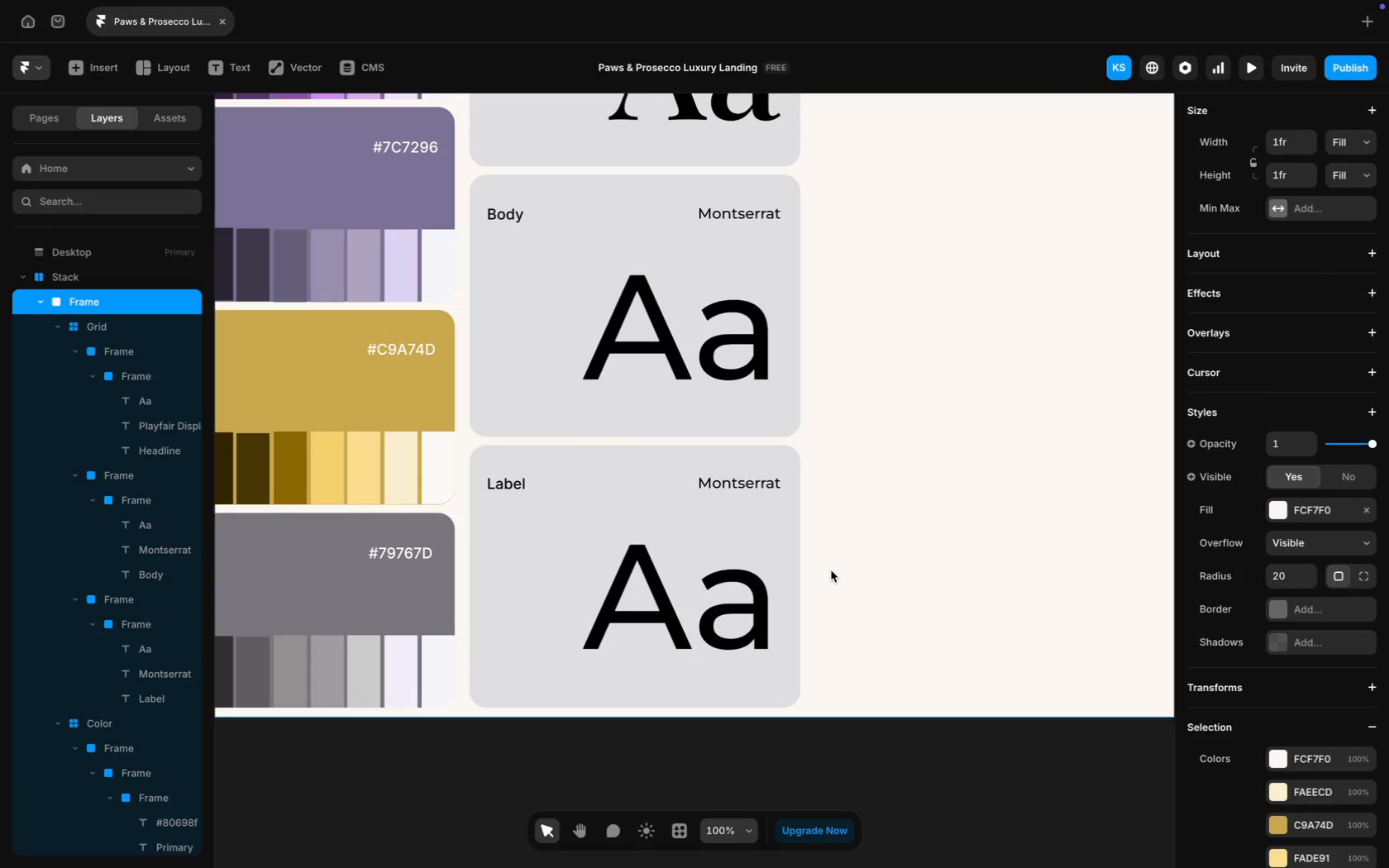 
scroll: coordinate [831, 570], scroll_direction: up, amount: 15.0
 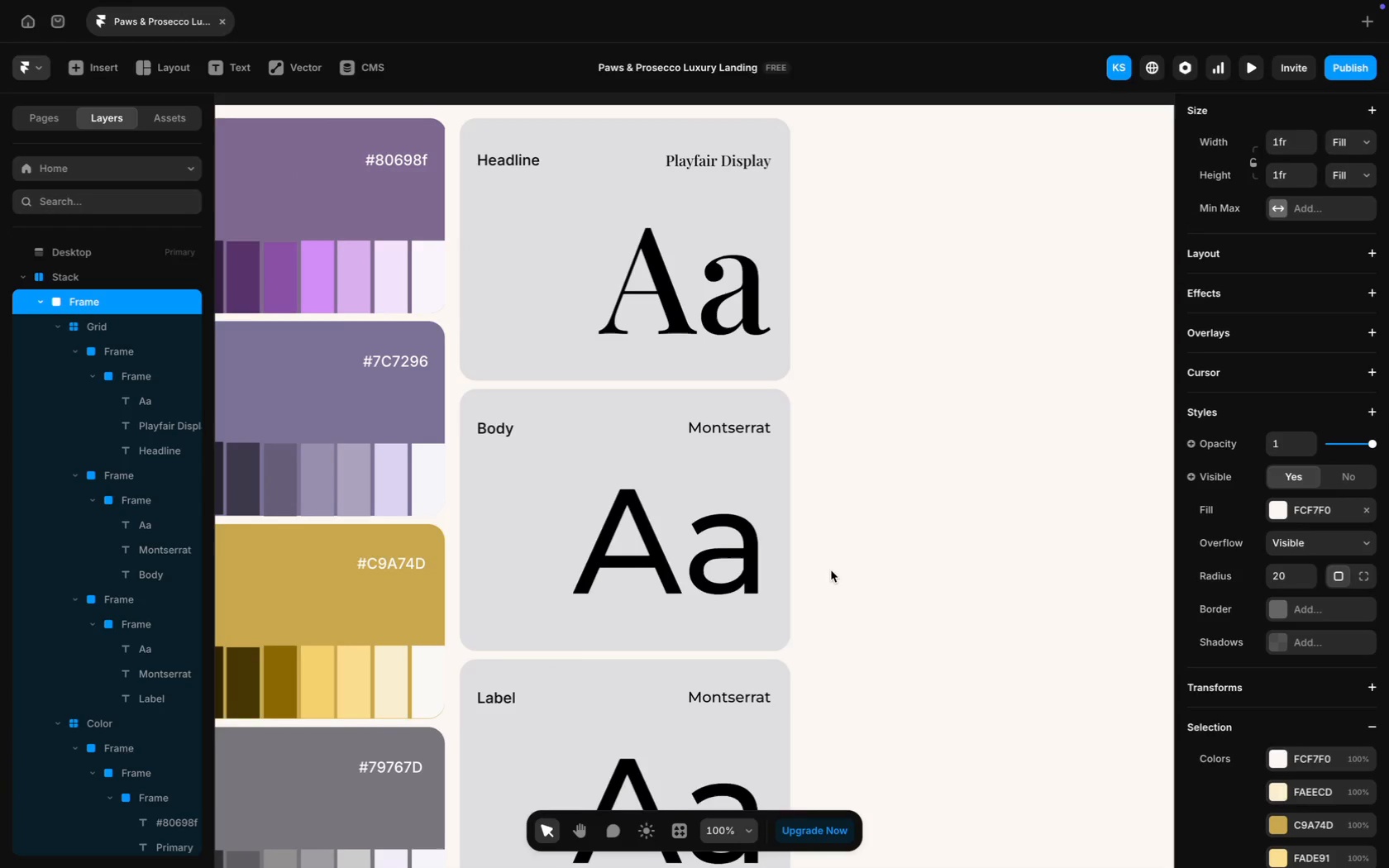 
scroll: coordinate [800, 559], scroll_direction: down, amount: 3.0
 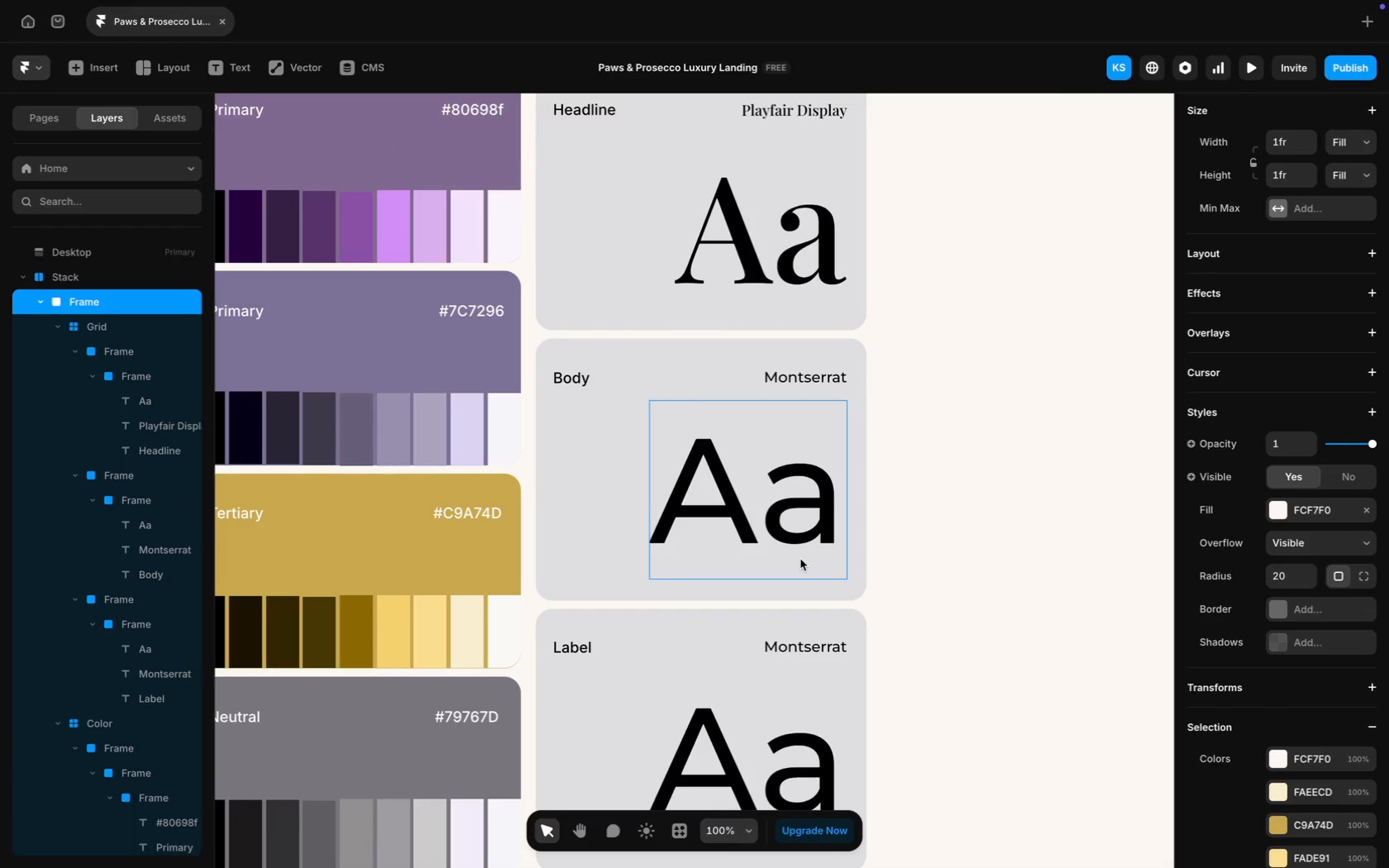 
wait(10.37)
 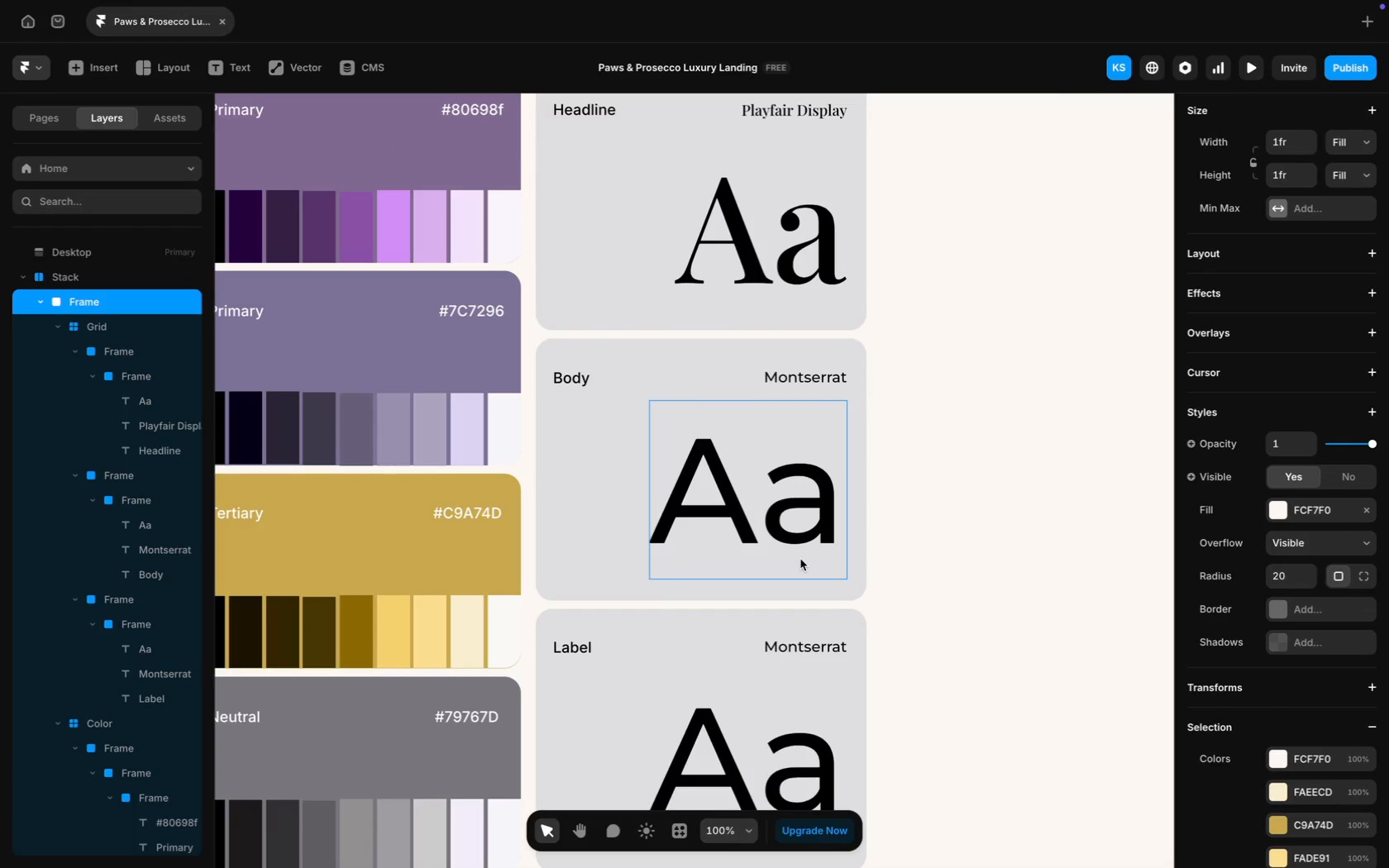 
scroll: coordinate [787, 484], scroll_direction: up, amount: 21.0
 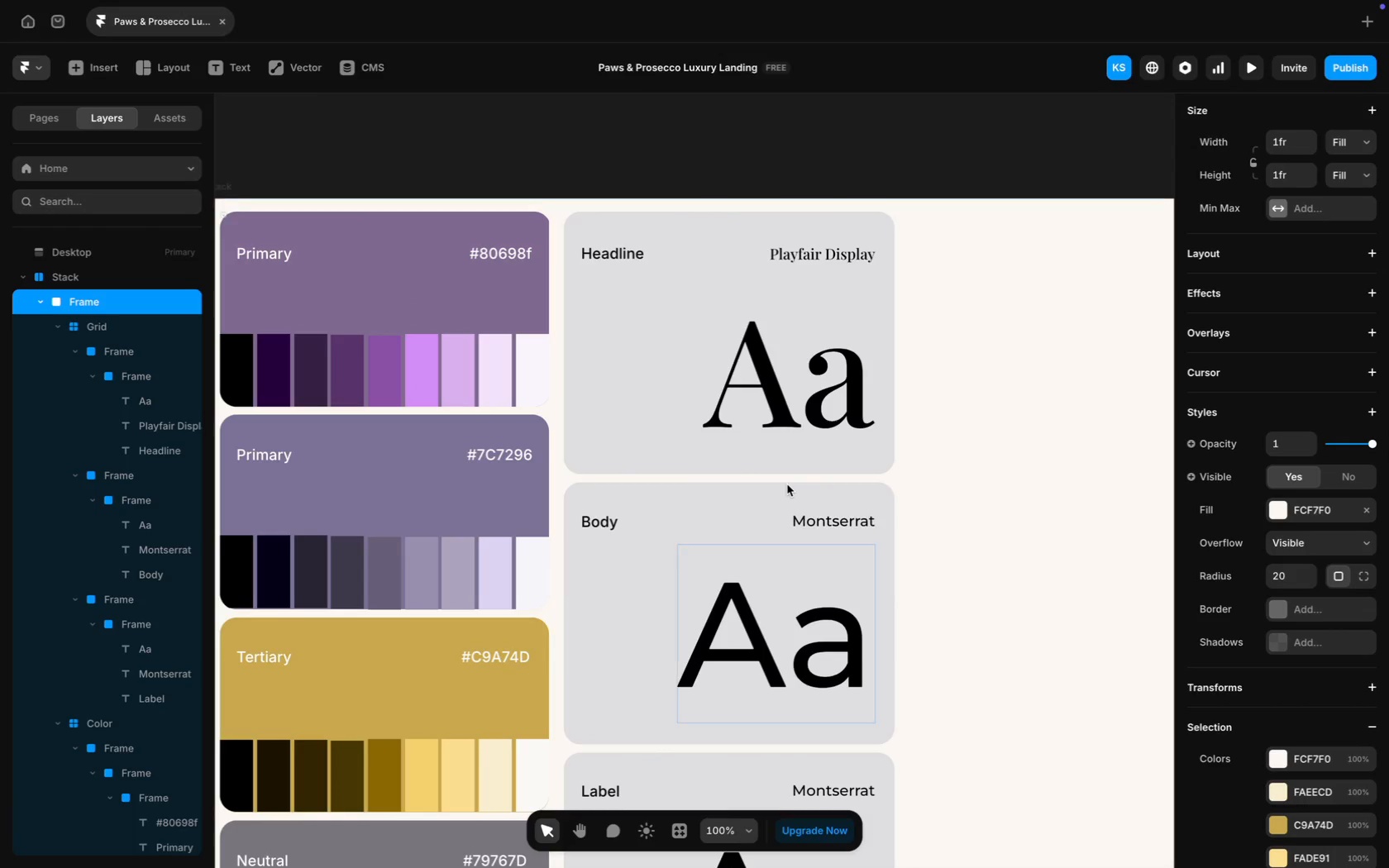 
key(Meta+Minus)
 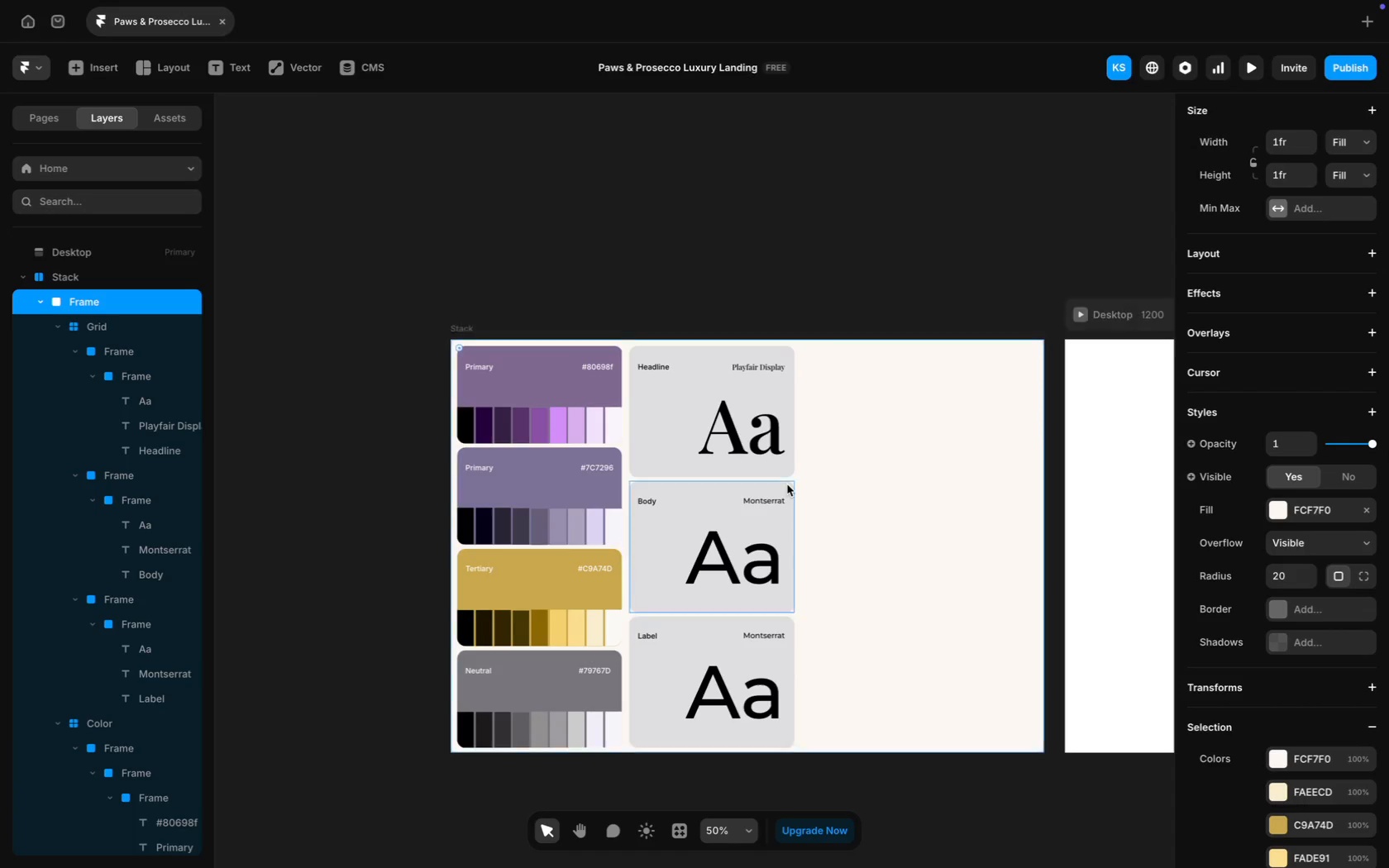 
scroll: coordinate [787, 484], scroll_direction: down, amount: 2.0
 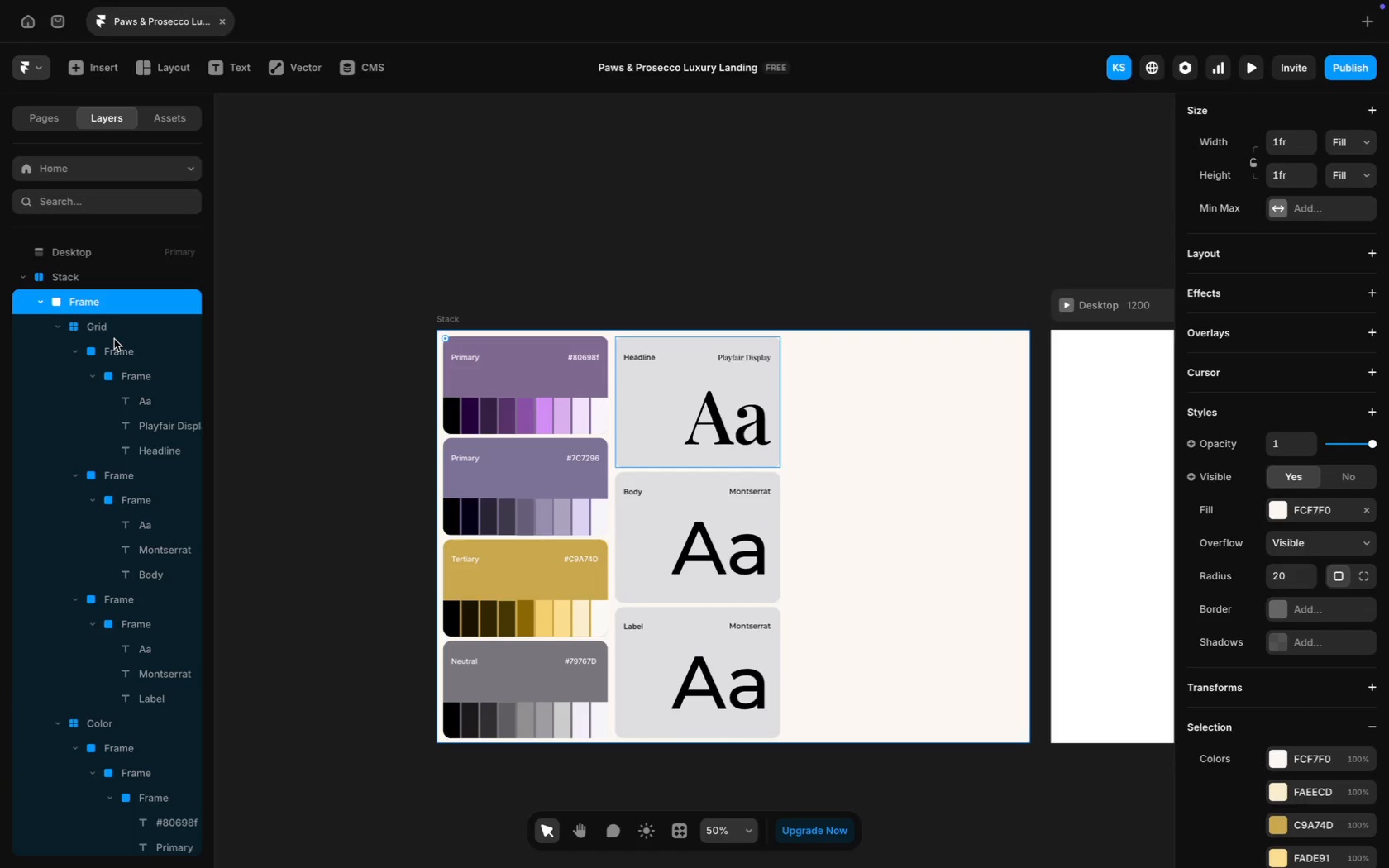 
key(Meta+Equal)
 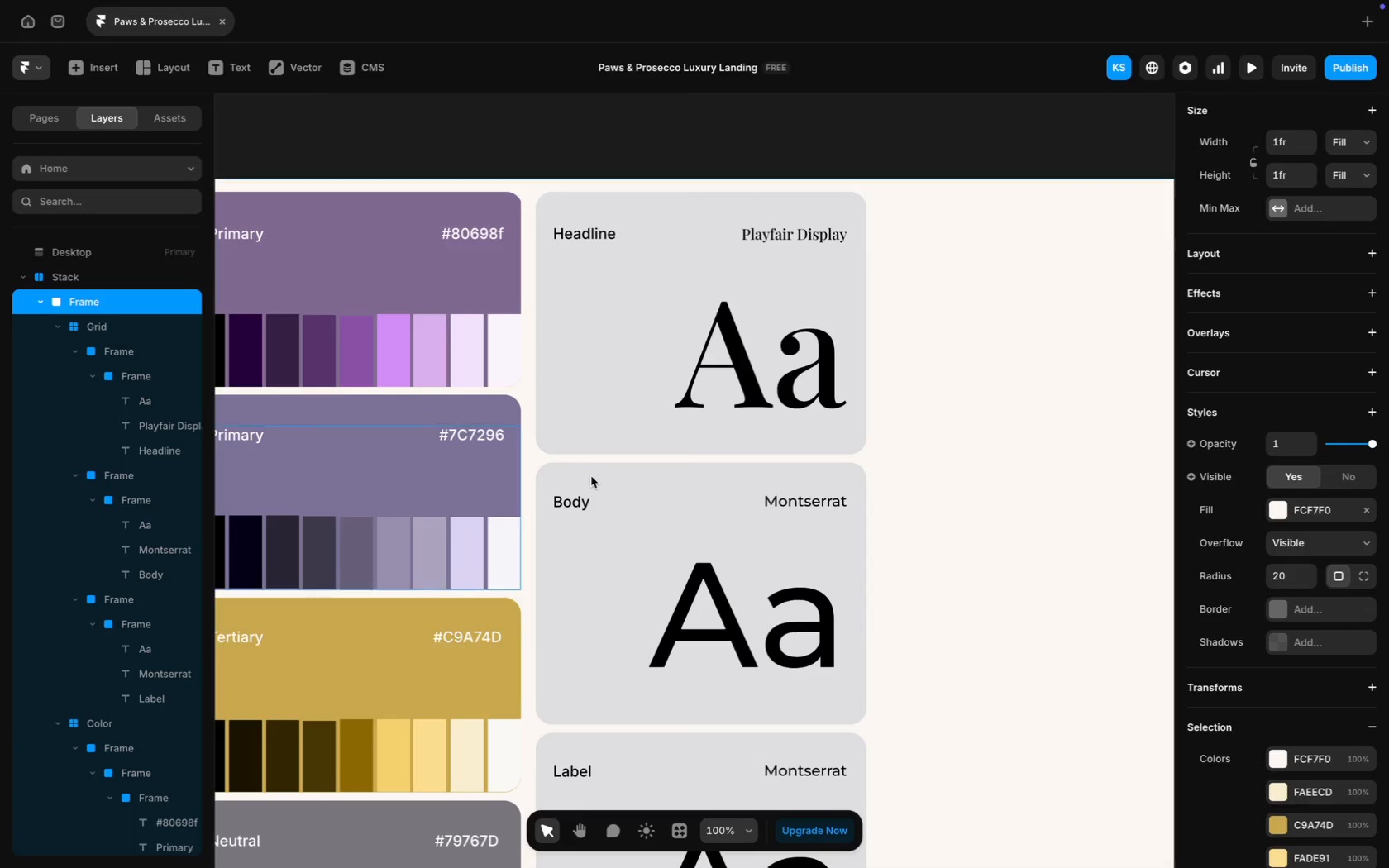 
scroll: coordinate [591, 476], scroll_direction: down, amount: 8.0
 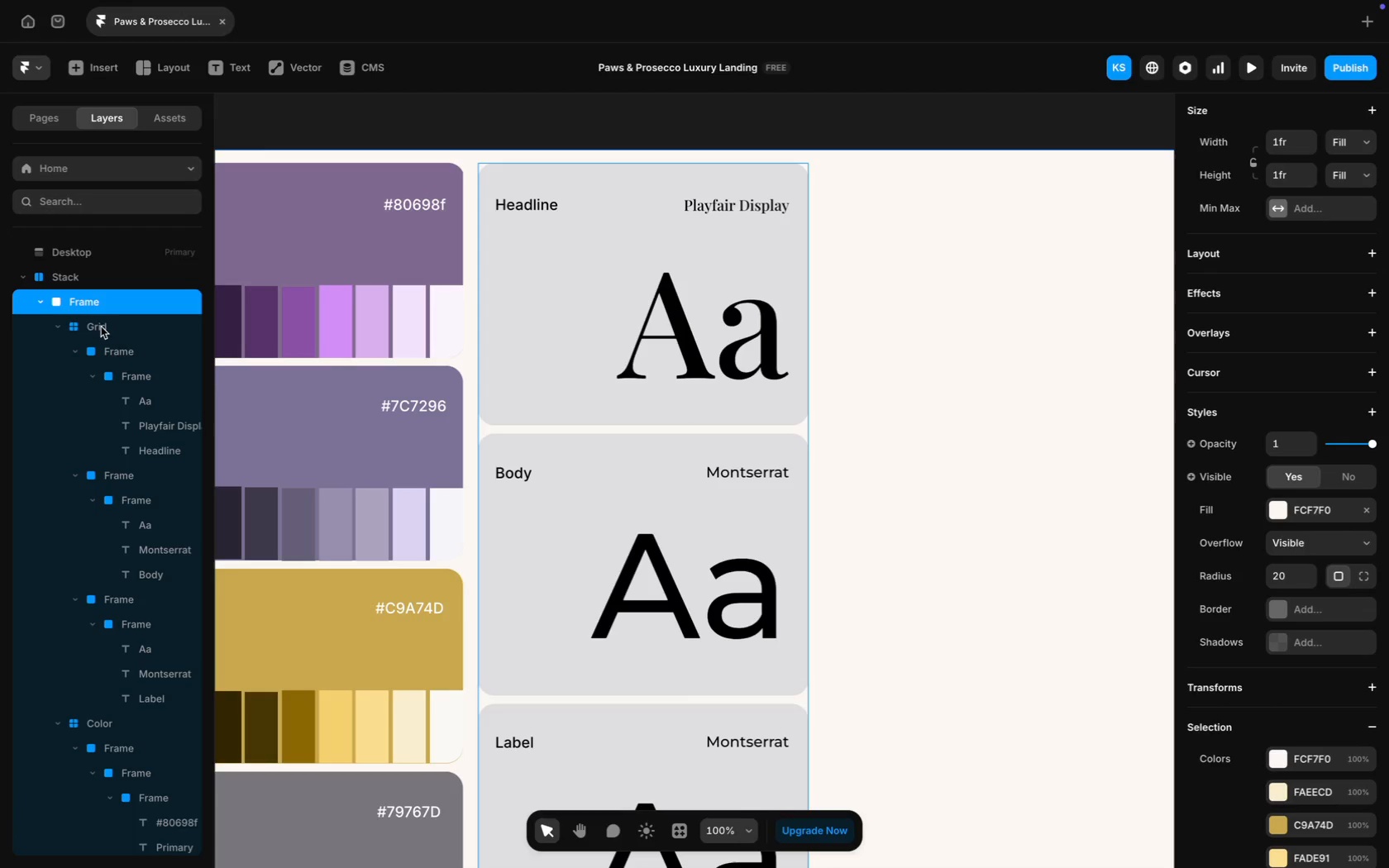 
wait(14.25)
 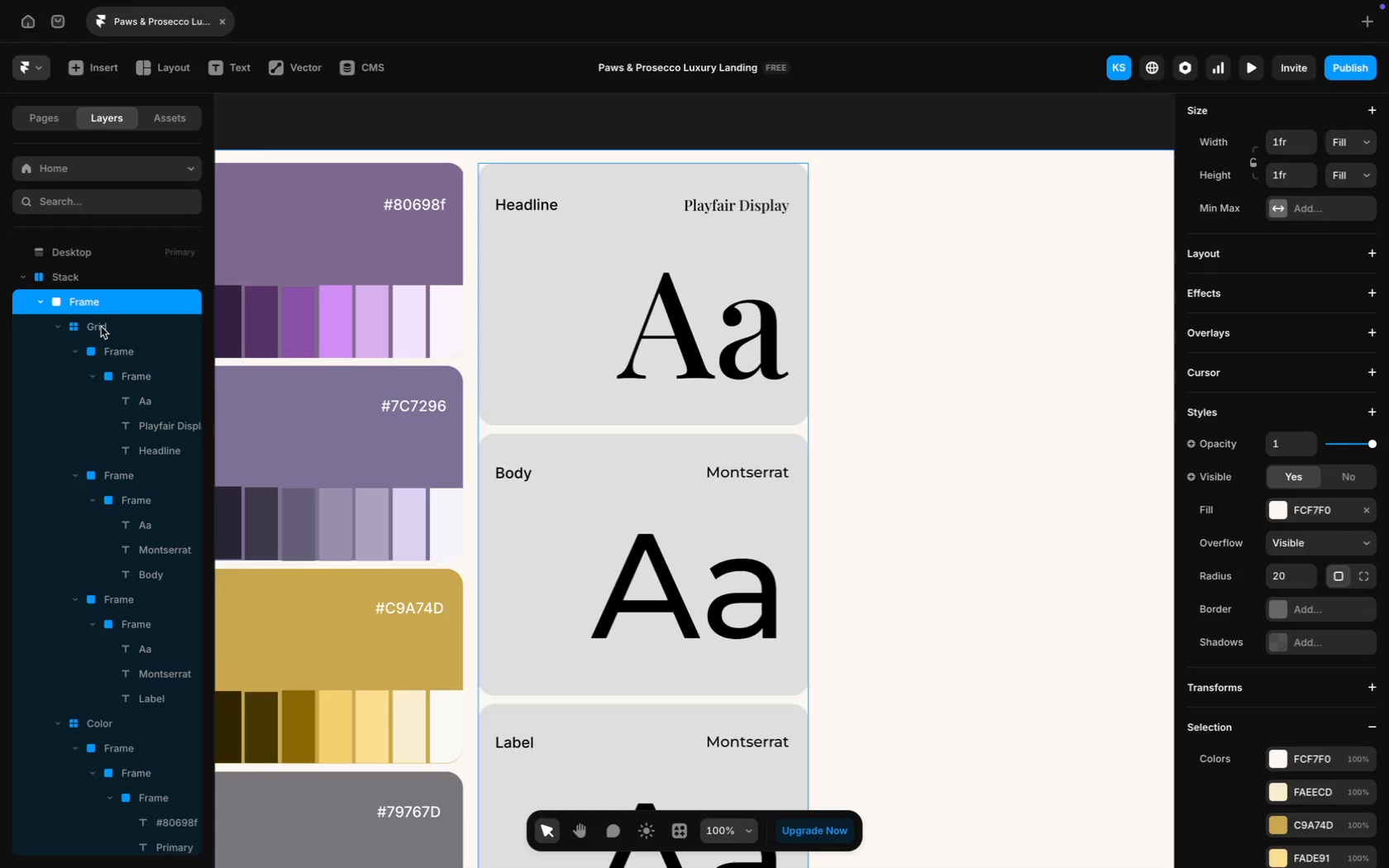 
left_click([98, 335])
 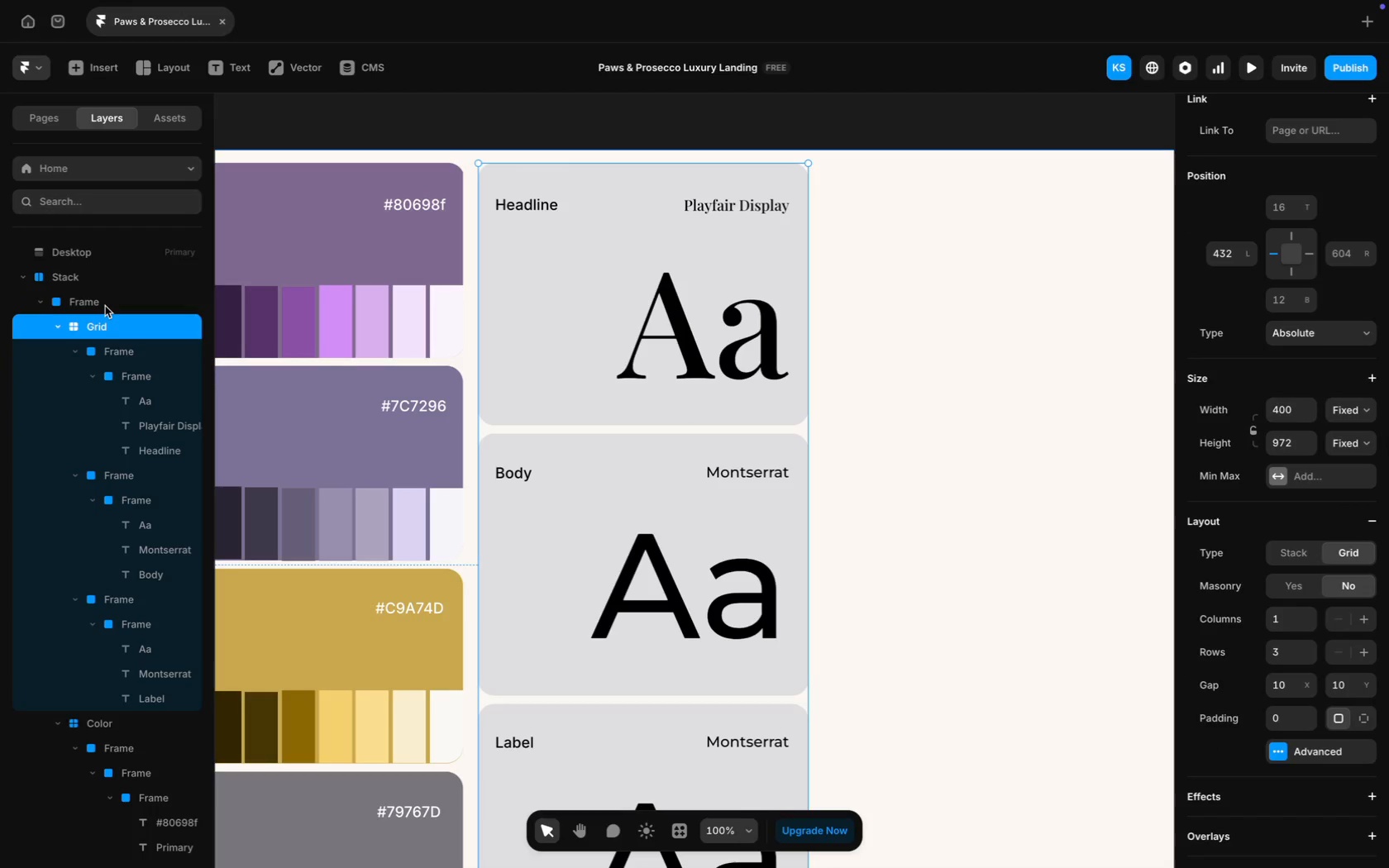 
left_click([105, 304])
 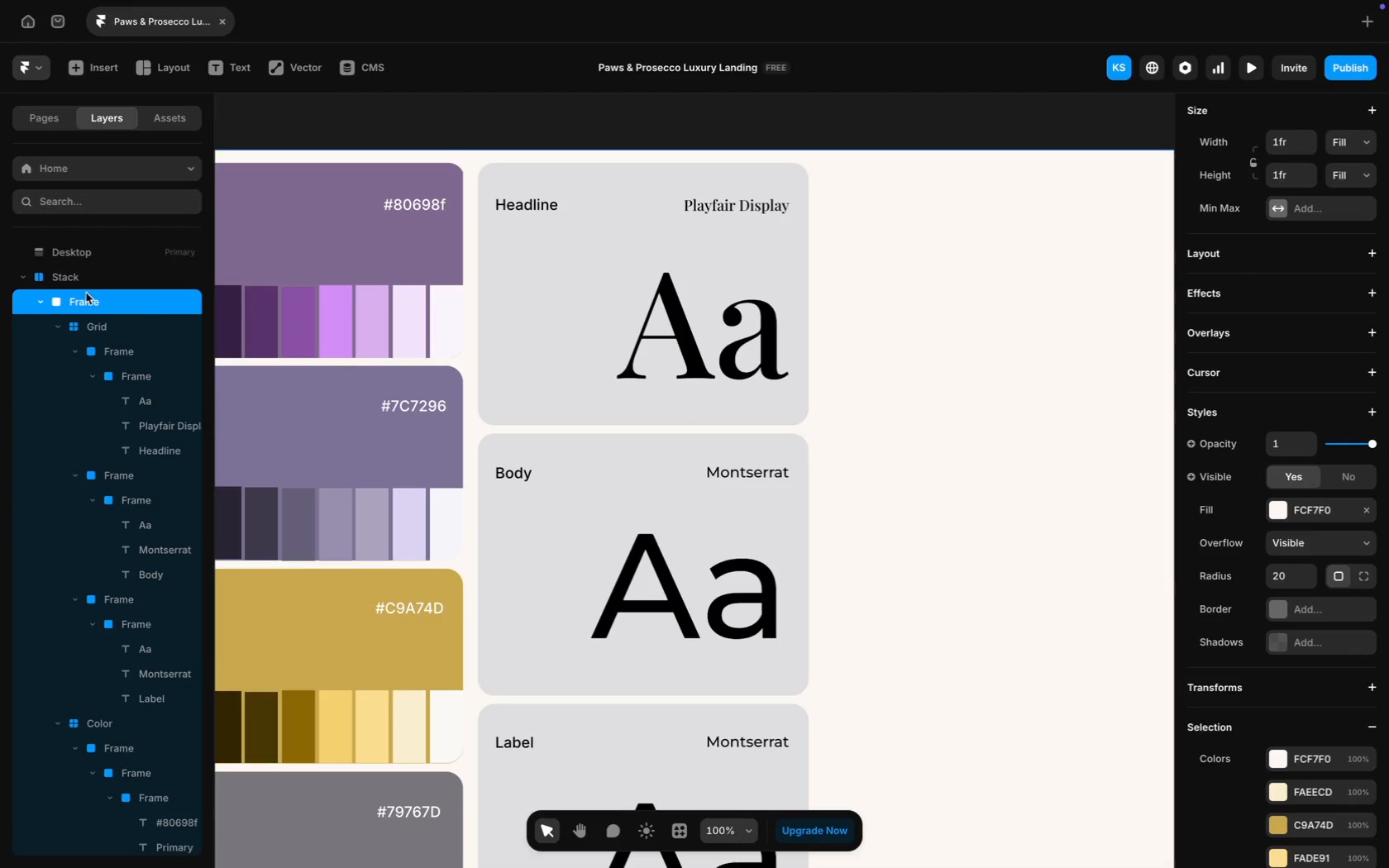 
left_click([36, 300])
 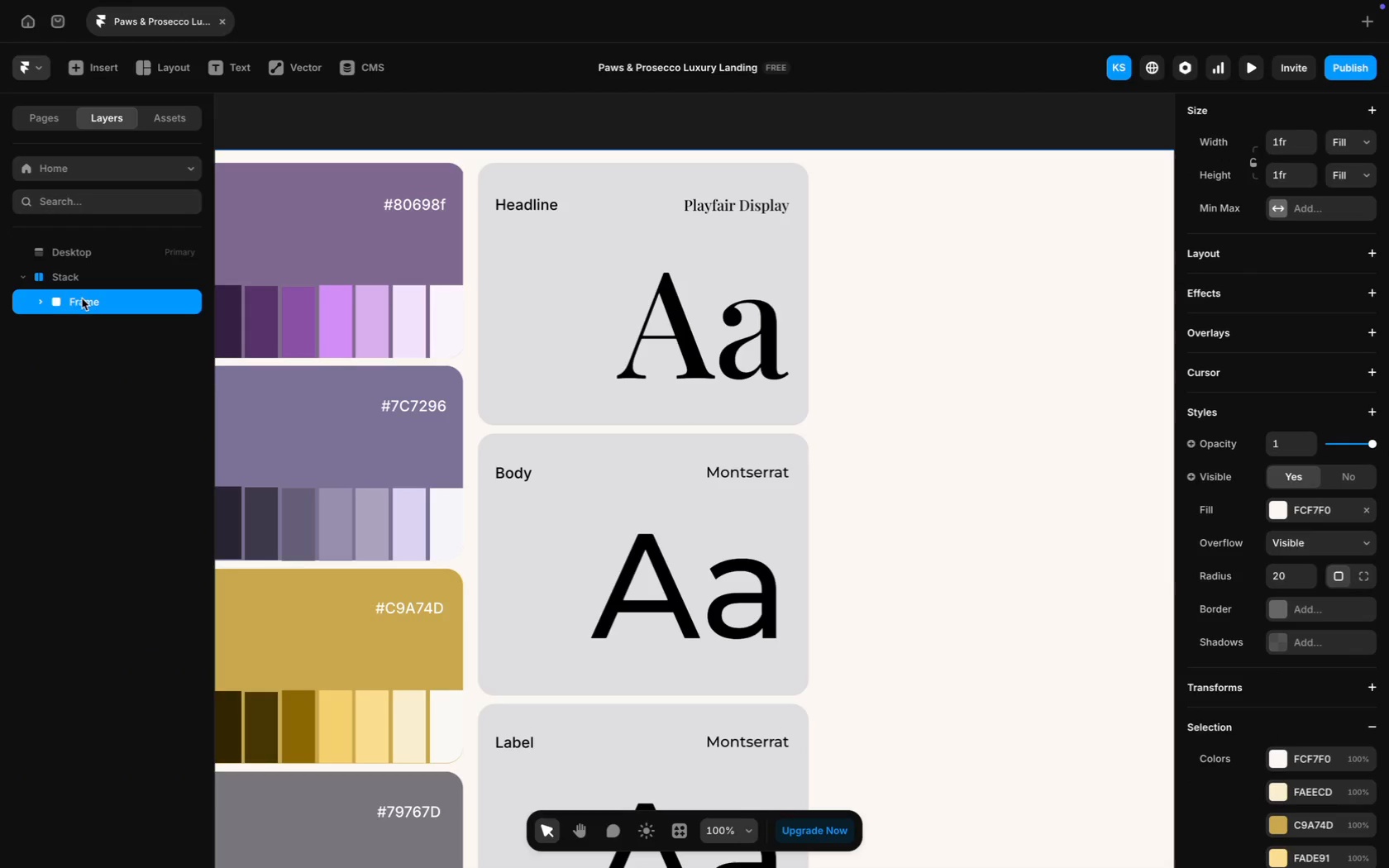 
left_click([46, 303])
 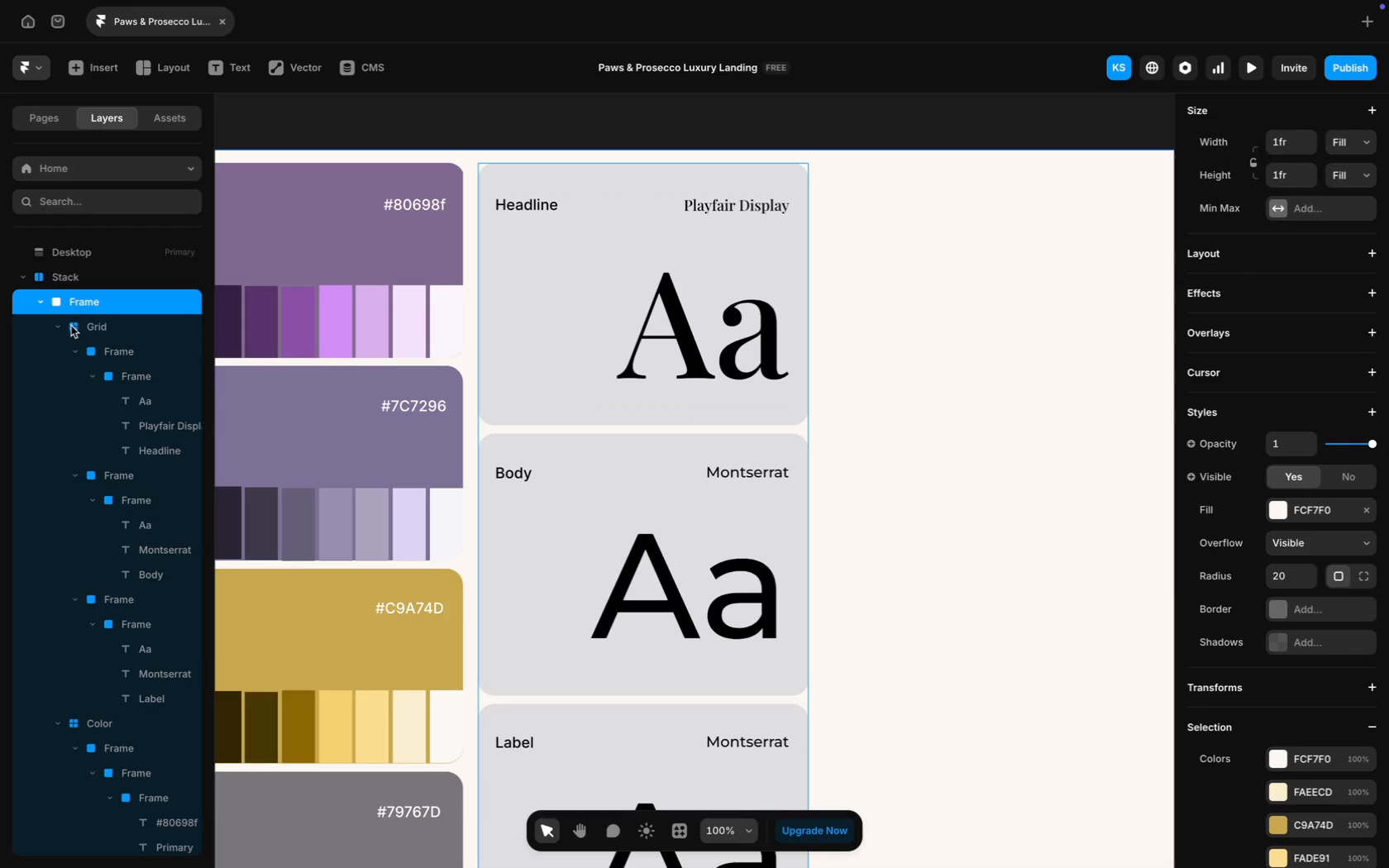 
left_click([61, 326])
 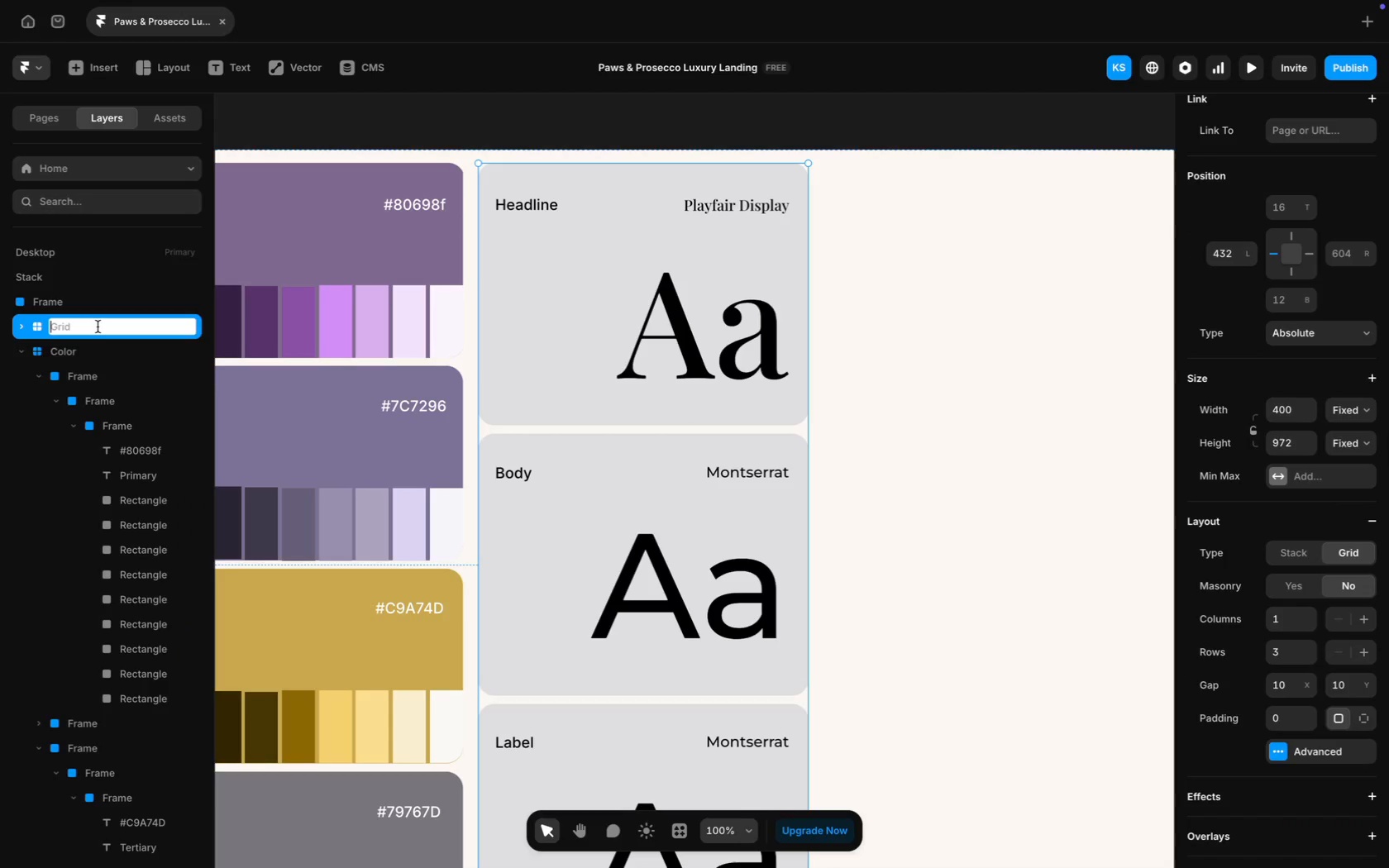 
type(Typography)
 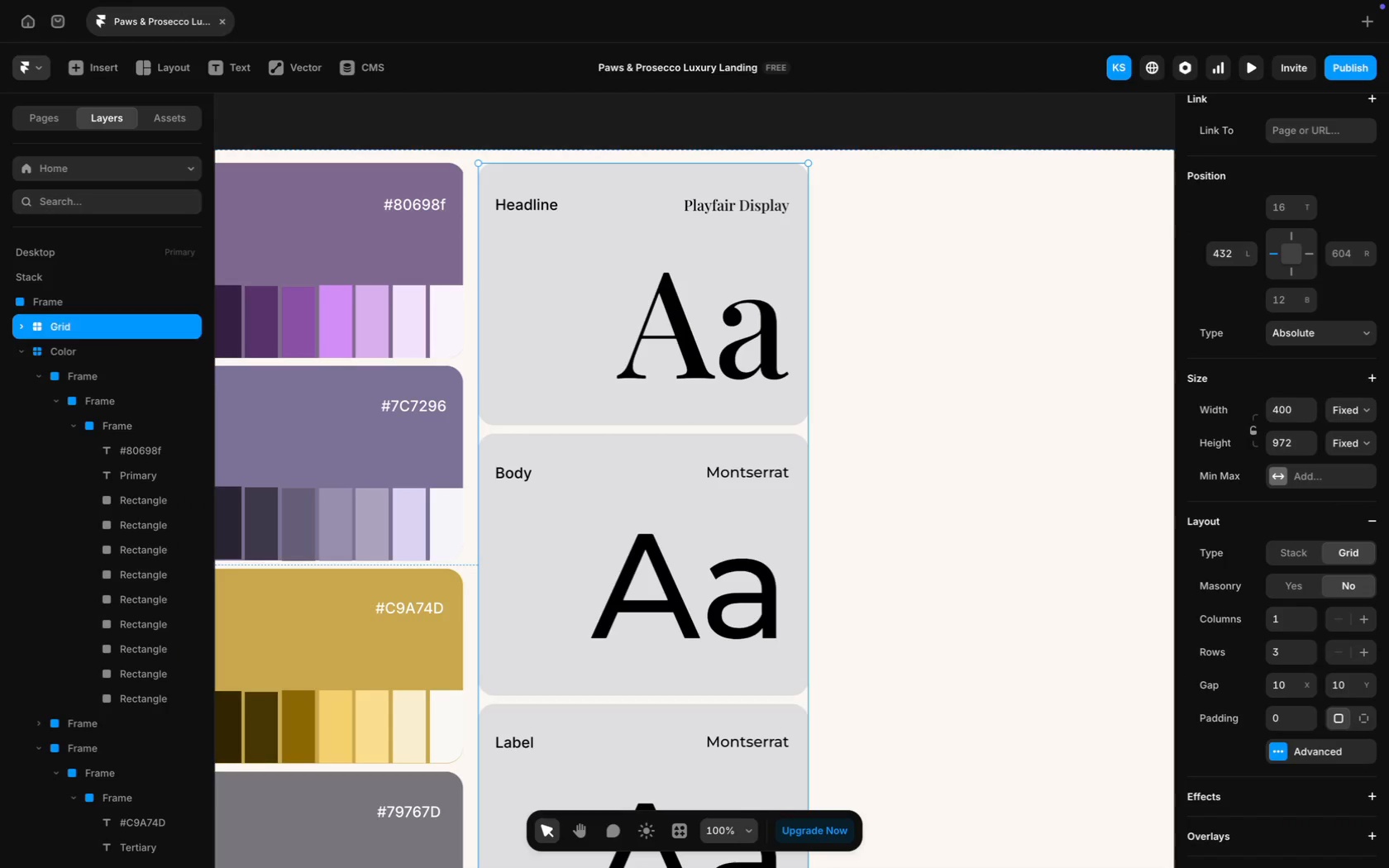 
key(Enter)
 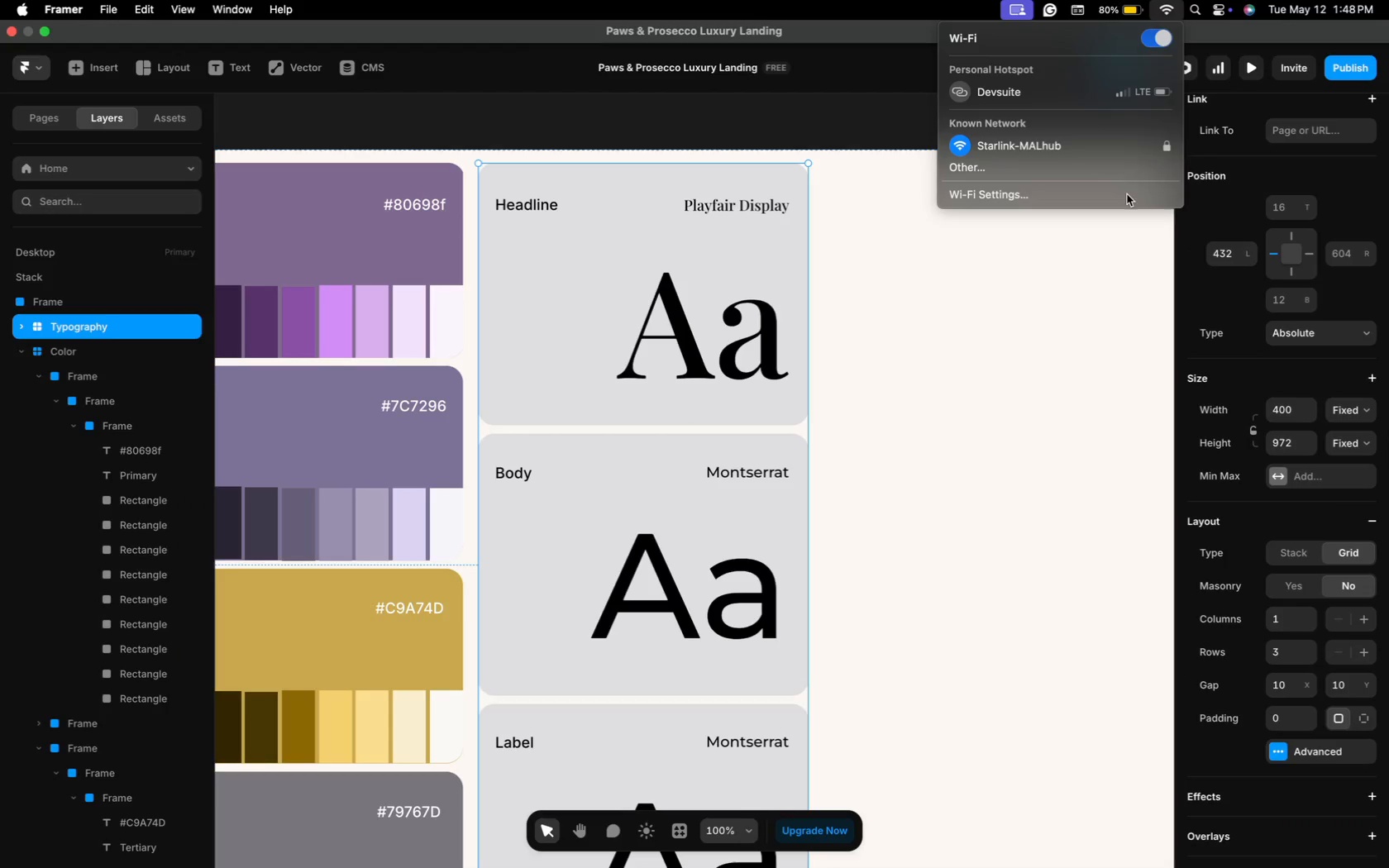 
left_click([969, 289])
 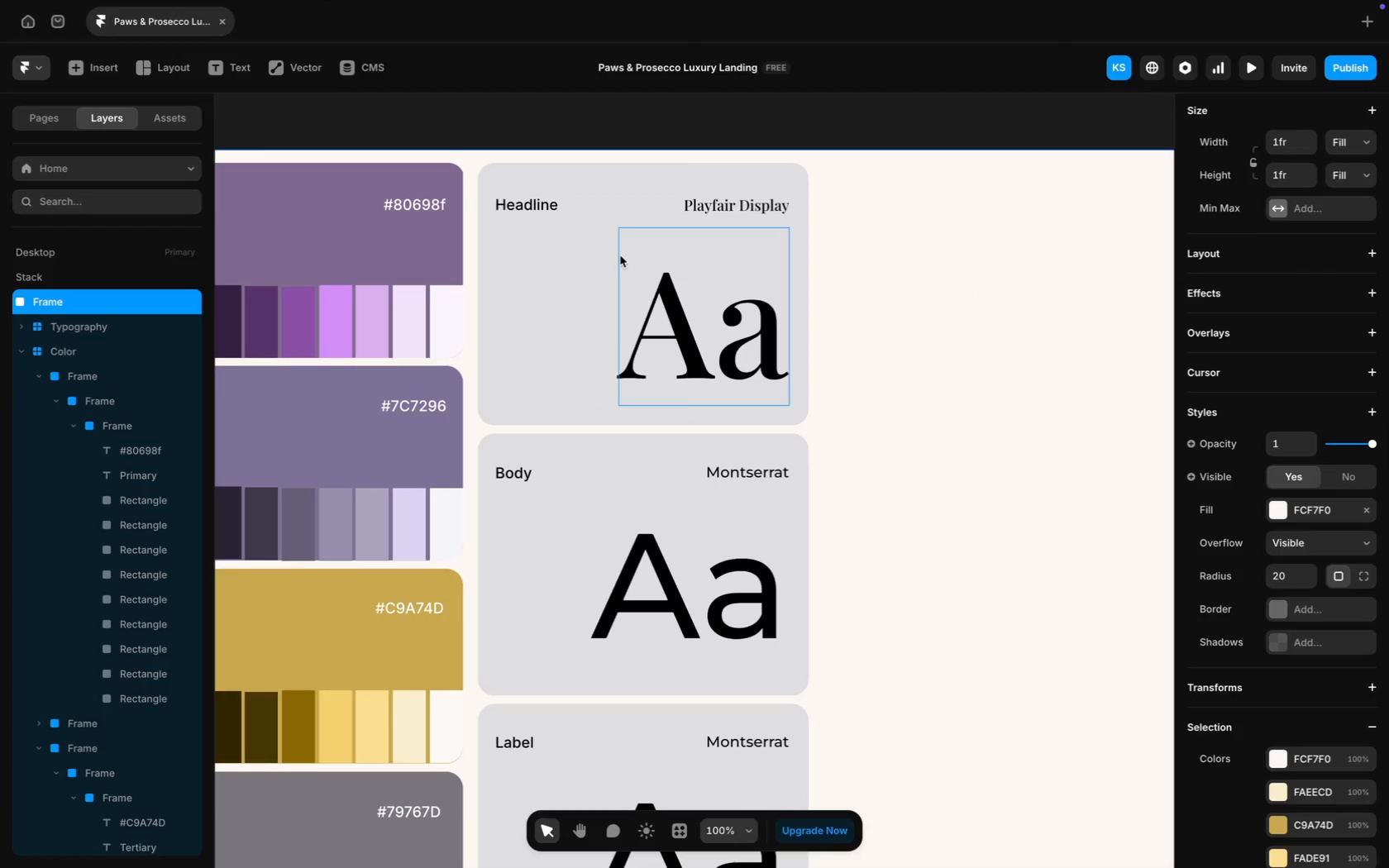 
wait(10.15)
 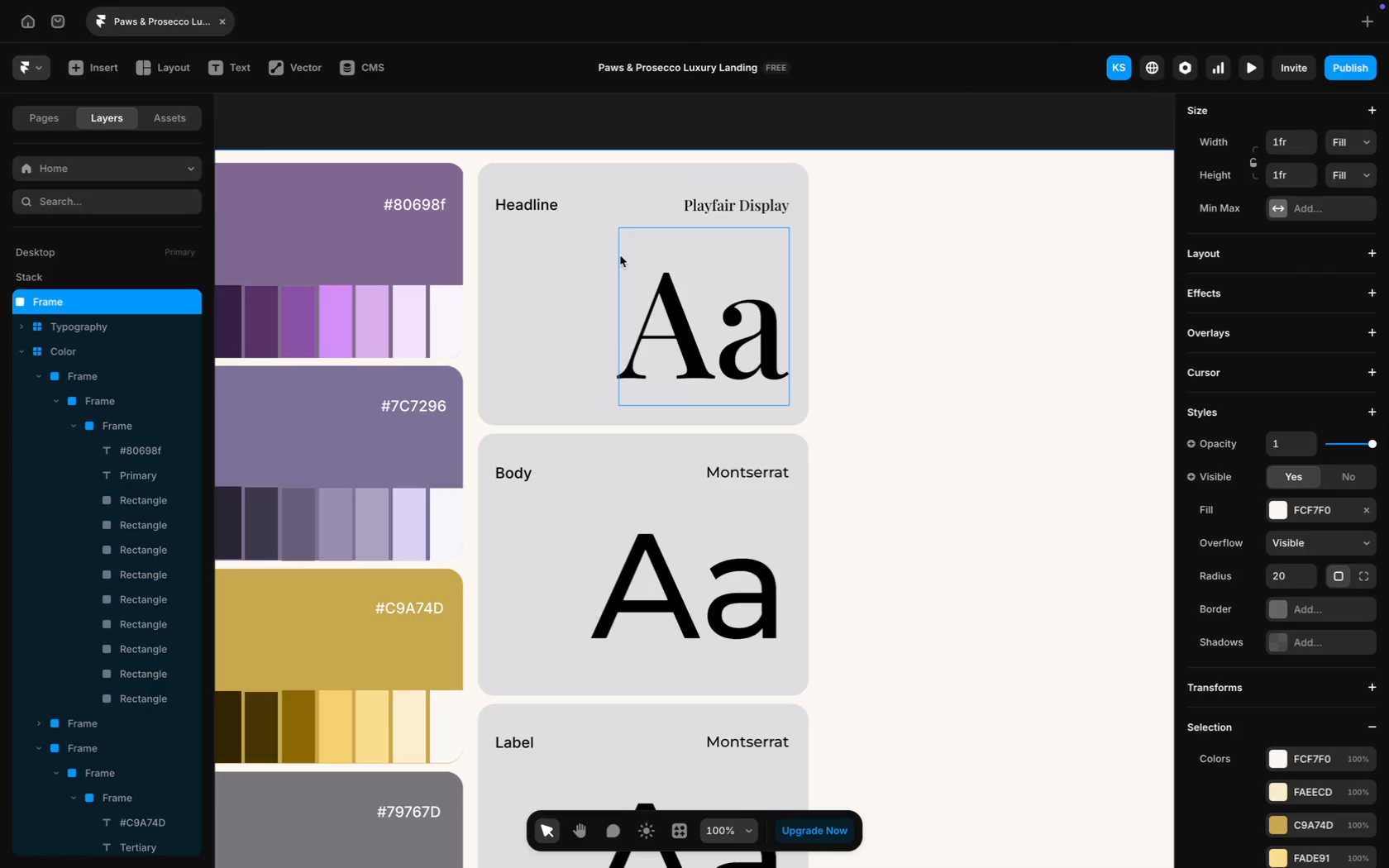 
scroll: coordinate [703, 379], scroll_direction: down, amount: 16.0
 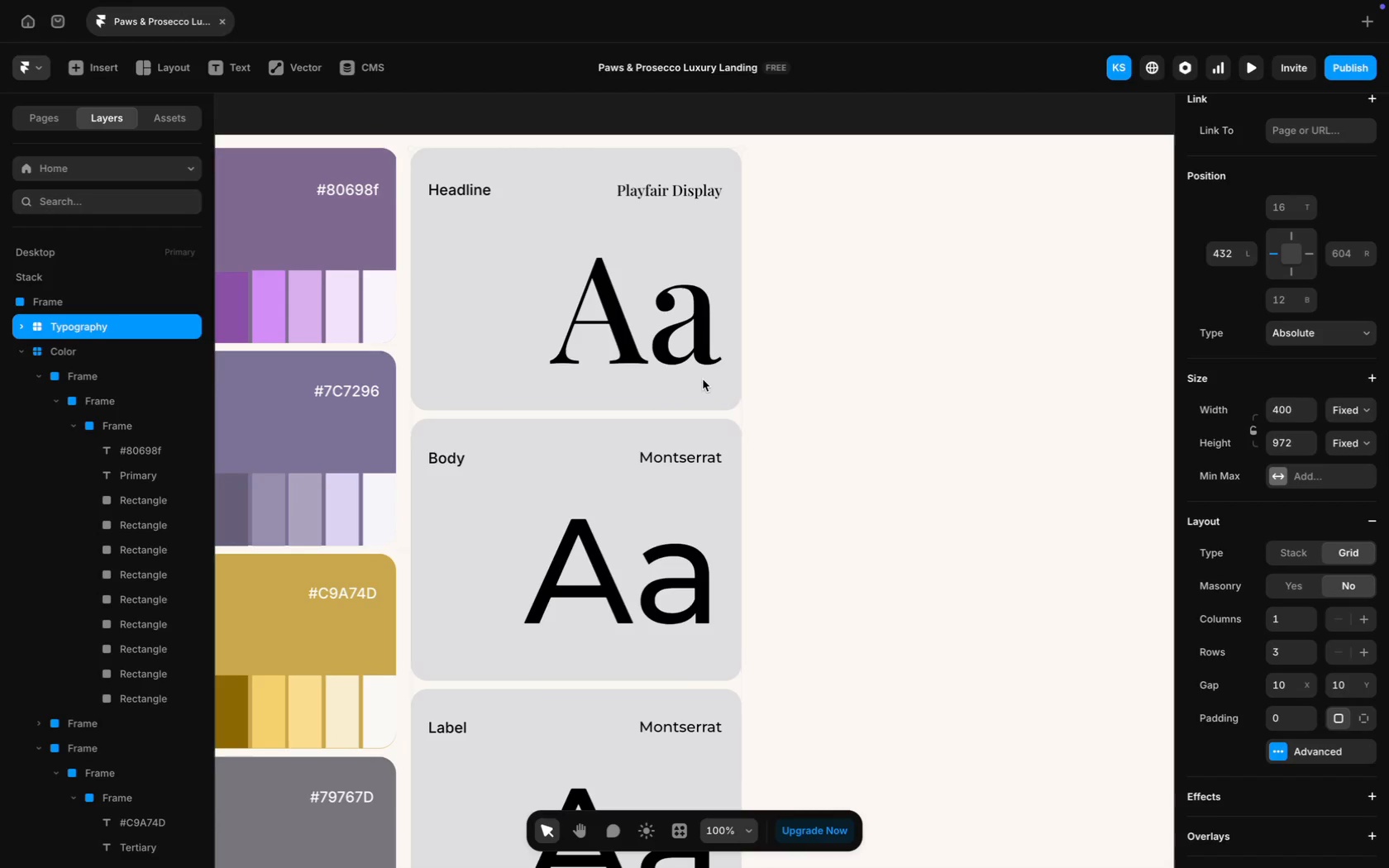 
key(Meta+Minus)
 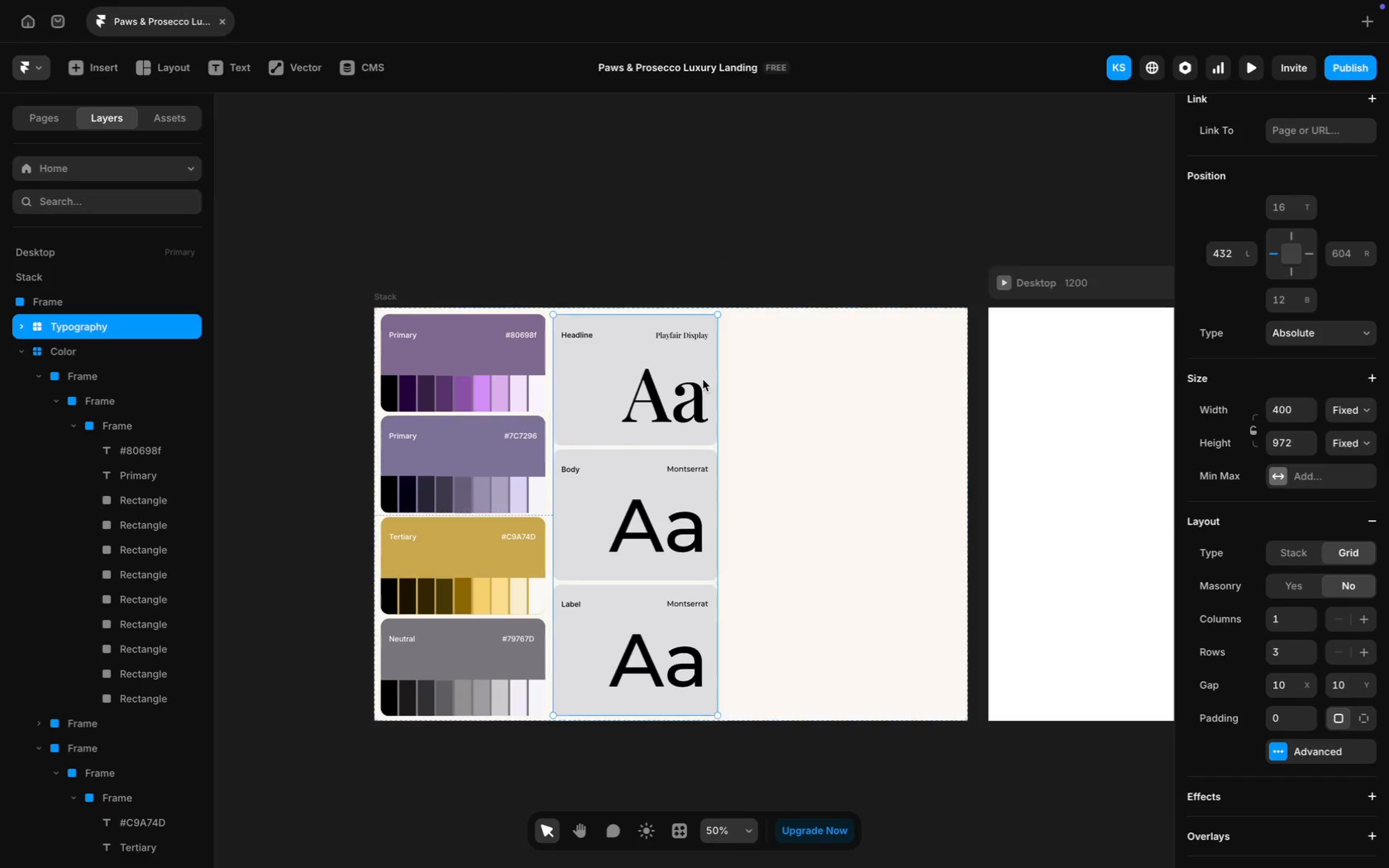 
scroll: coordinate [692, 380], scroll_direction: down, amount: 5.0
 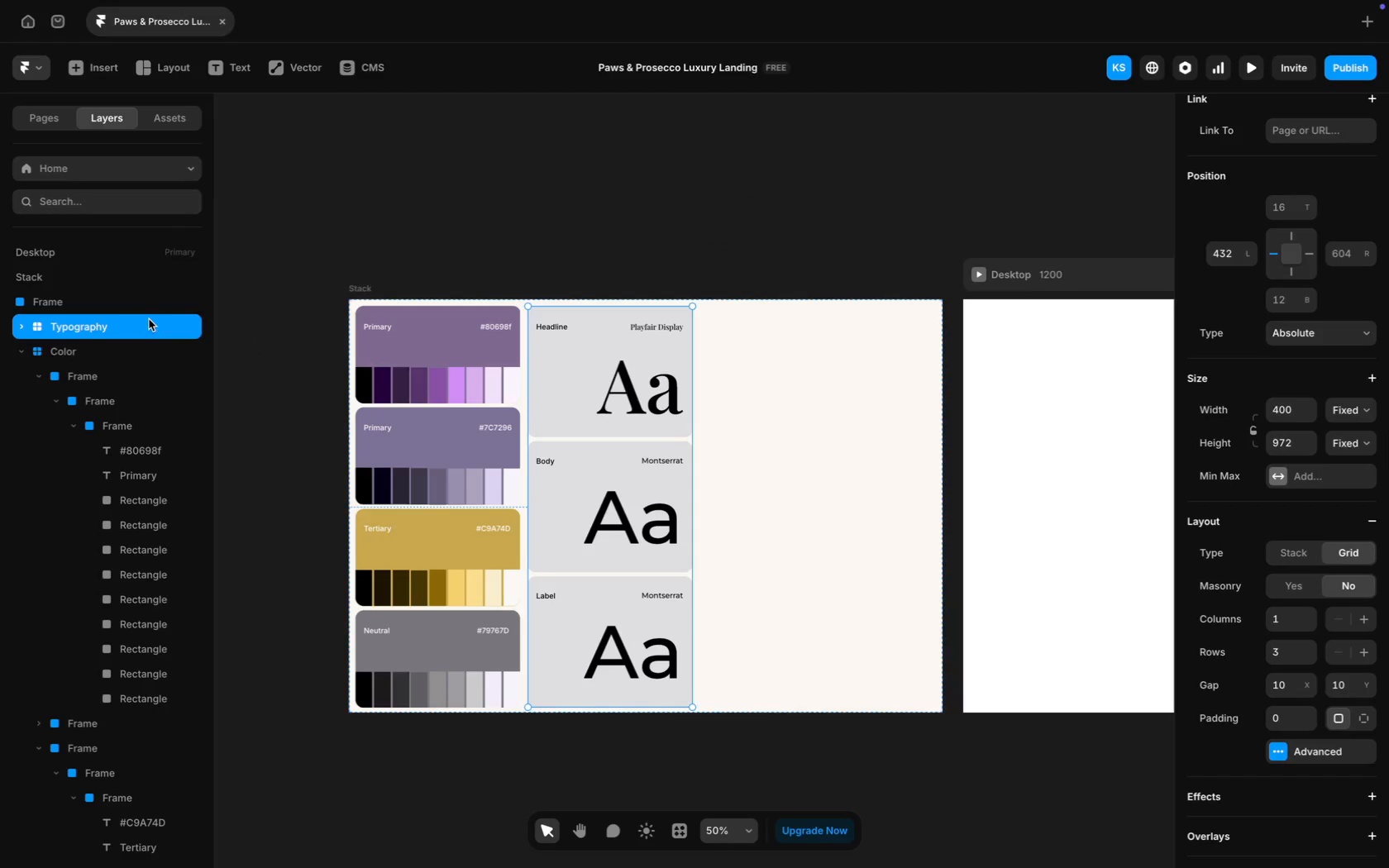 
key(Meta+D)
 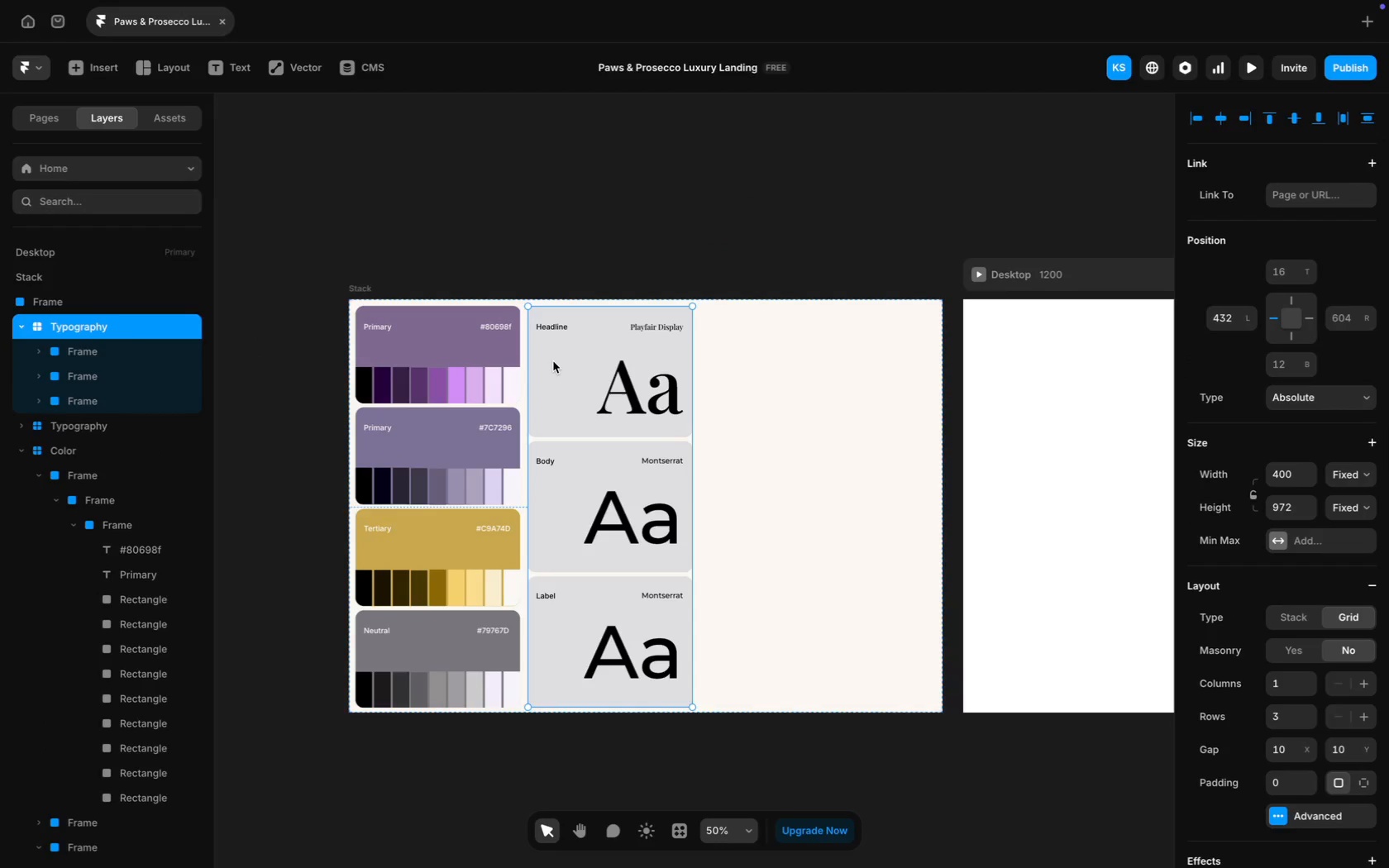 
left_click_drag(start_coordinate=[564, 371], to_coordinate=[738, 372])
 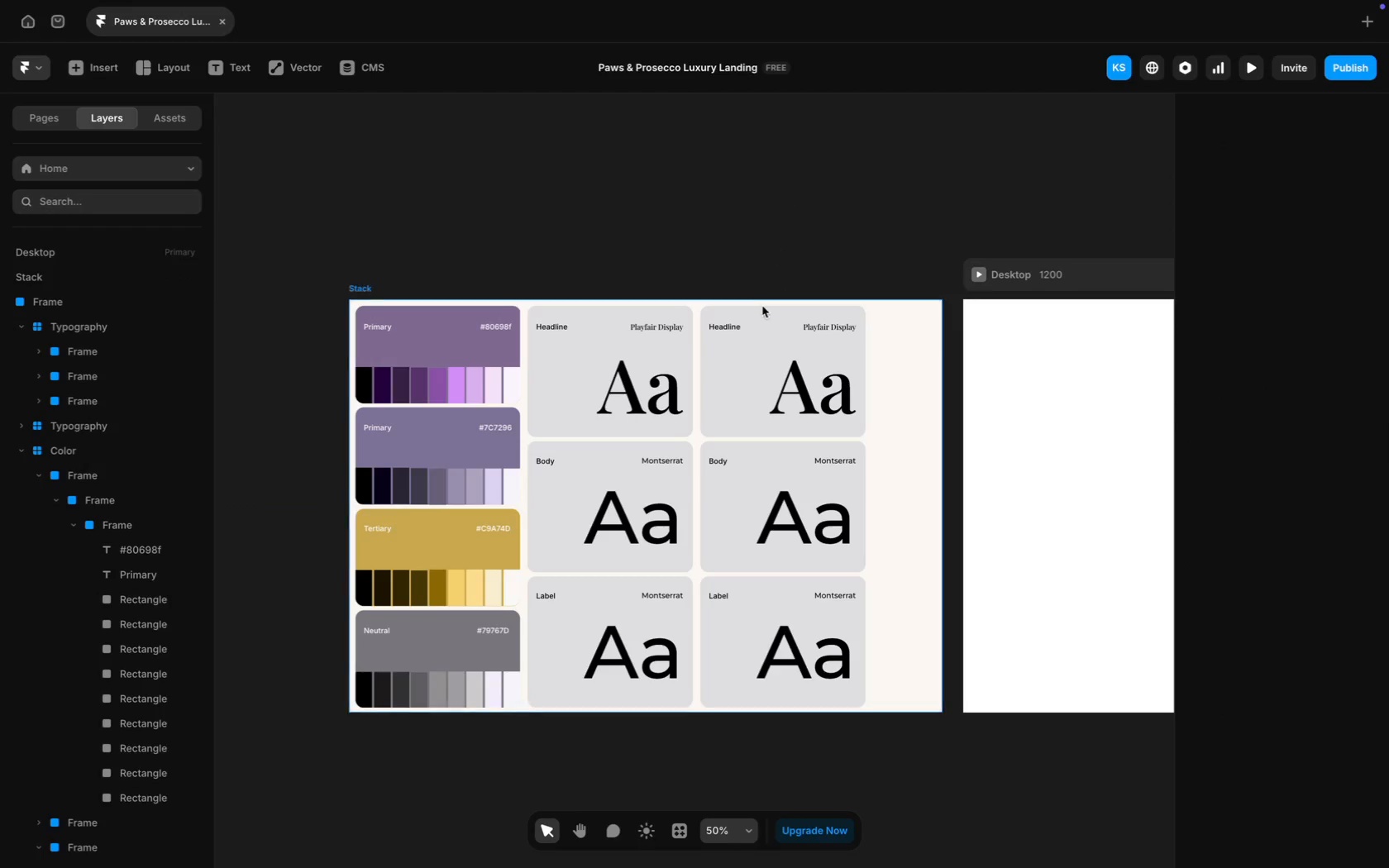 
left_click([739, 343])
 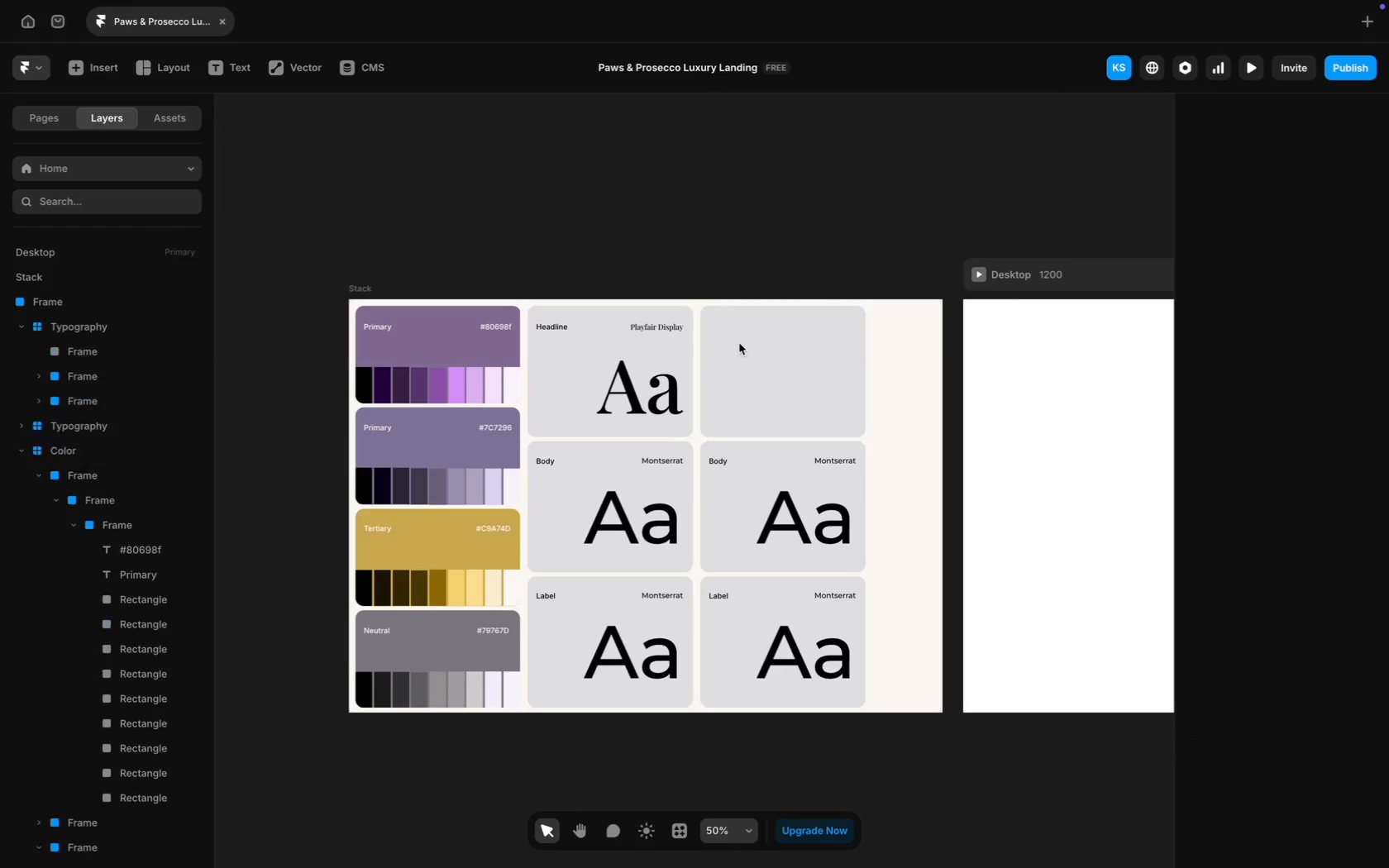 
key(Backspace)
 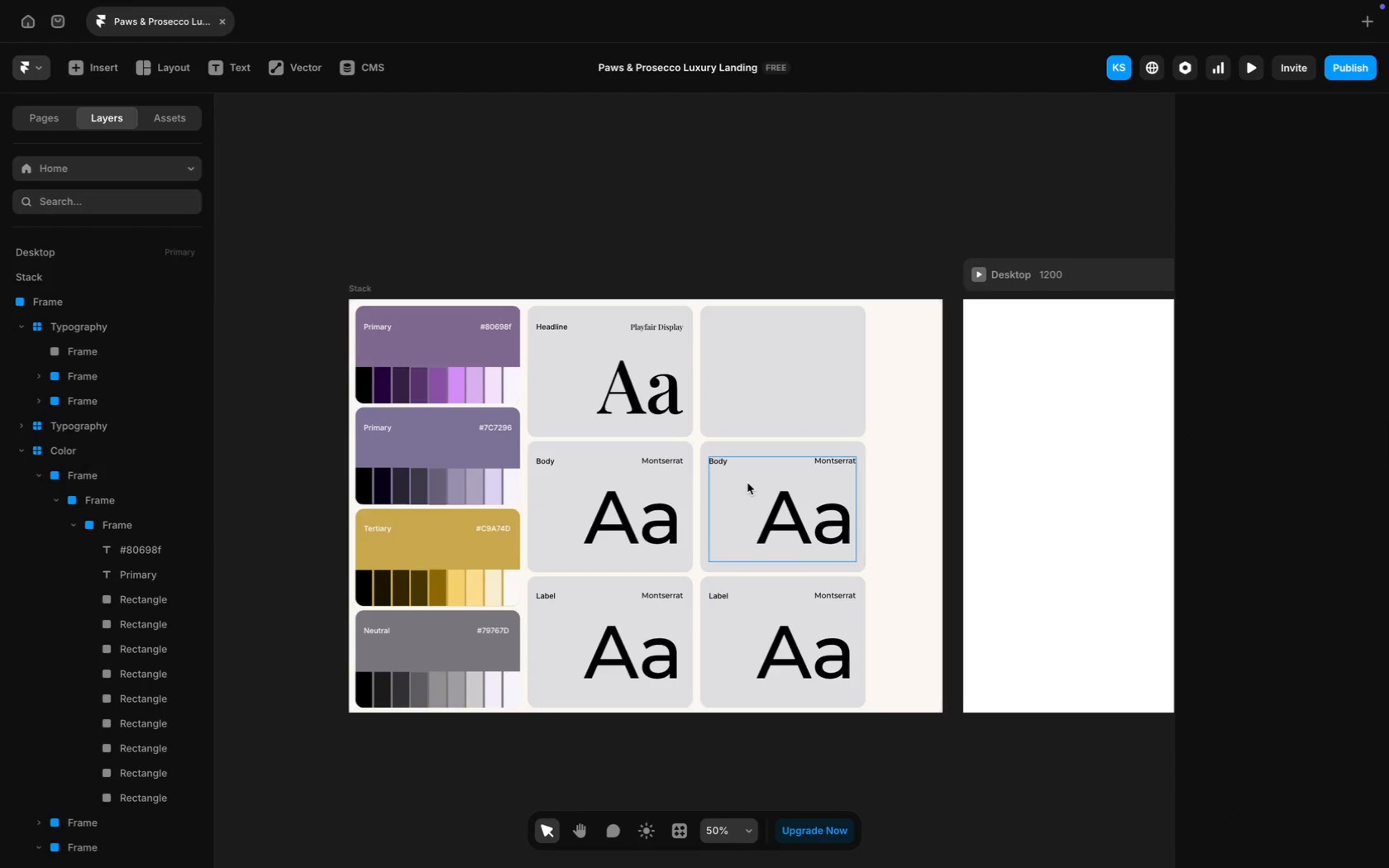 
left_click([747, 488])
 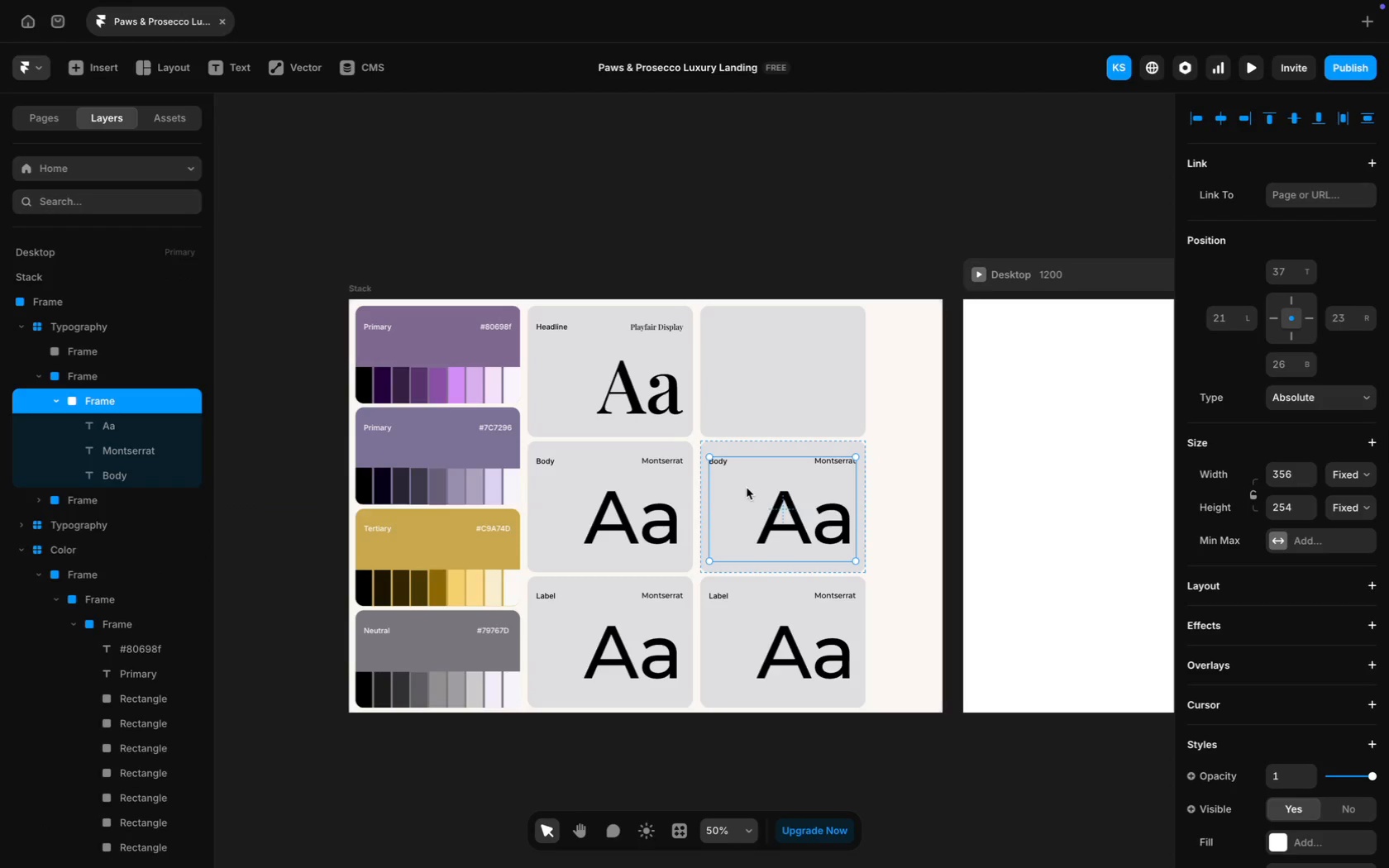 
key(Backspace)
 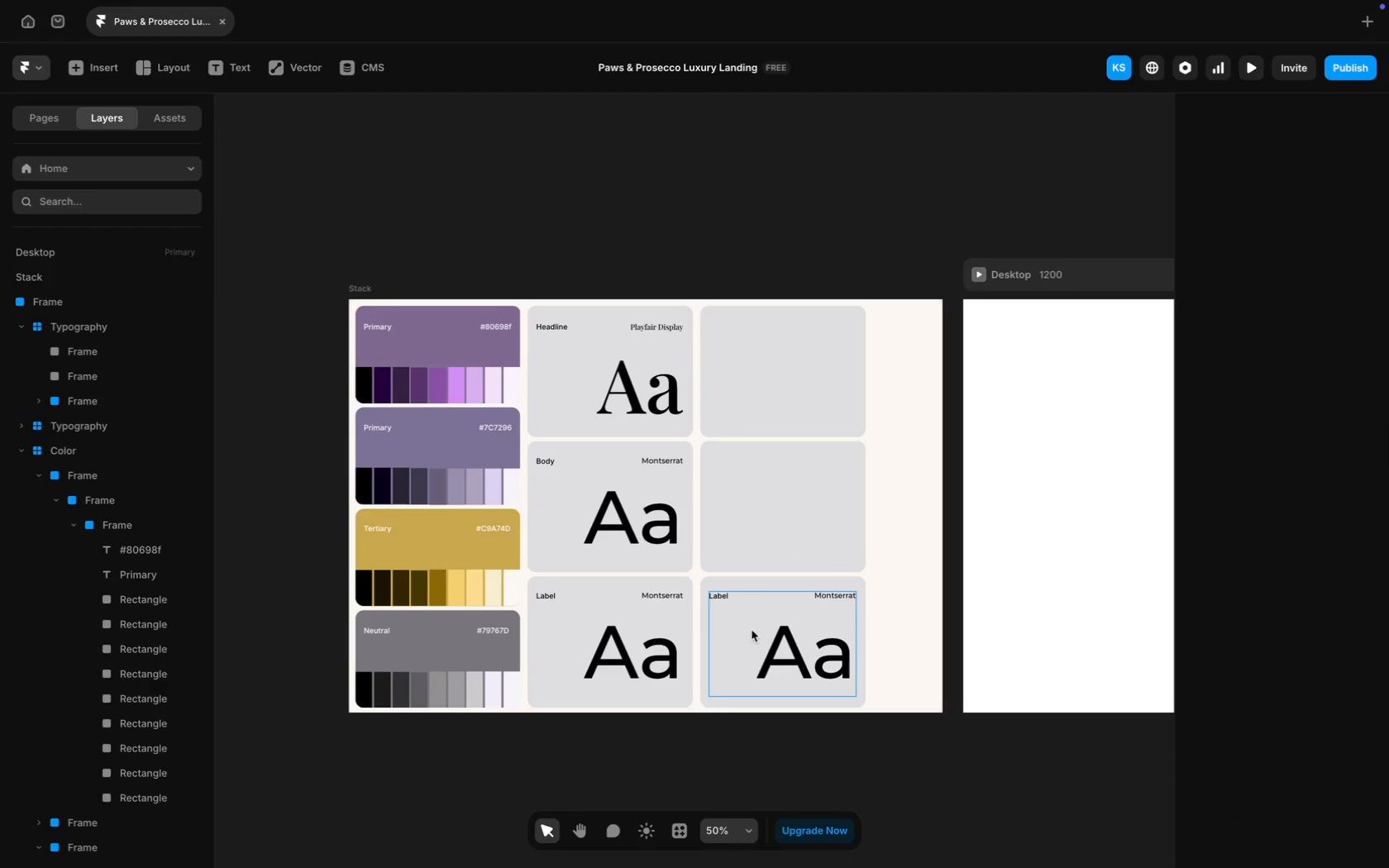 
left_click([752, 634])
 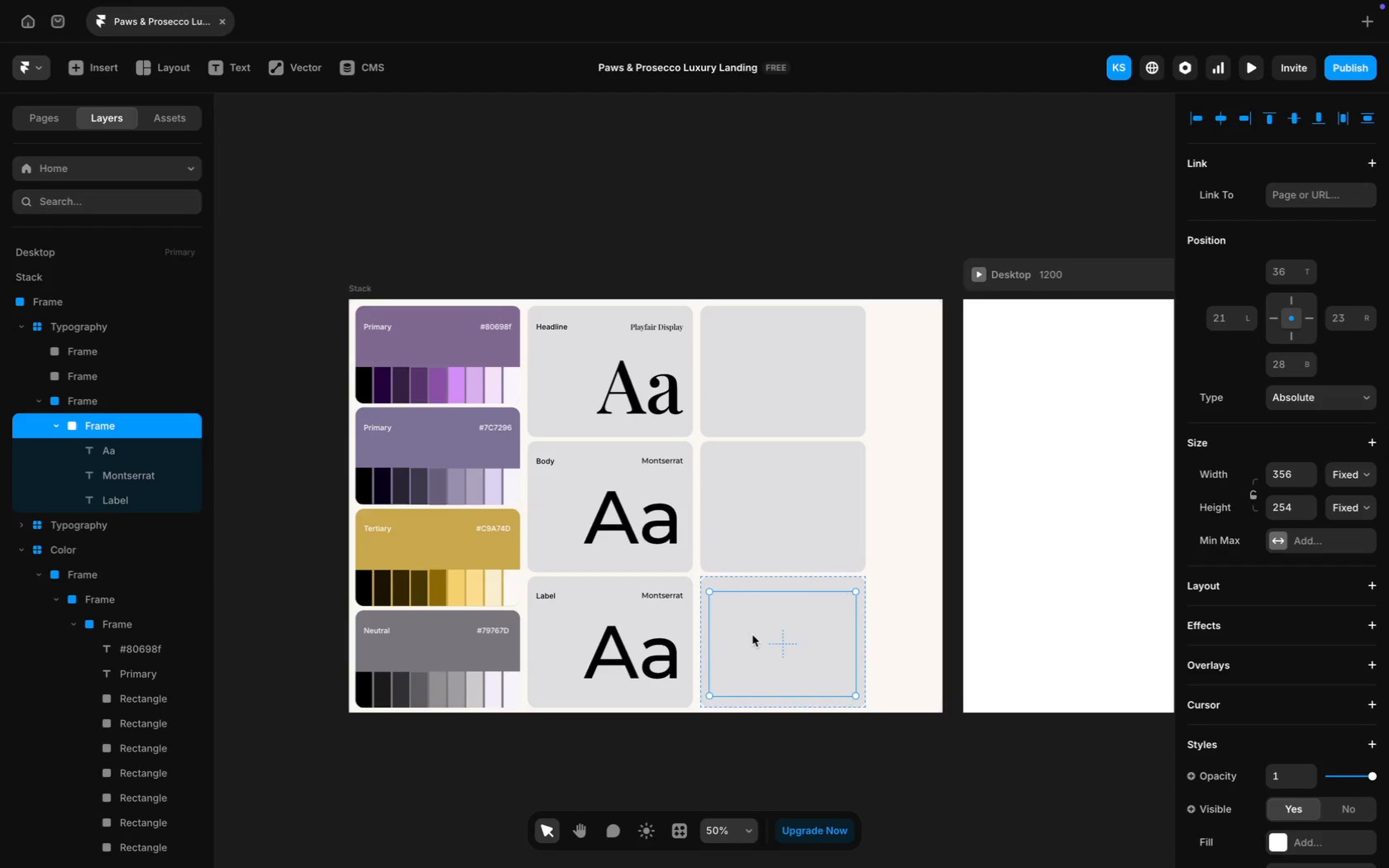 
key(Backspace)
 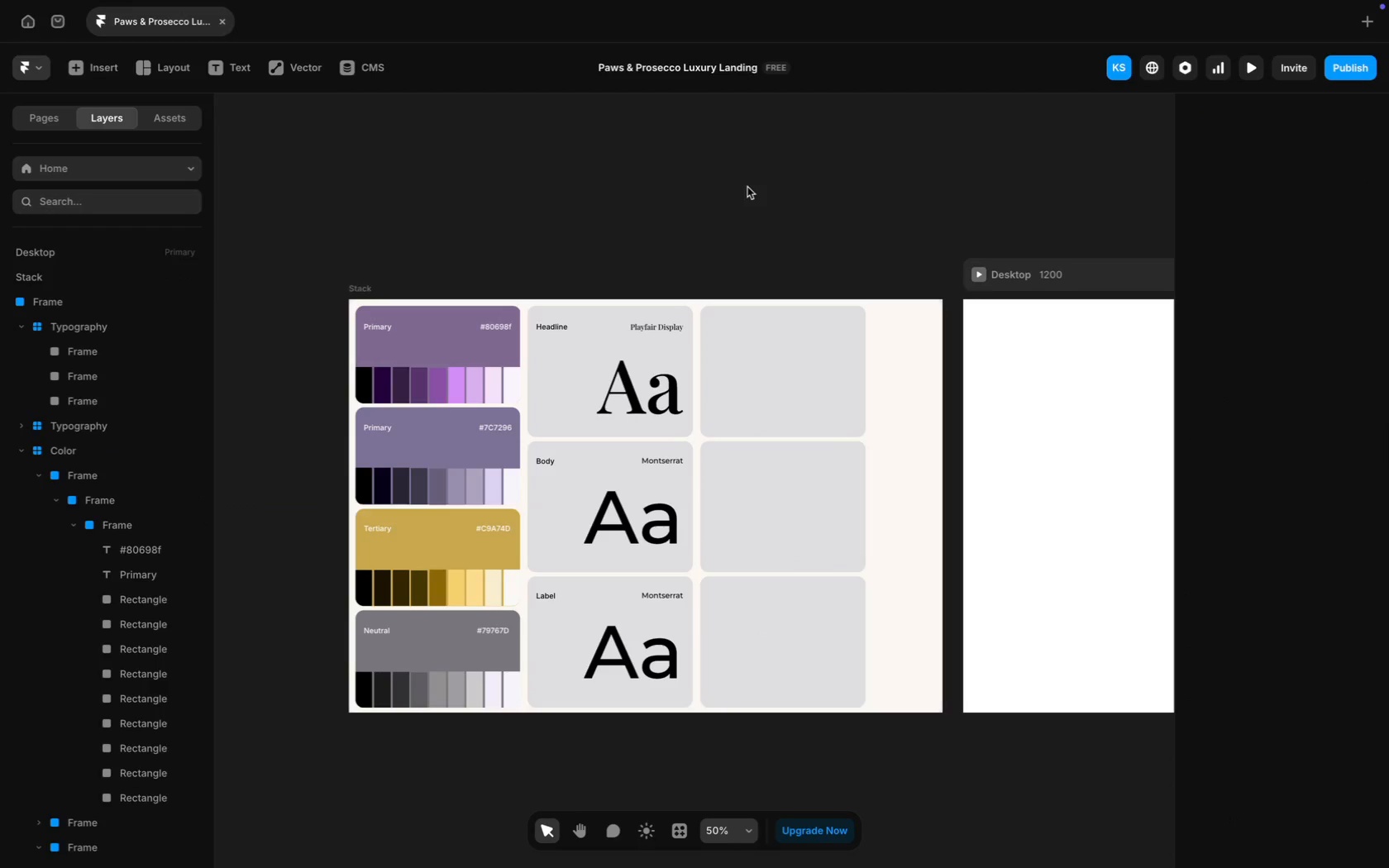 
key(CapsLock)
 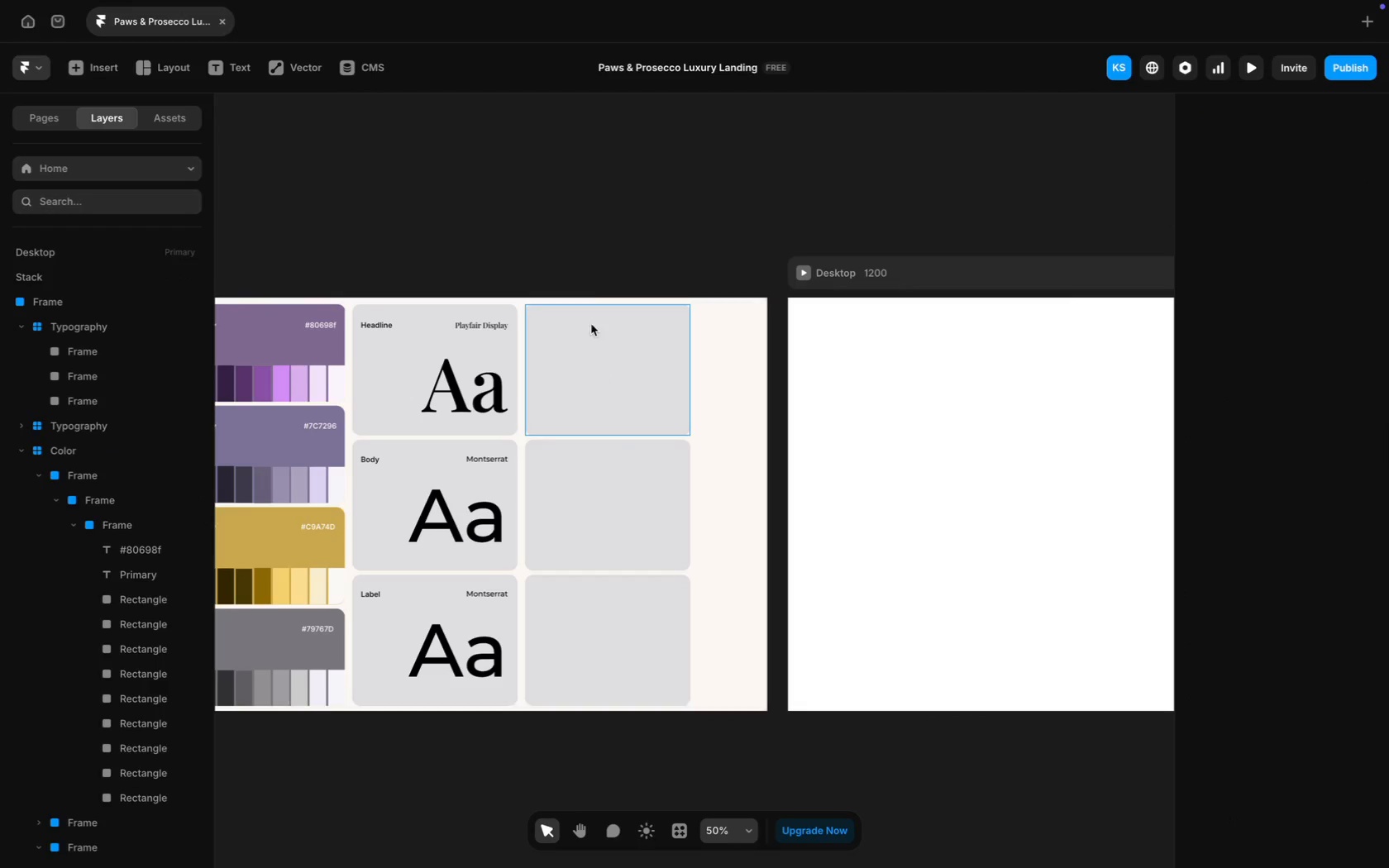 
scroll: coordinate [604, 247], scroll_direction: down, amount: 37.0
 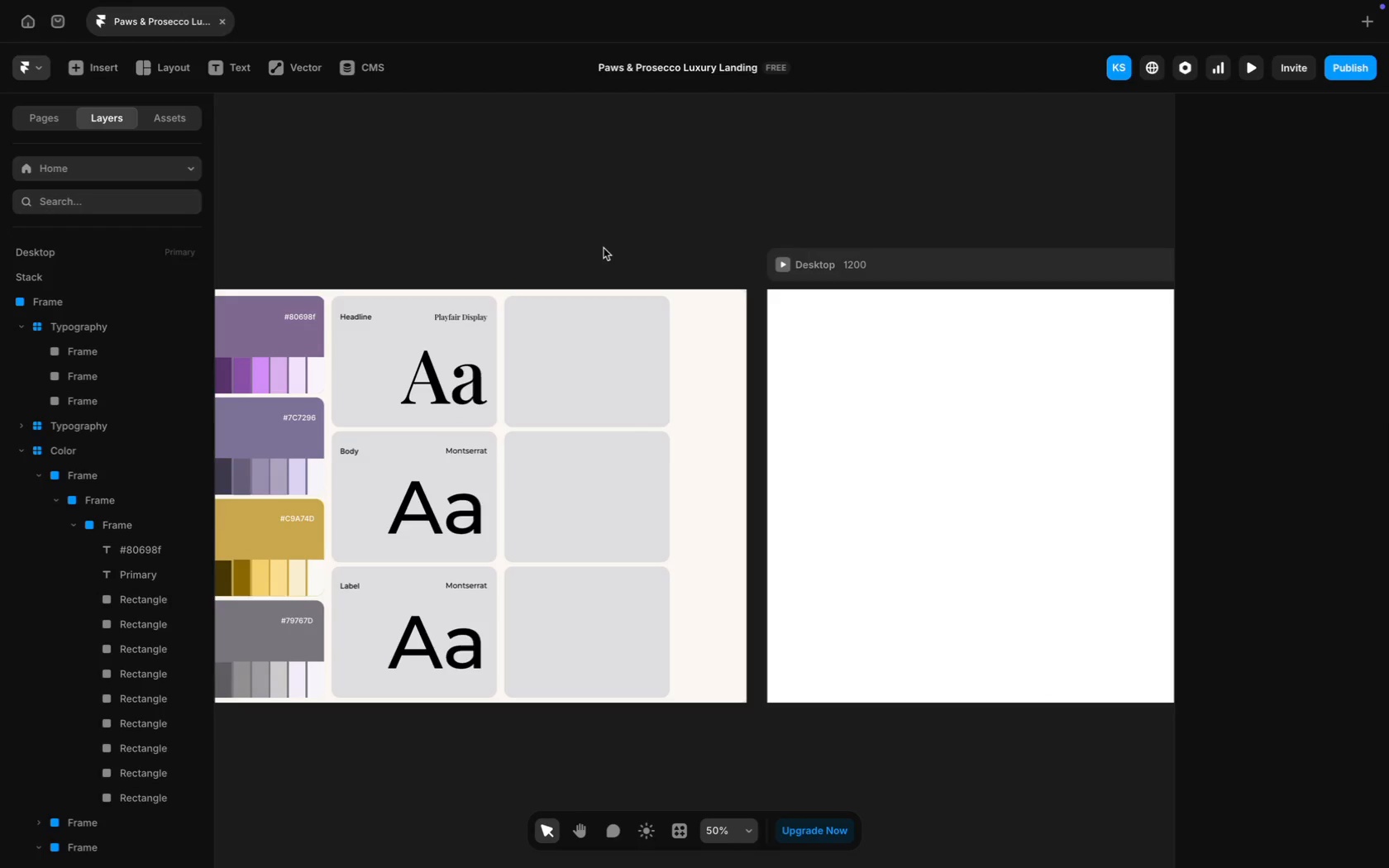 
scroll: coordinate [603, 250], scroll_direction: up, amount: 24.0
 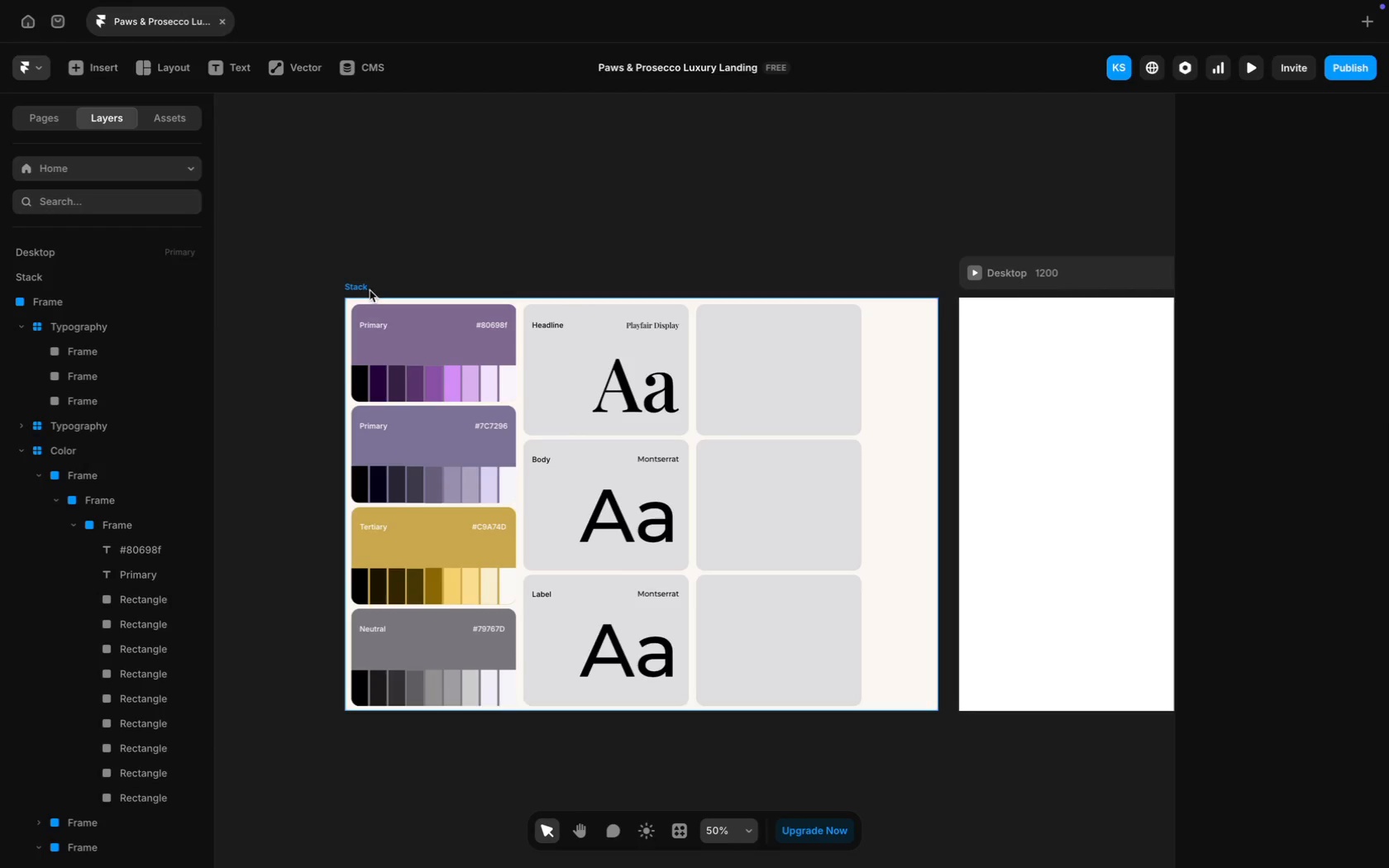 
left_click([360, 289])
 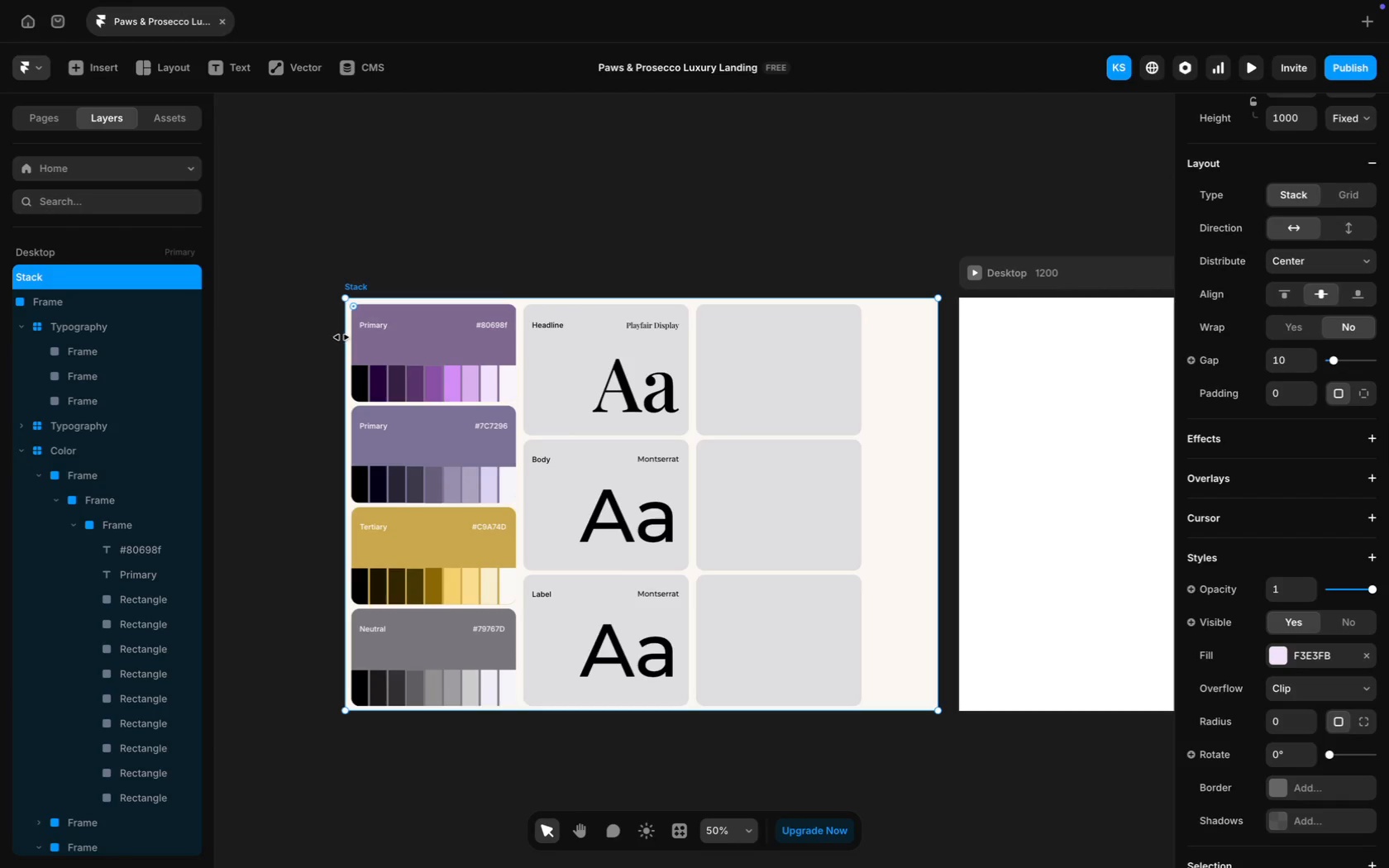 
left_click_drag(start_coordinate=[341, 336], to_coordinate=[251, 338])
 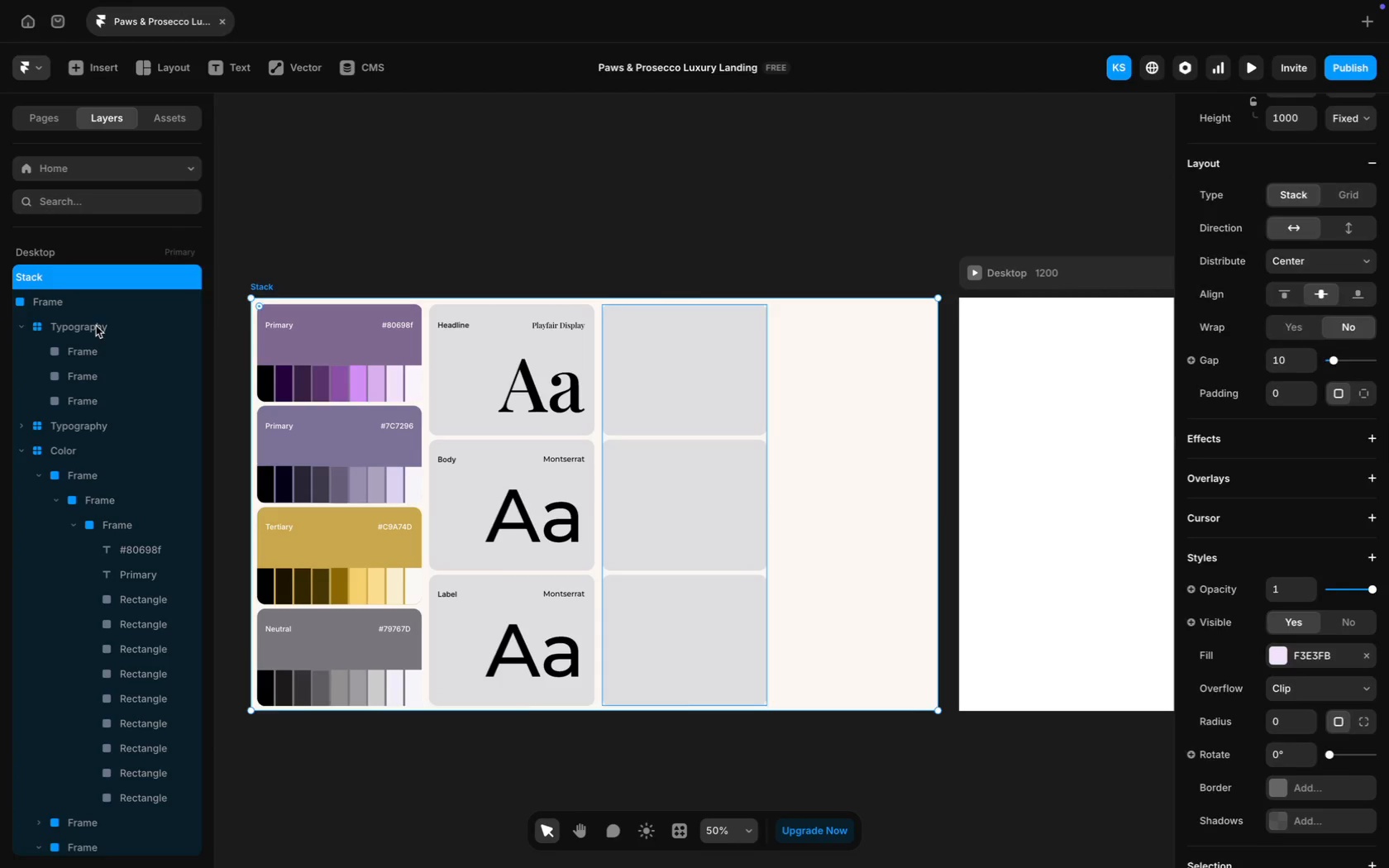 
double_click([96, 327])
 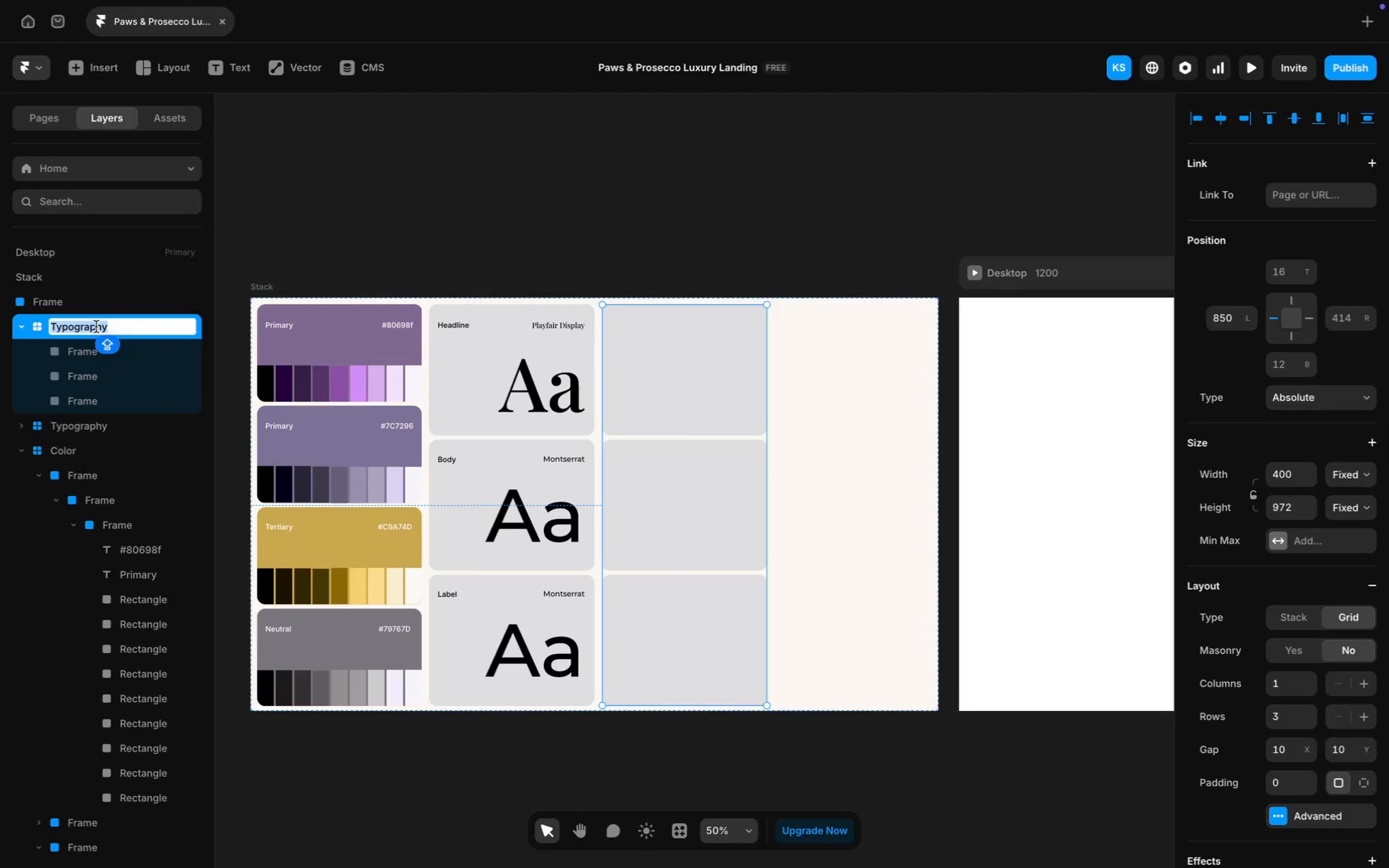 
type(Button)
 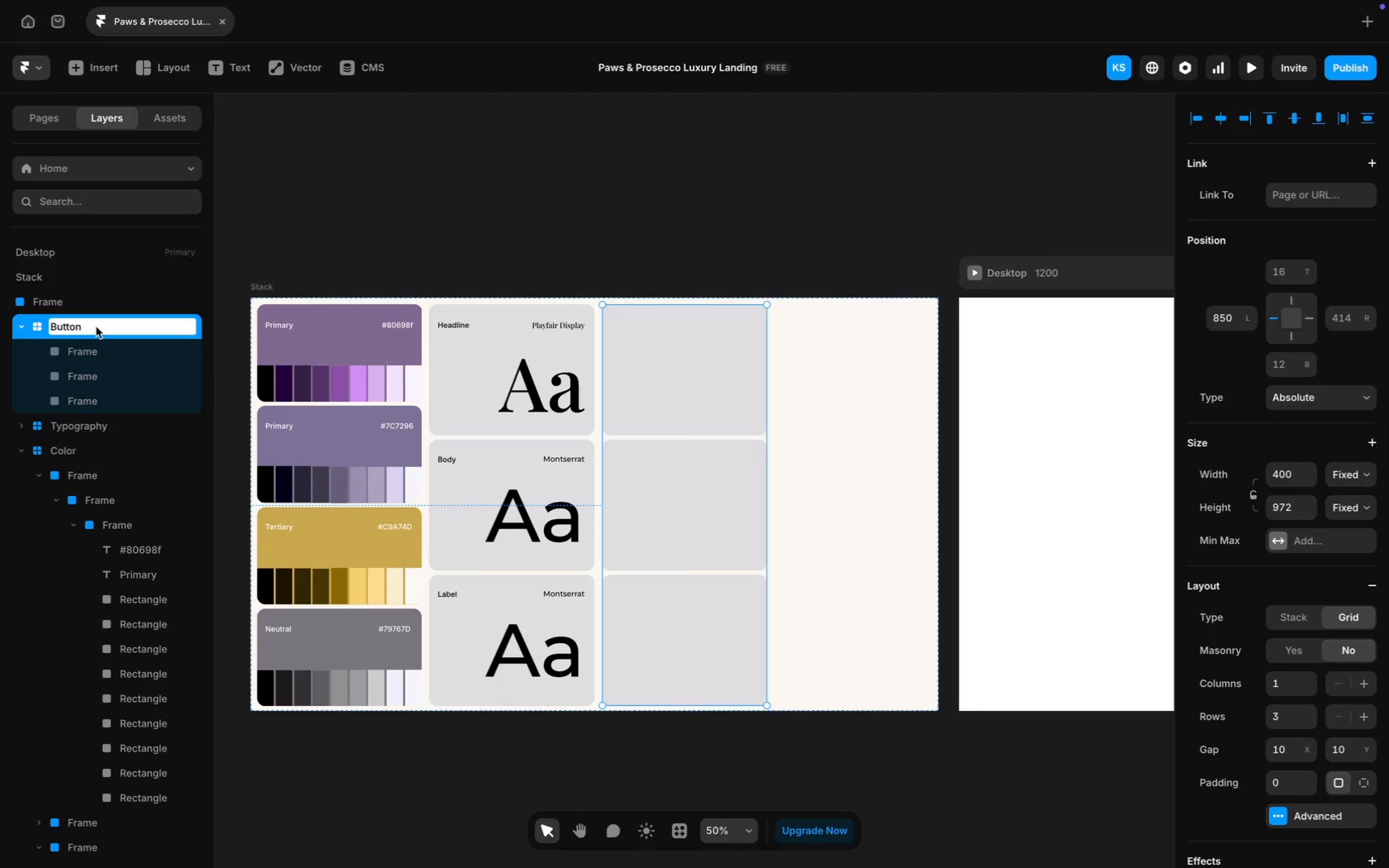 
key(Enter)
 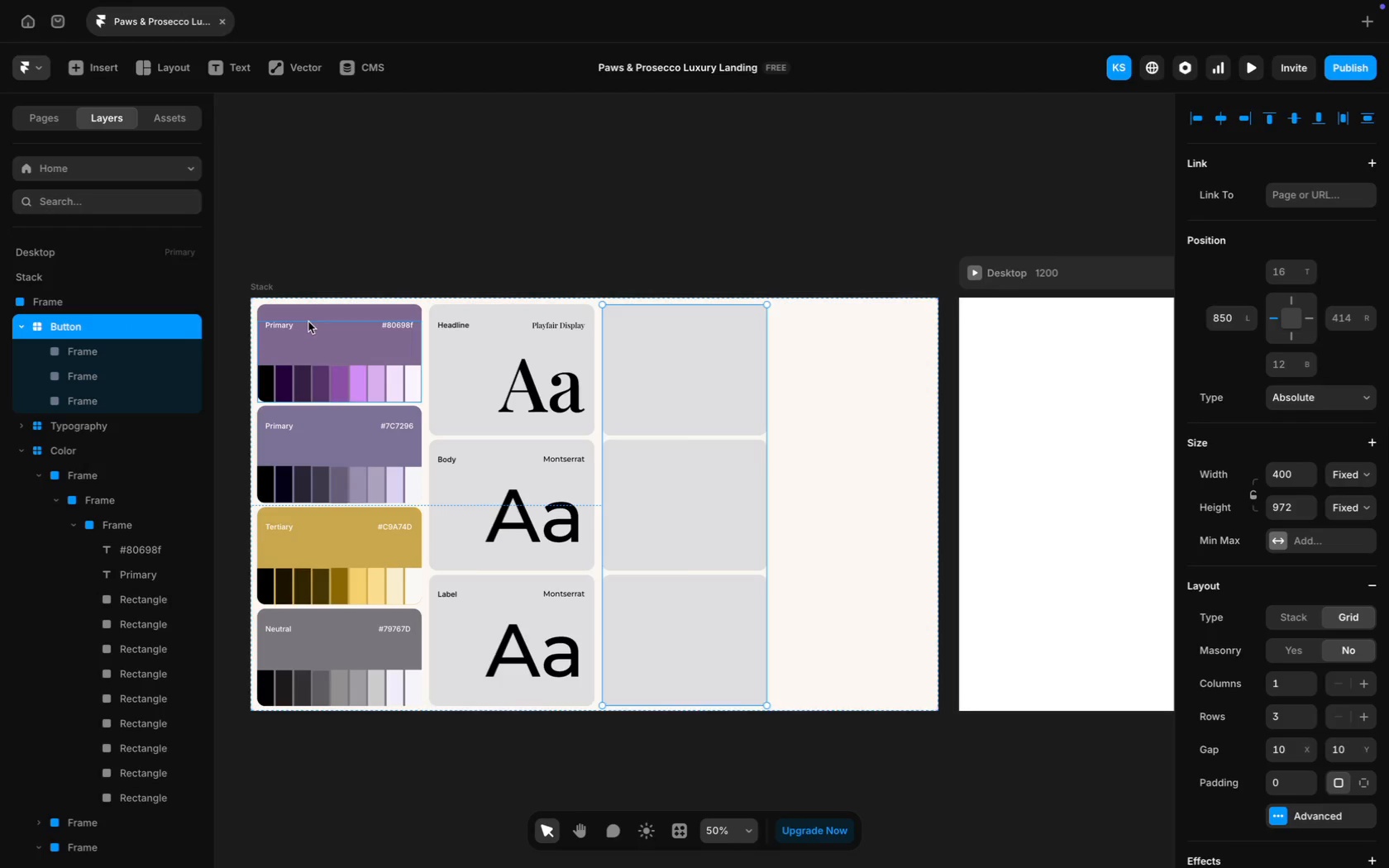 
scroll: coordinate [309, 322], scroll_direction: up, amount: 2.0
 